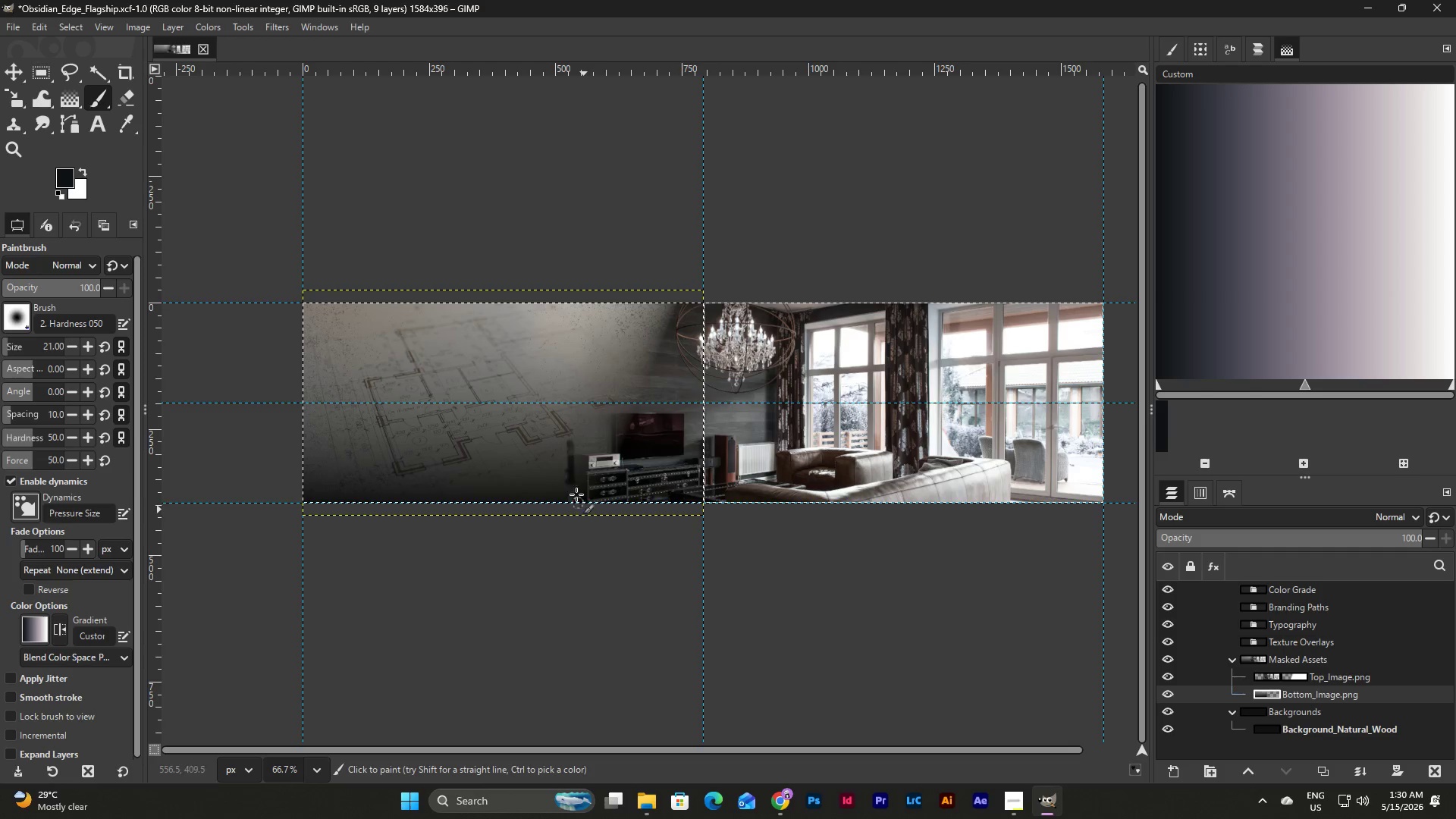 
left_click_drag(start_coordinate=[573, 488], to_coordinate=[547, 453])
 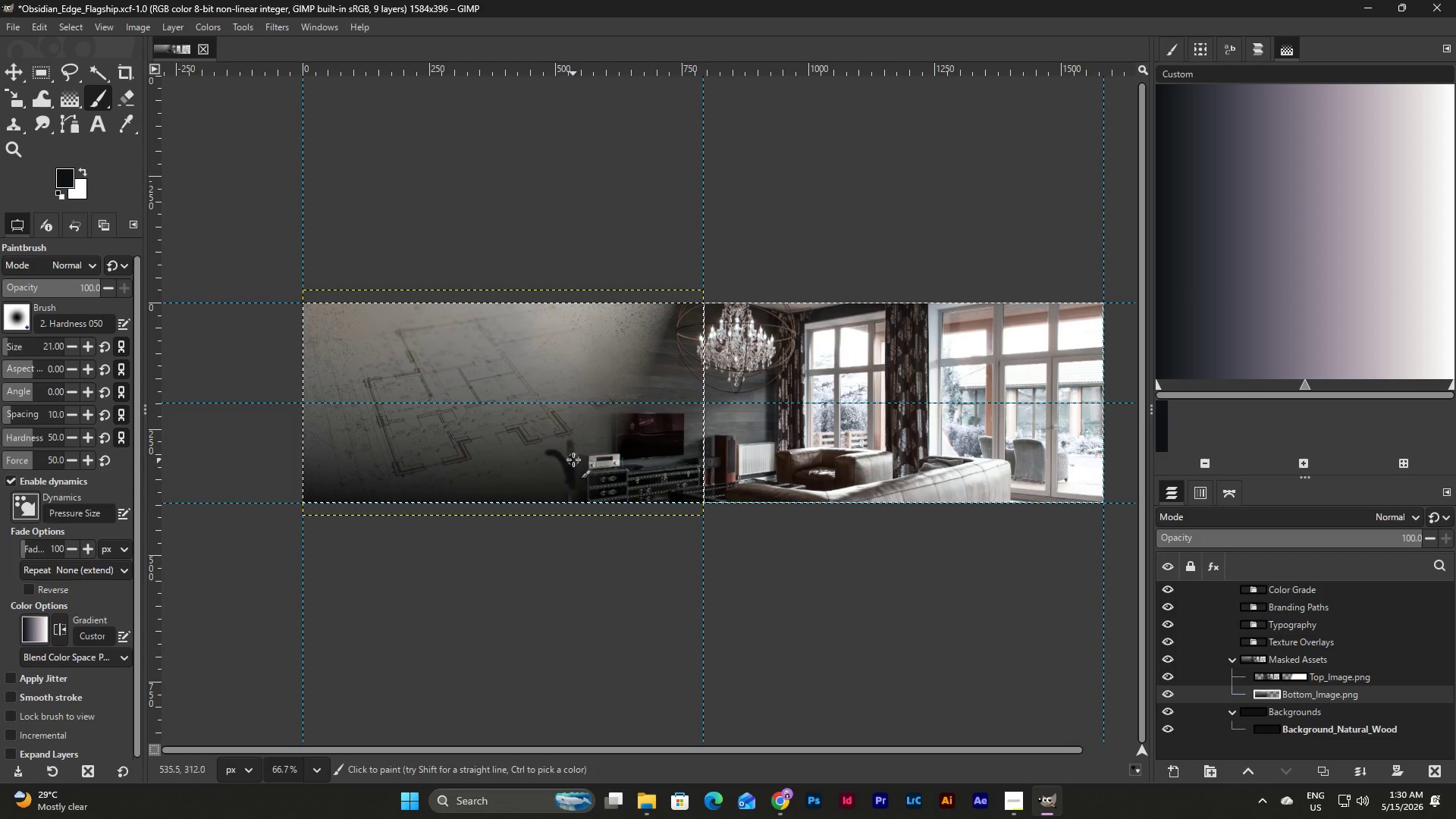 
left_click_drag(start_coordinate=[570, 460], to_coordinate=[517, 467])
 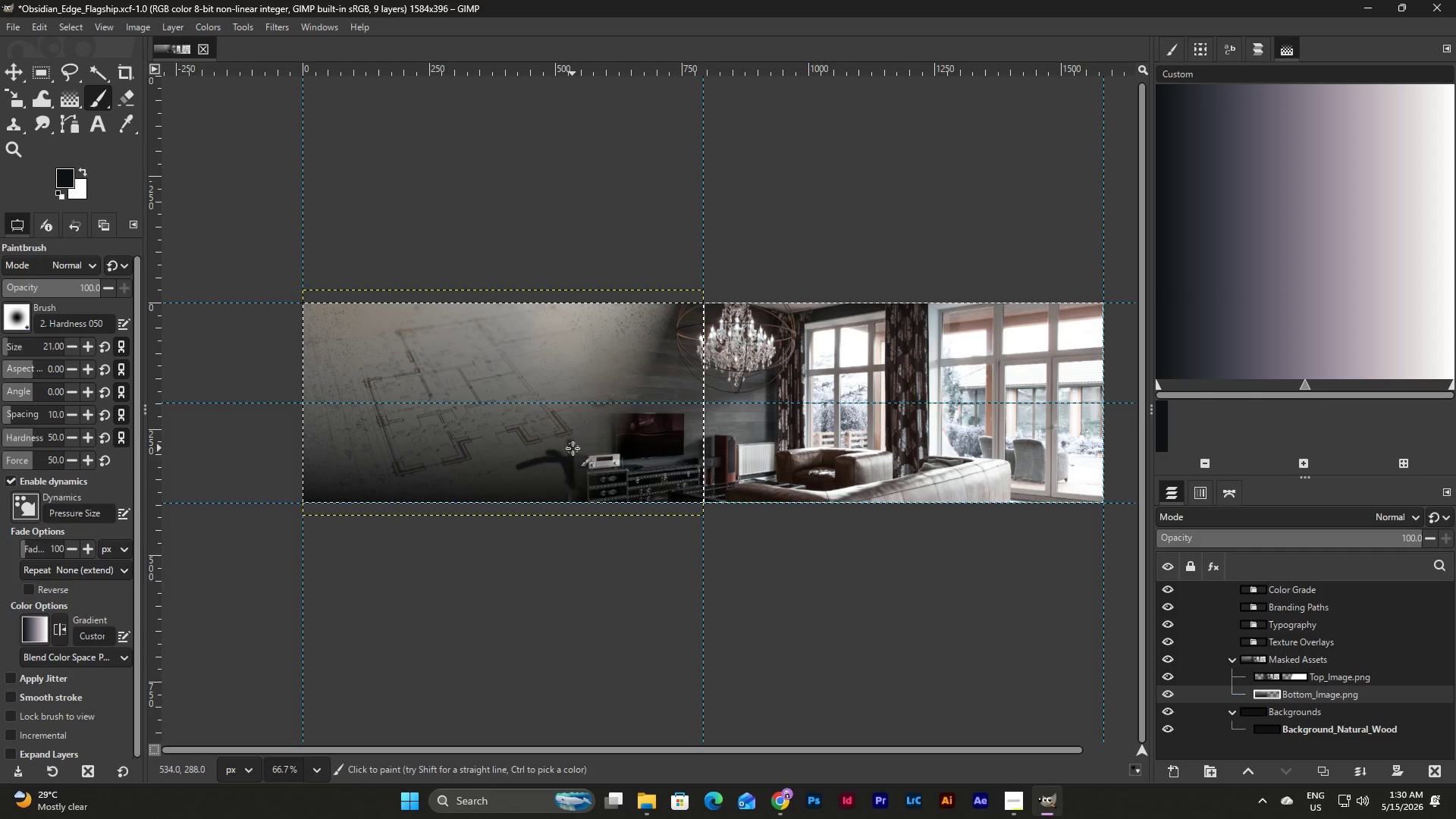 
left_click_drag(start_coordinate=[573, 448], to_coordinate=[509, 453])
 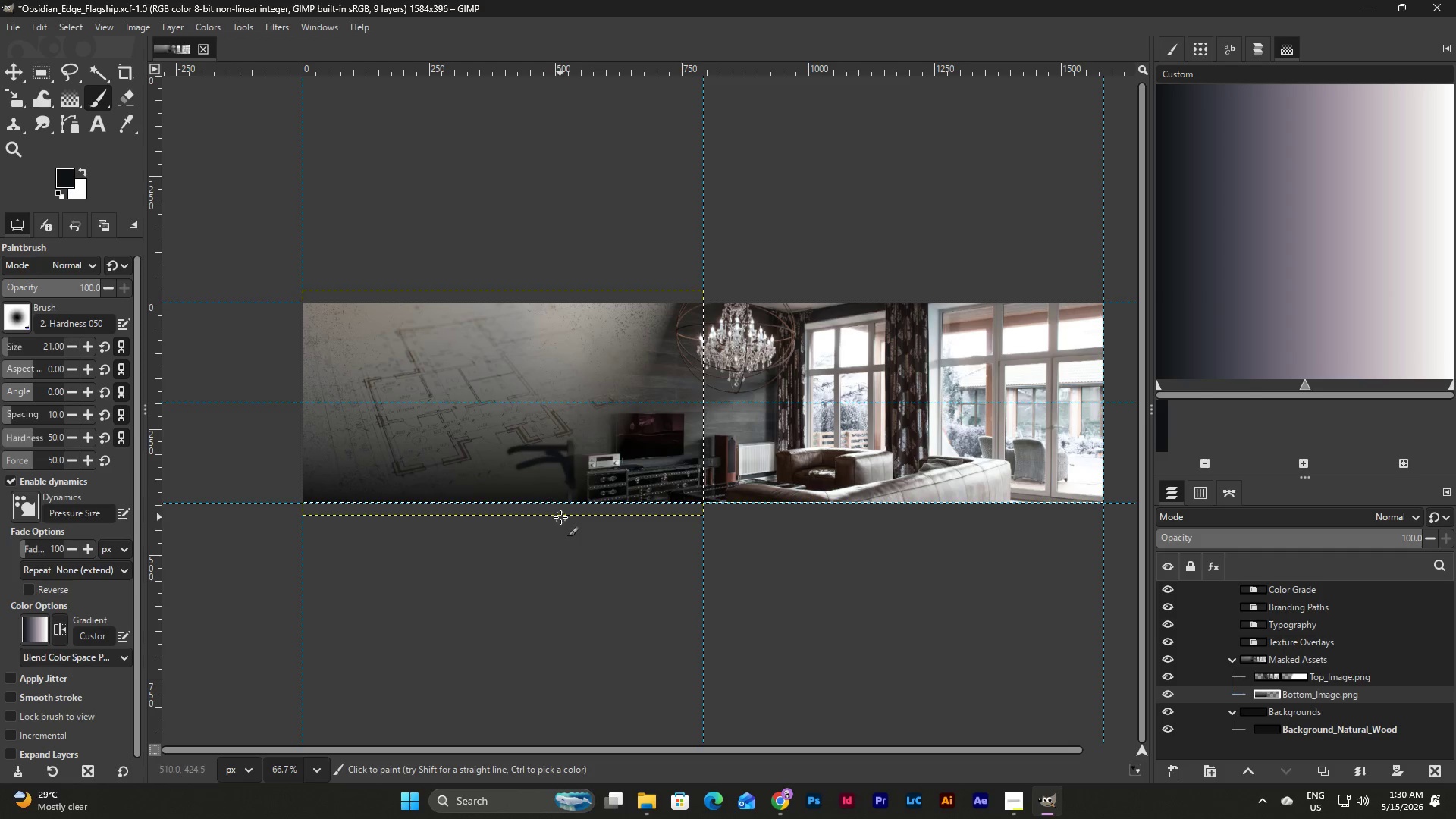 
key(Control+Z)
 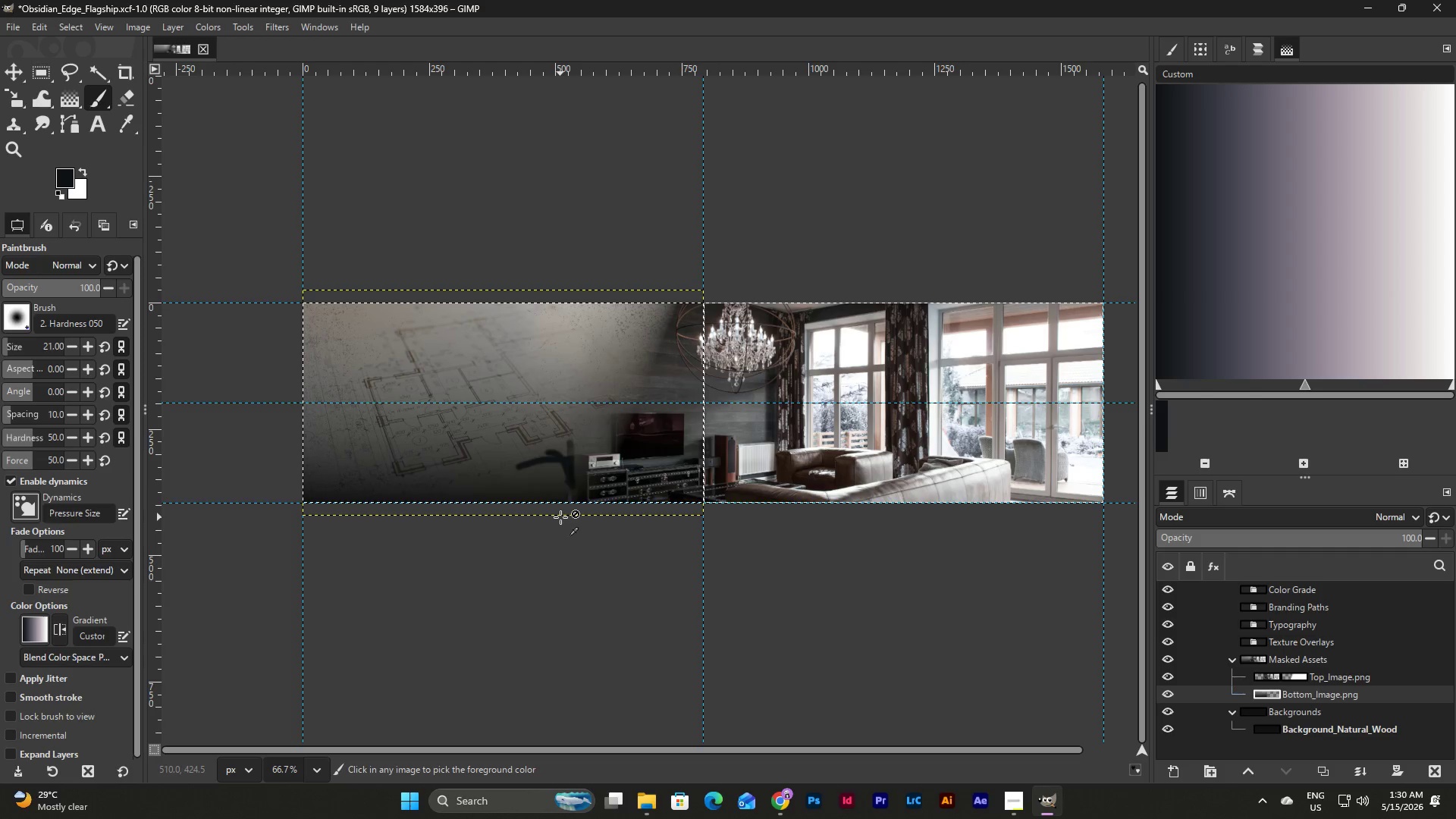 
key(Control+Z)
 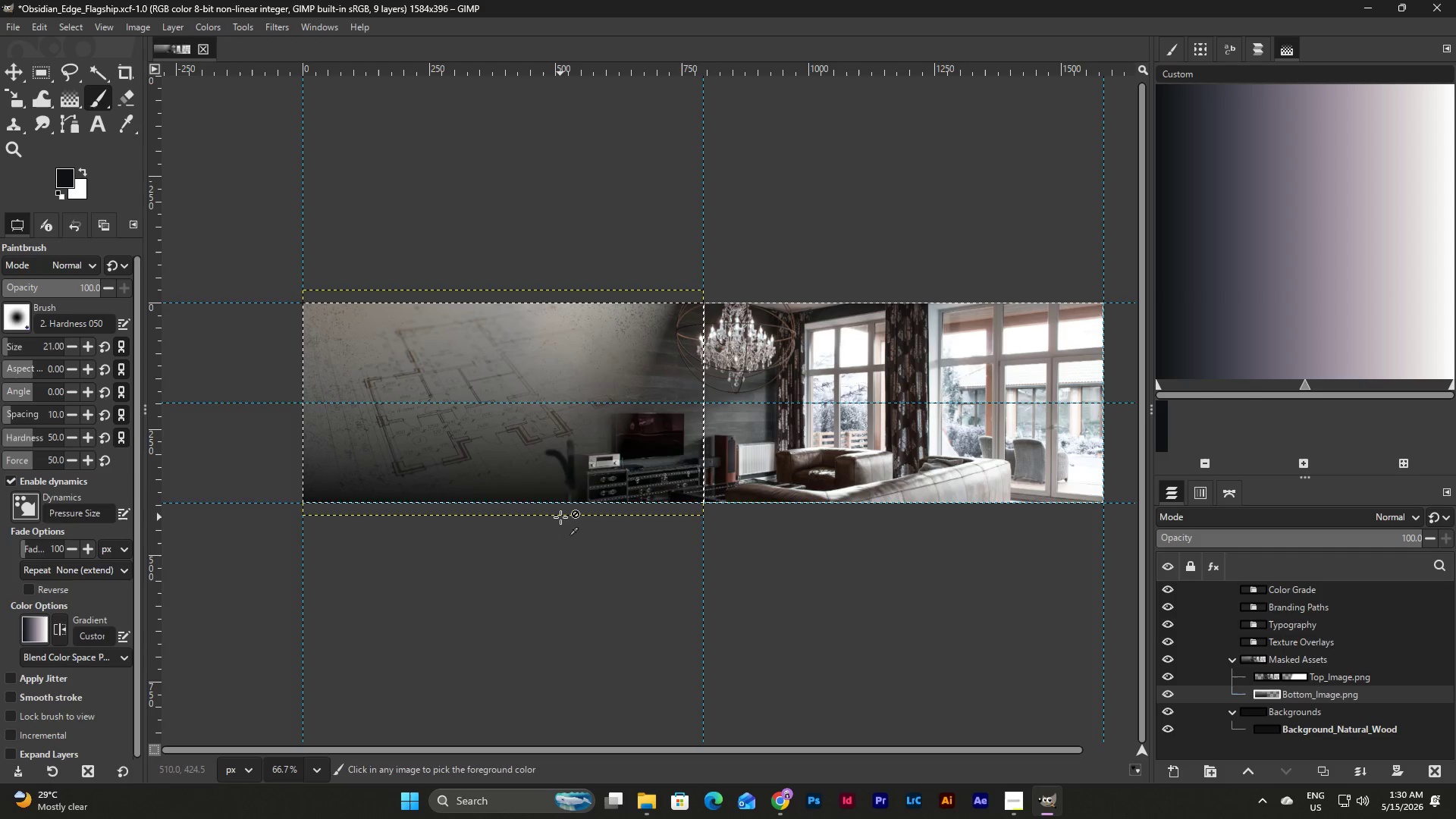 
key(Control+Z)
 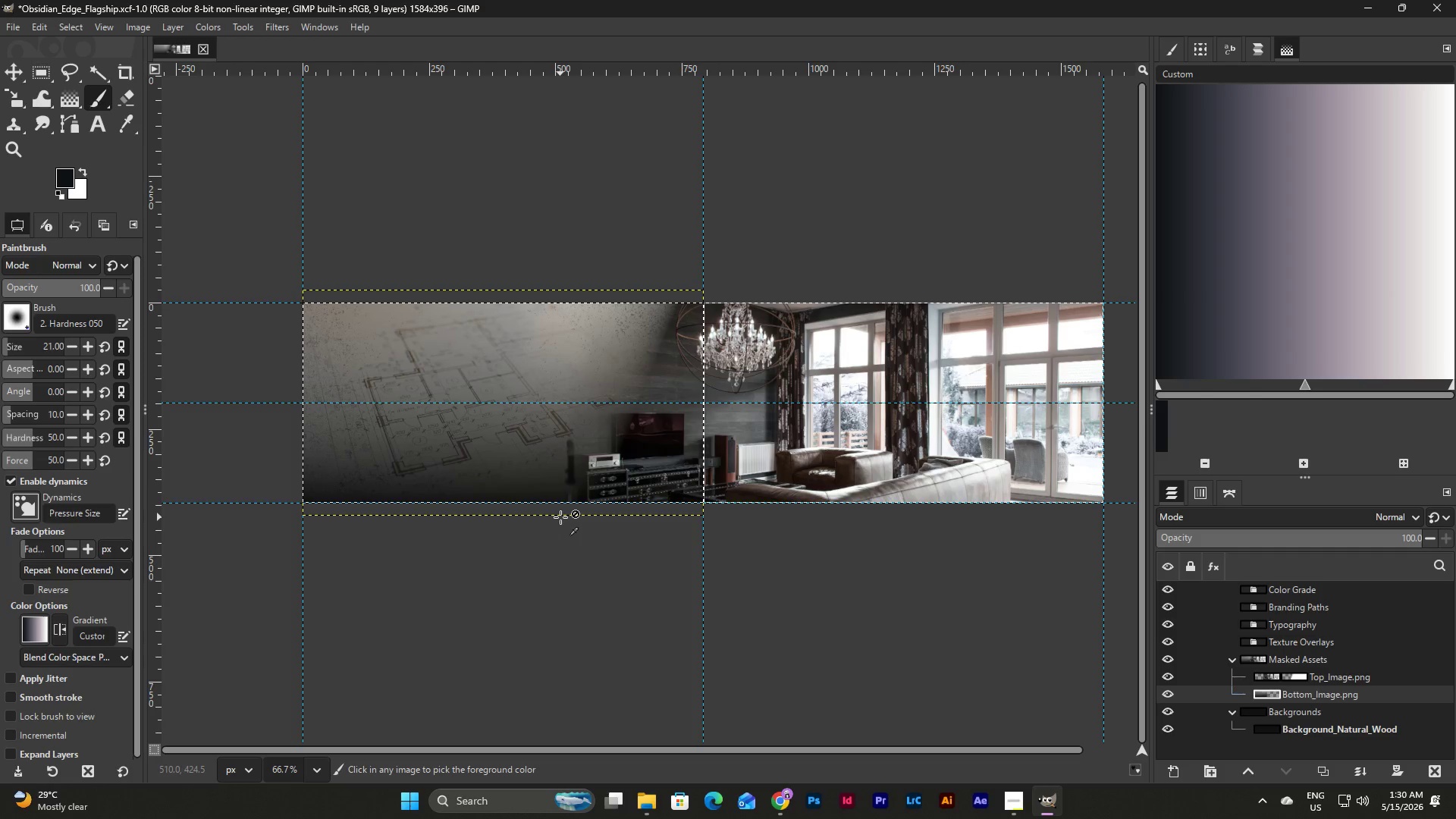 
key(Control+Z)
 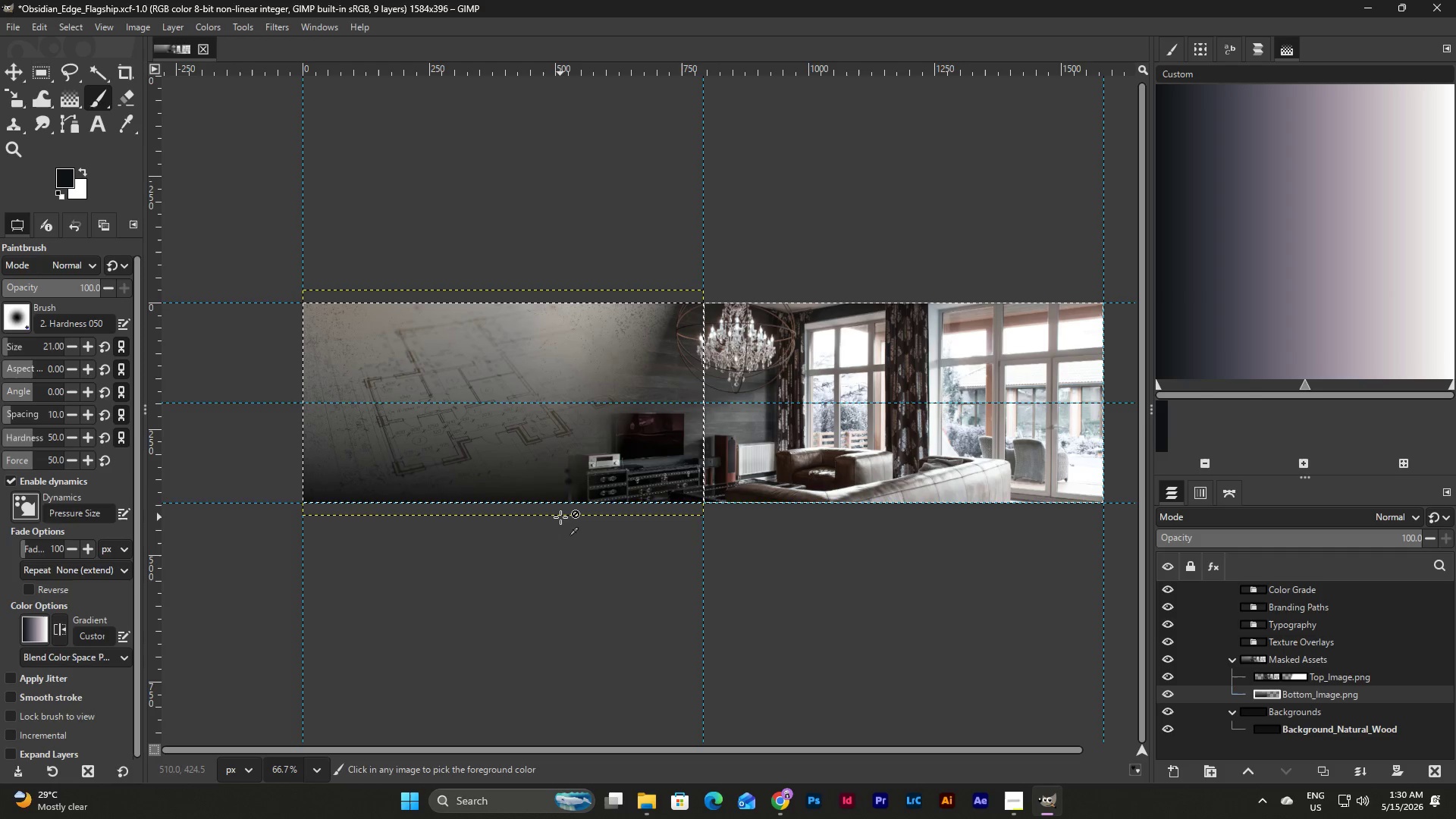 
key(Control+Z)
 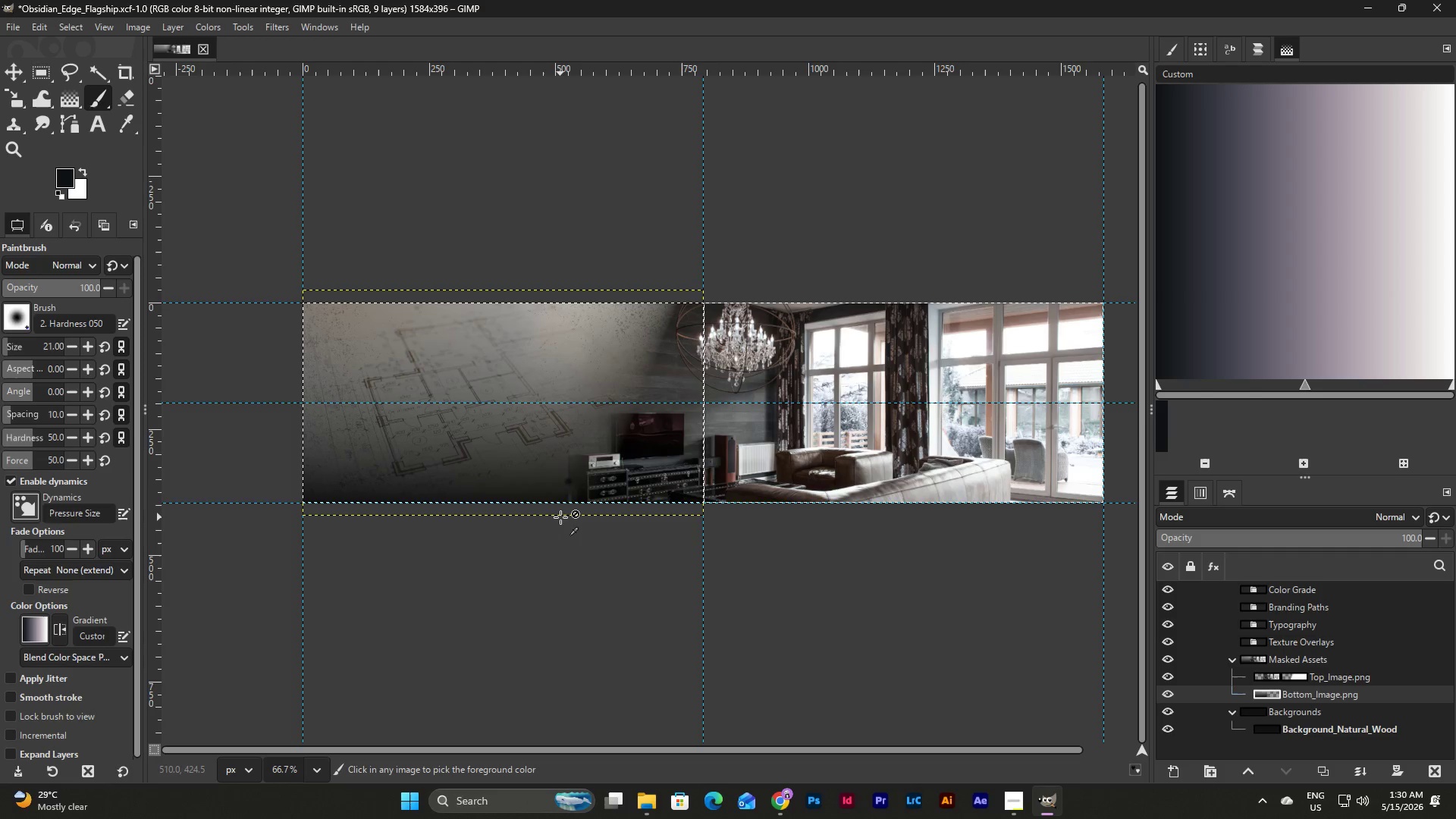 
key(Control+Z)
 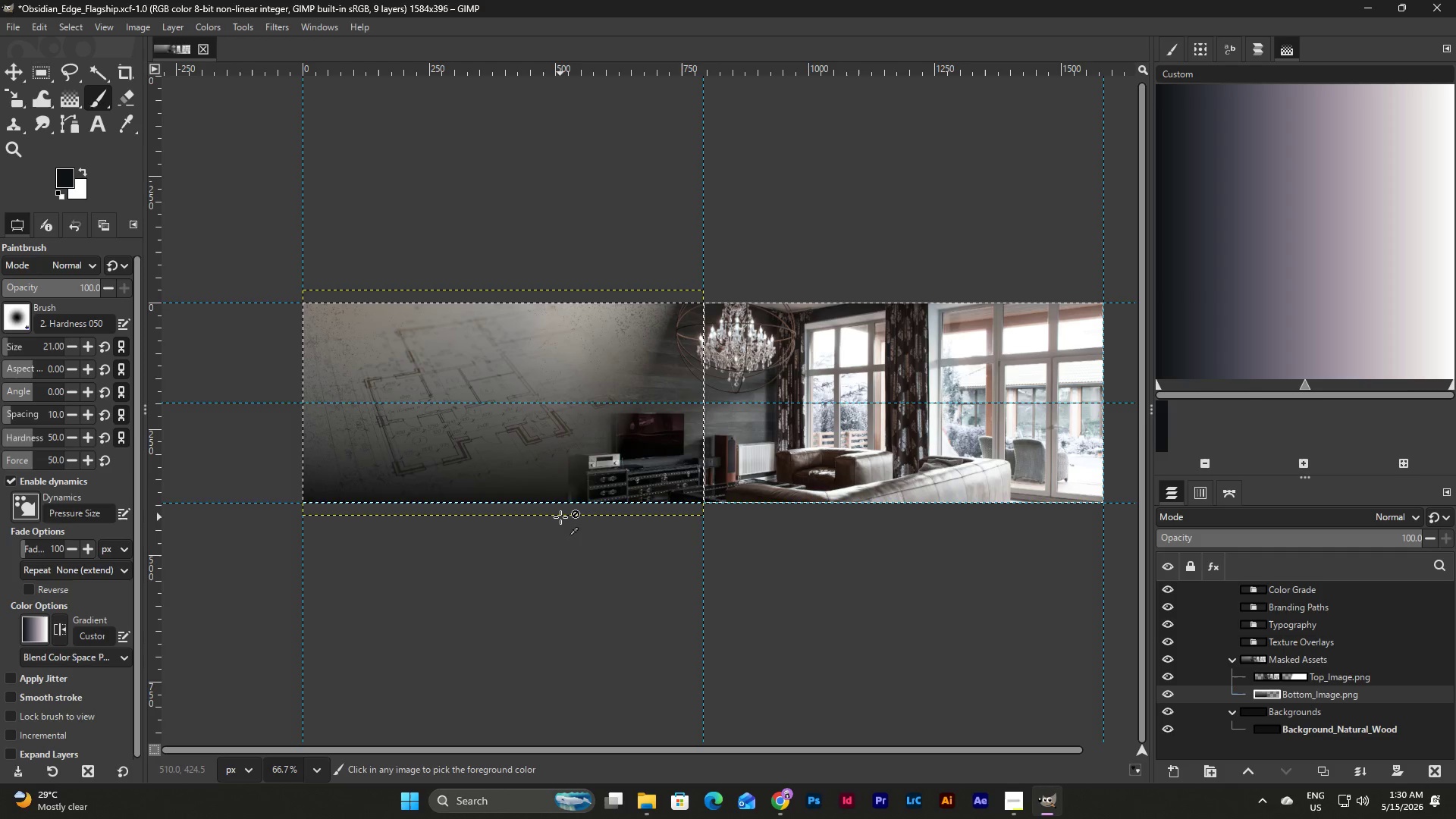 
key(Control+Z)
 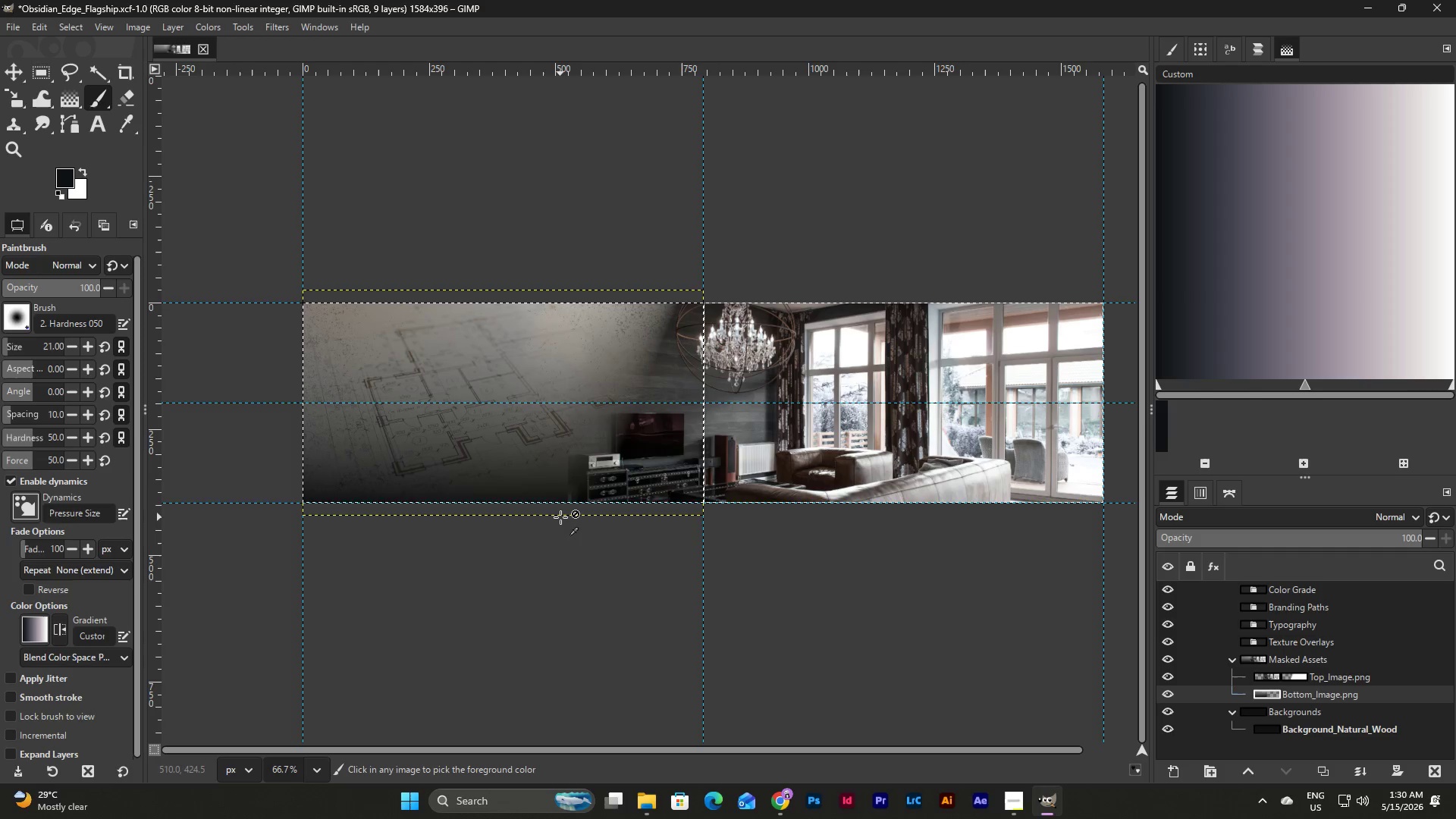 
key(Control+Z)
 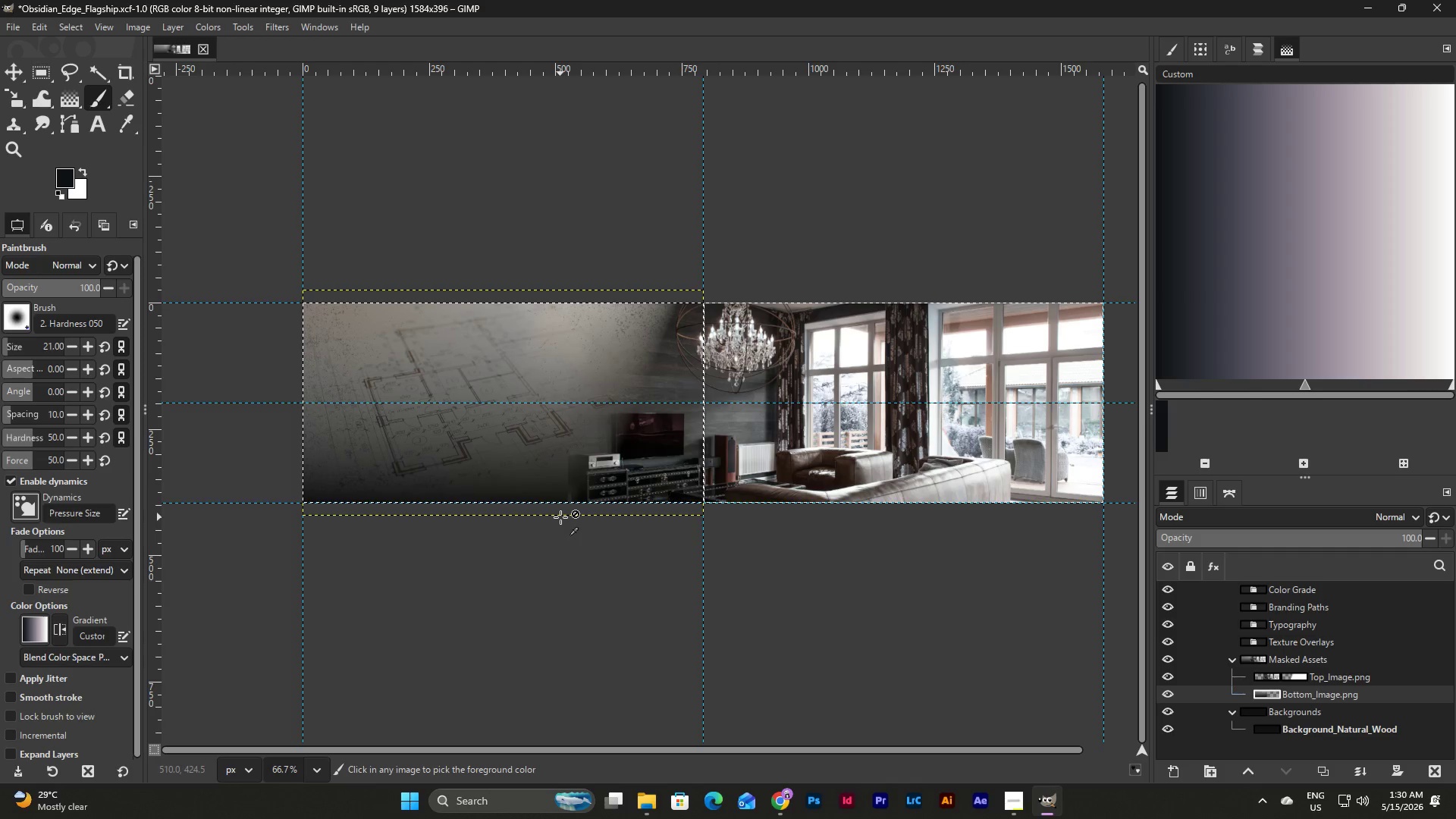 
key(Control+Z)
 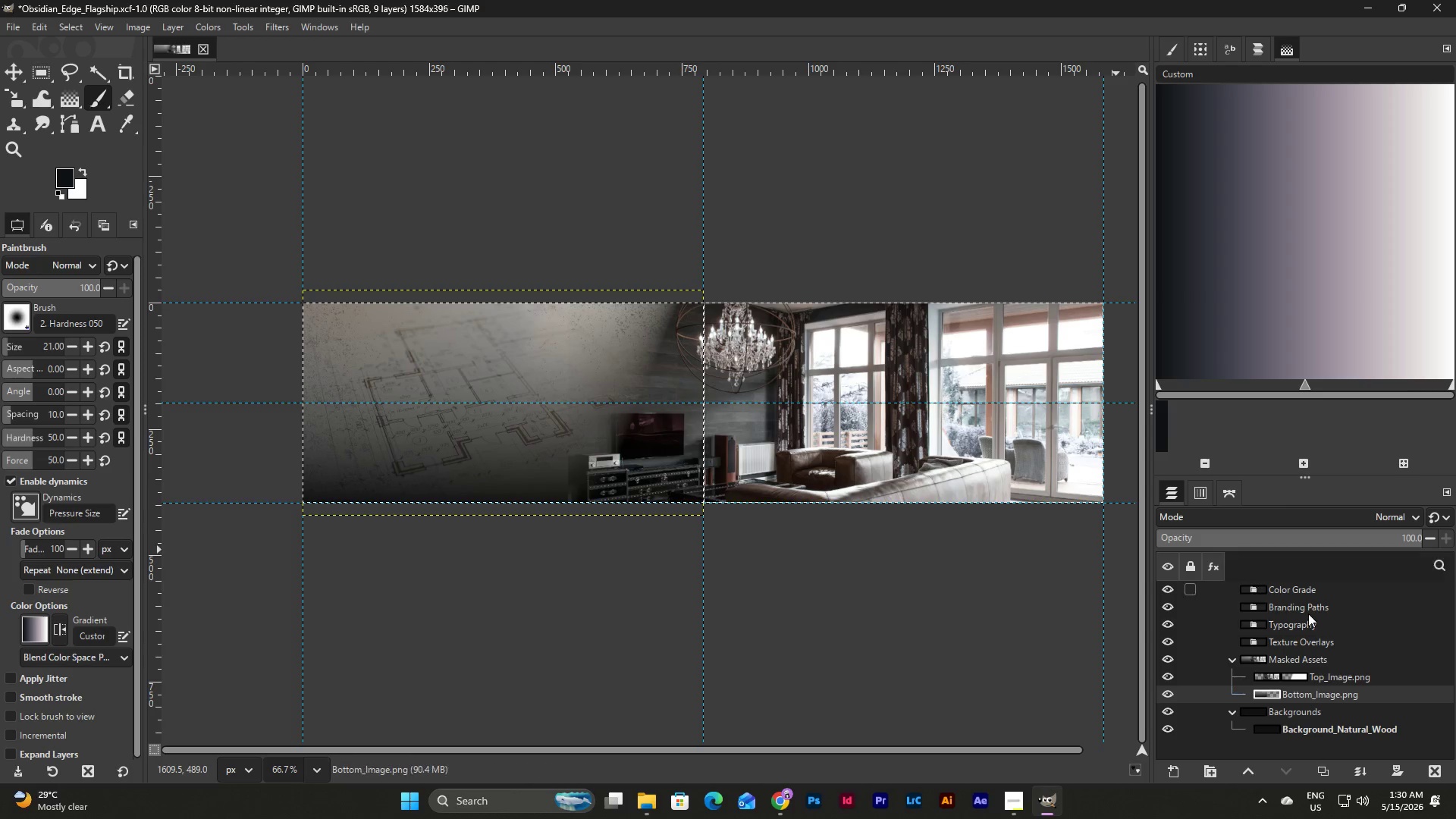 
left_click([1300, 678])
 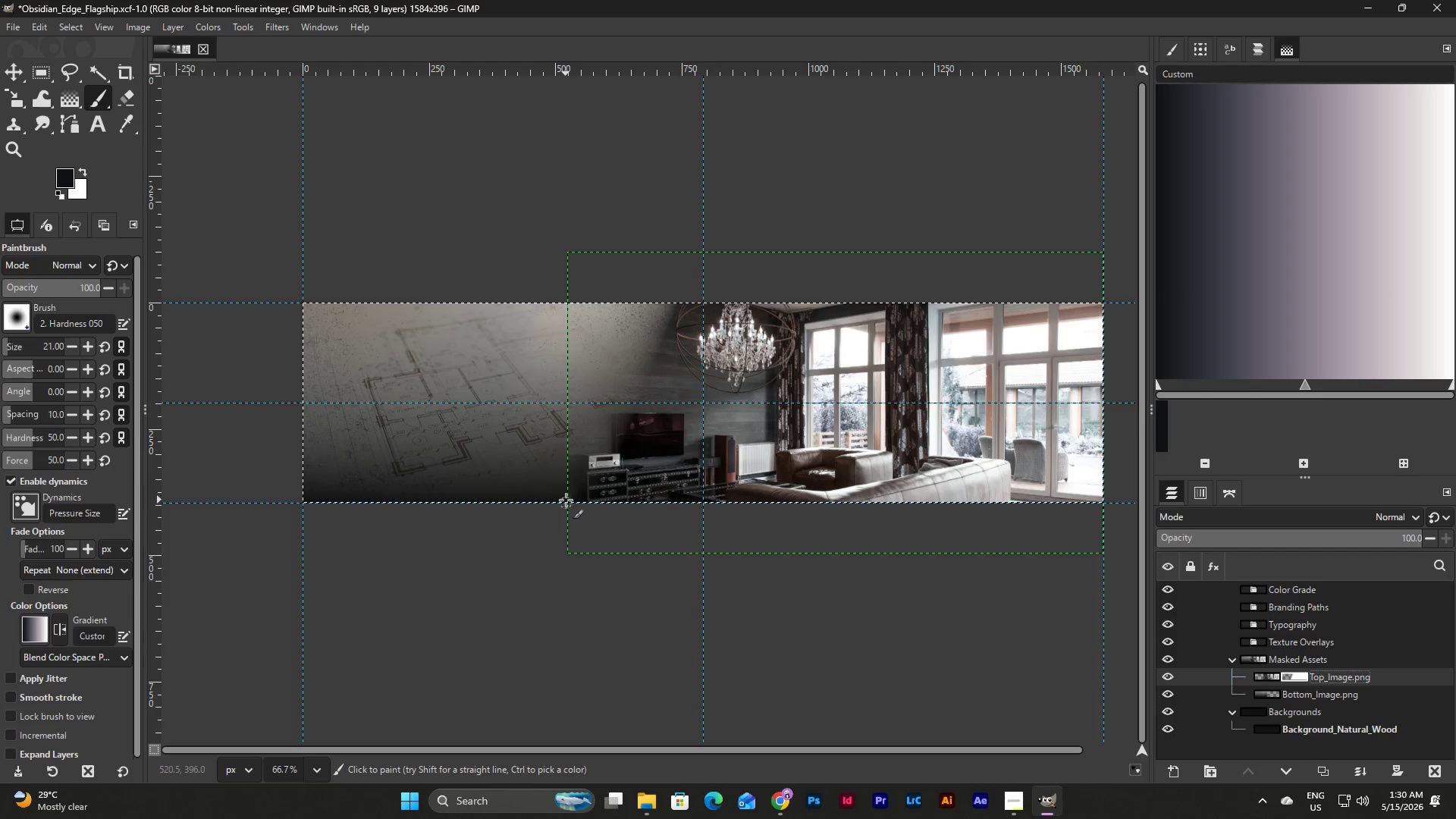 
double_click([566, 492])
 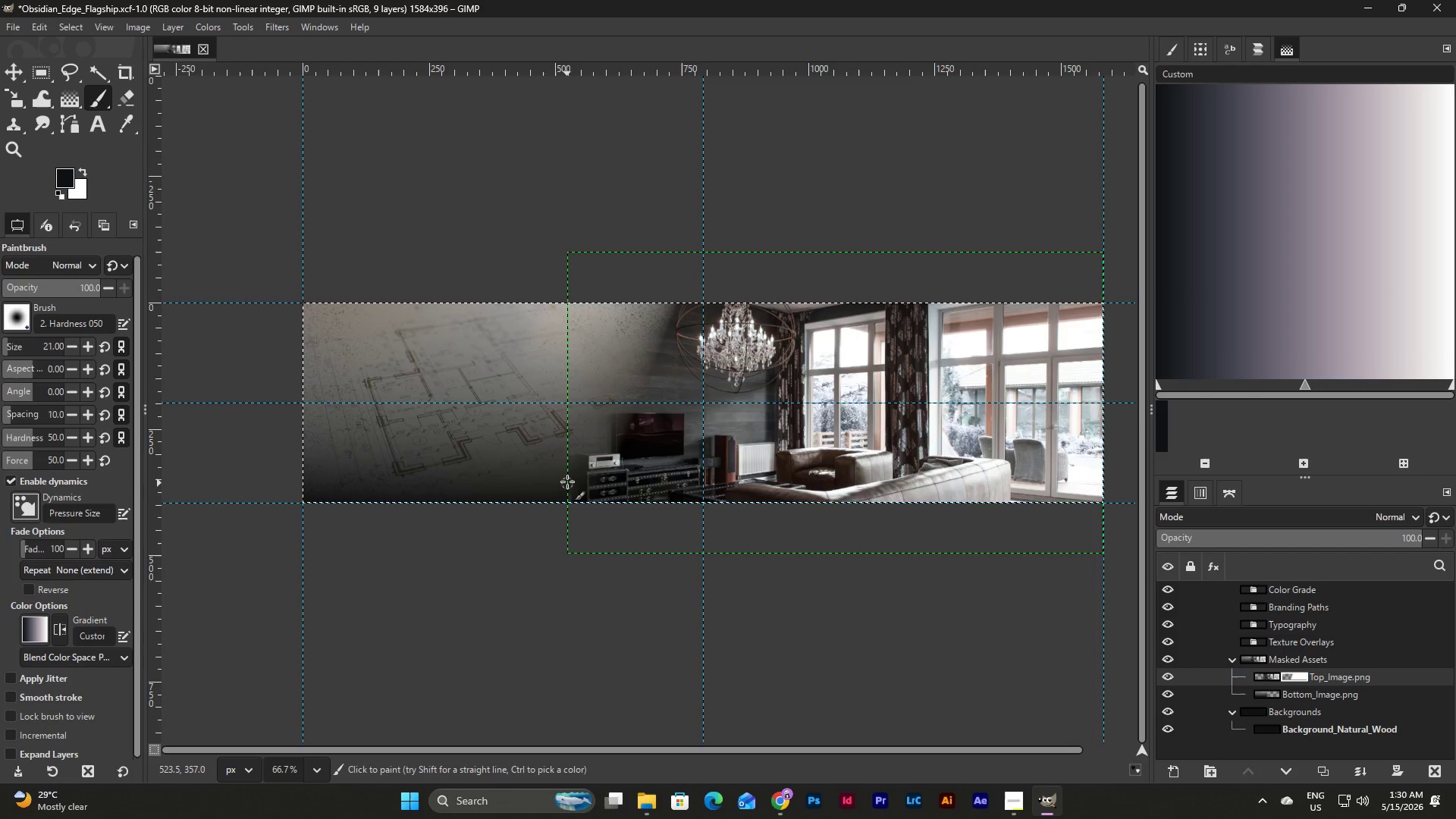 
left_click([567, 481])
 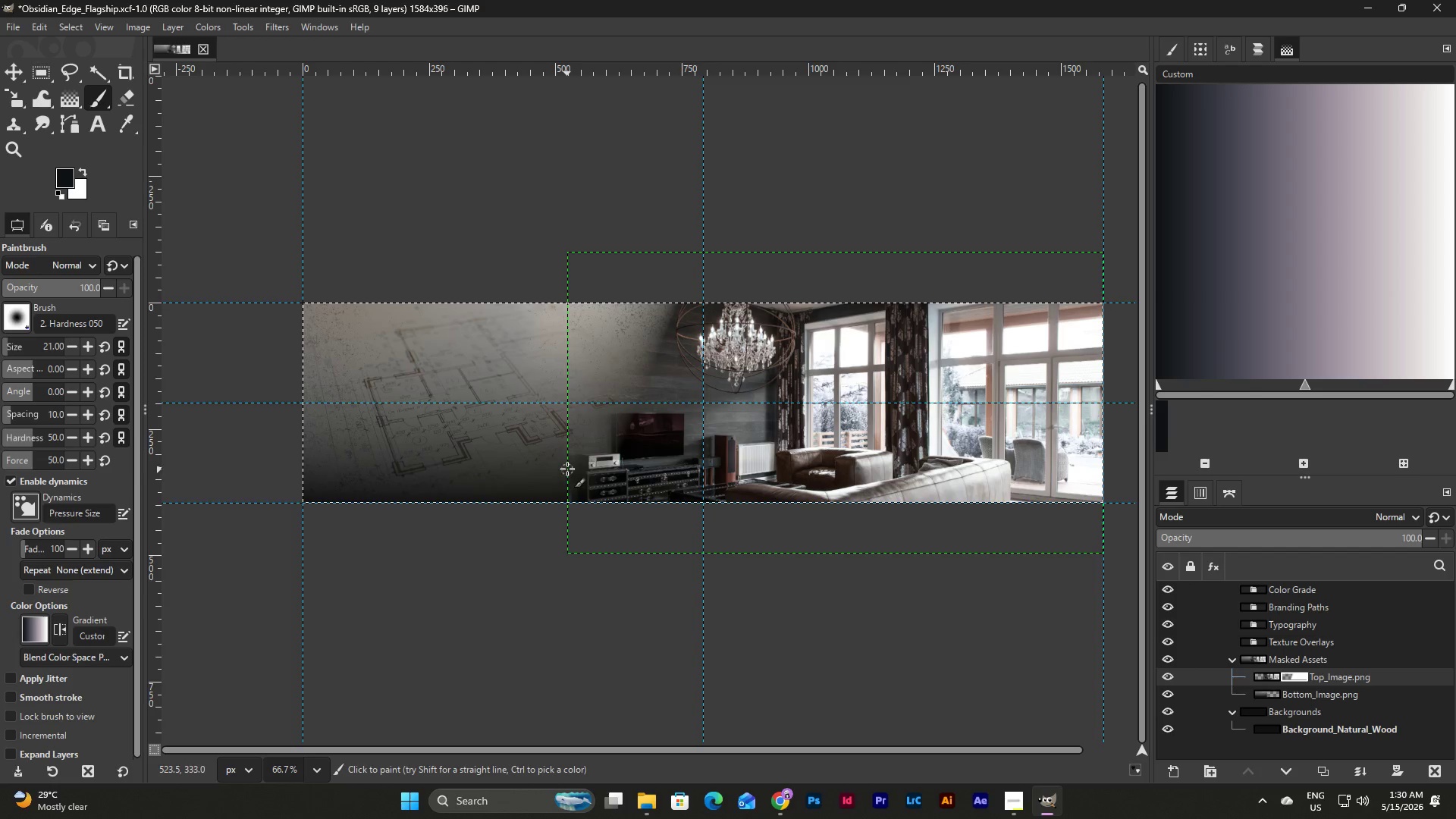 
double_click([567, 467])
 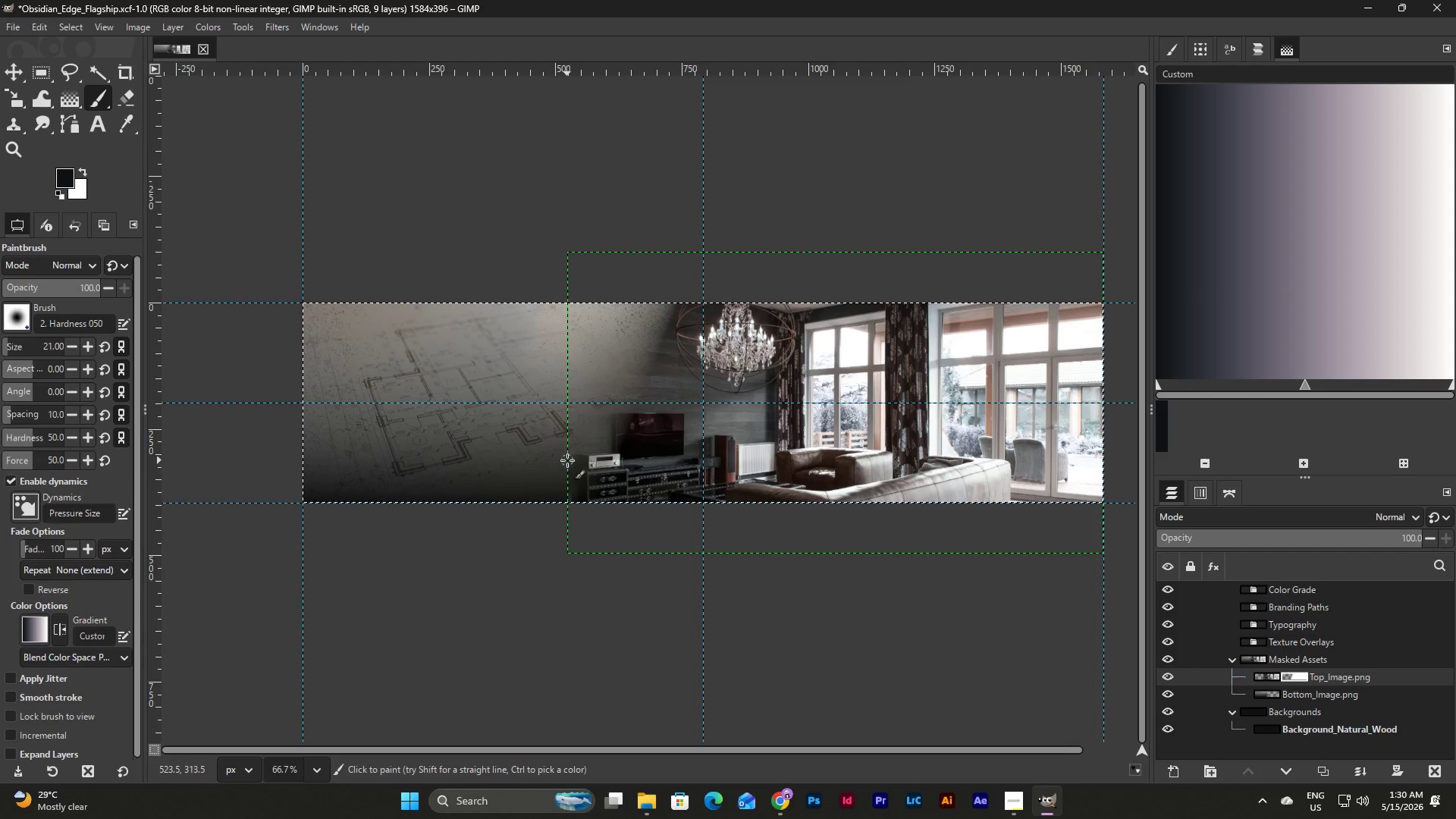 
triple_click([567, 459])
 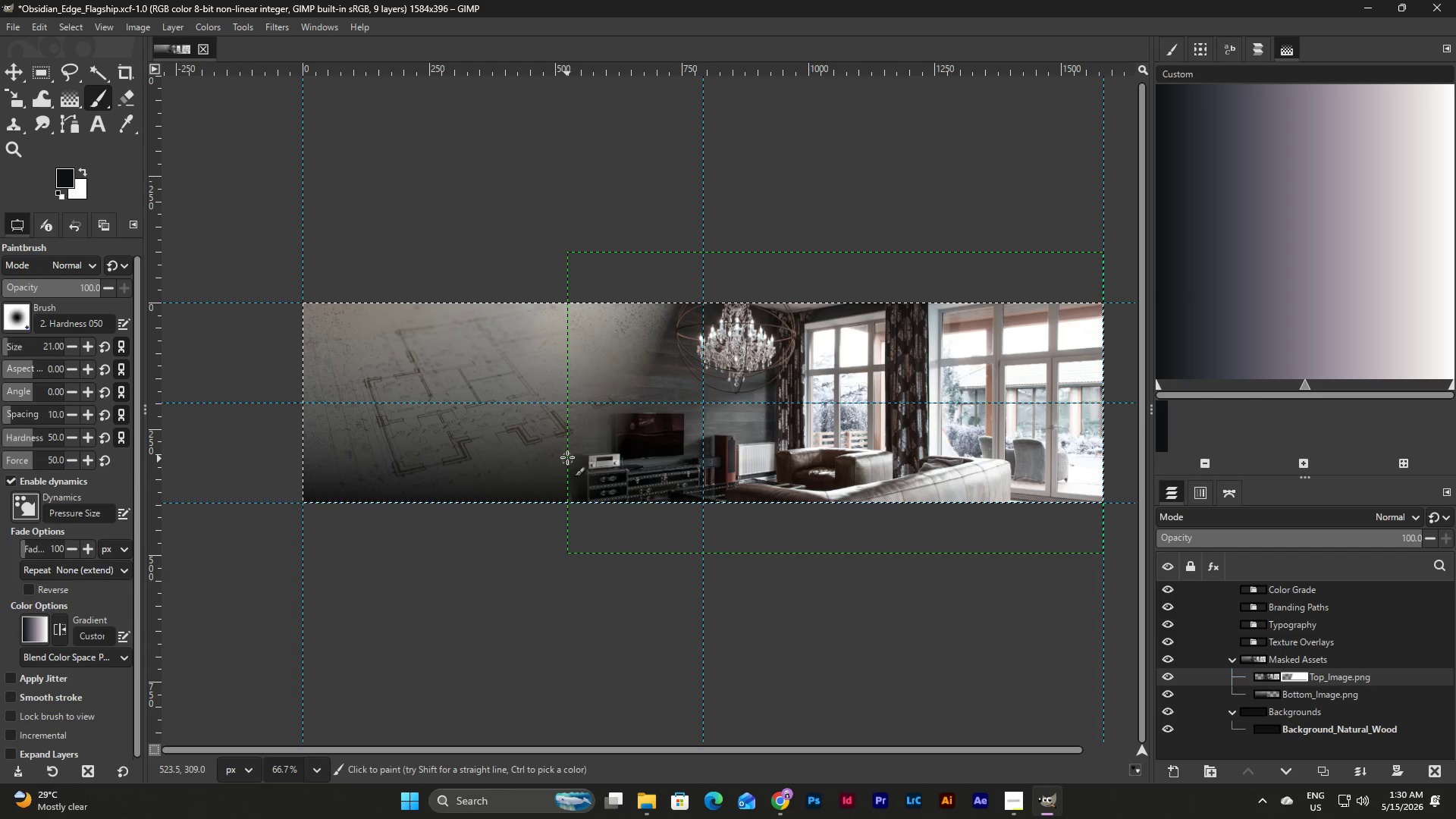 
triple_click([567, 454])
 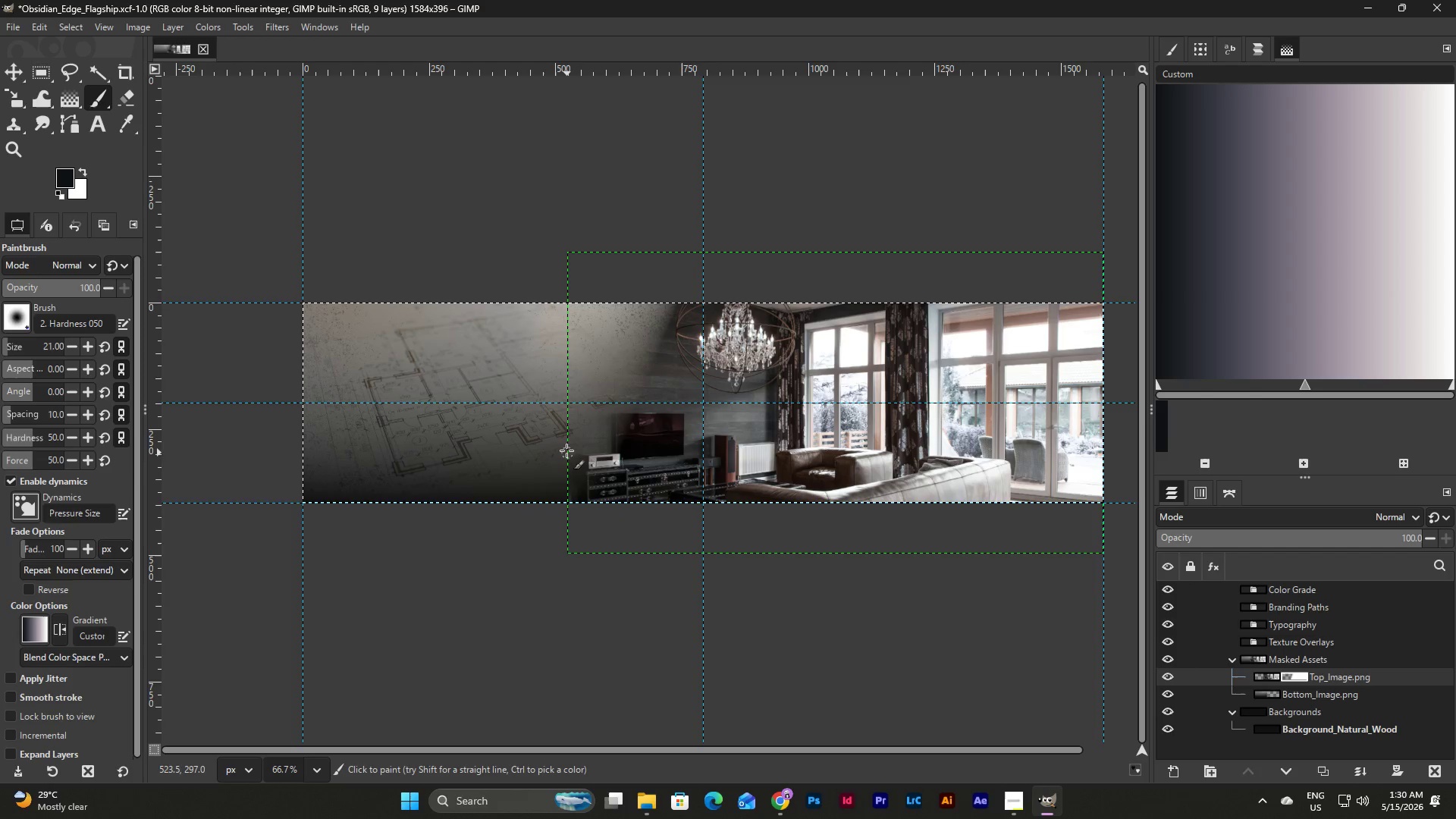 
triple_click([566, 450])
 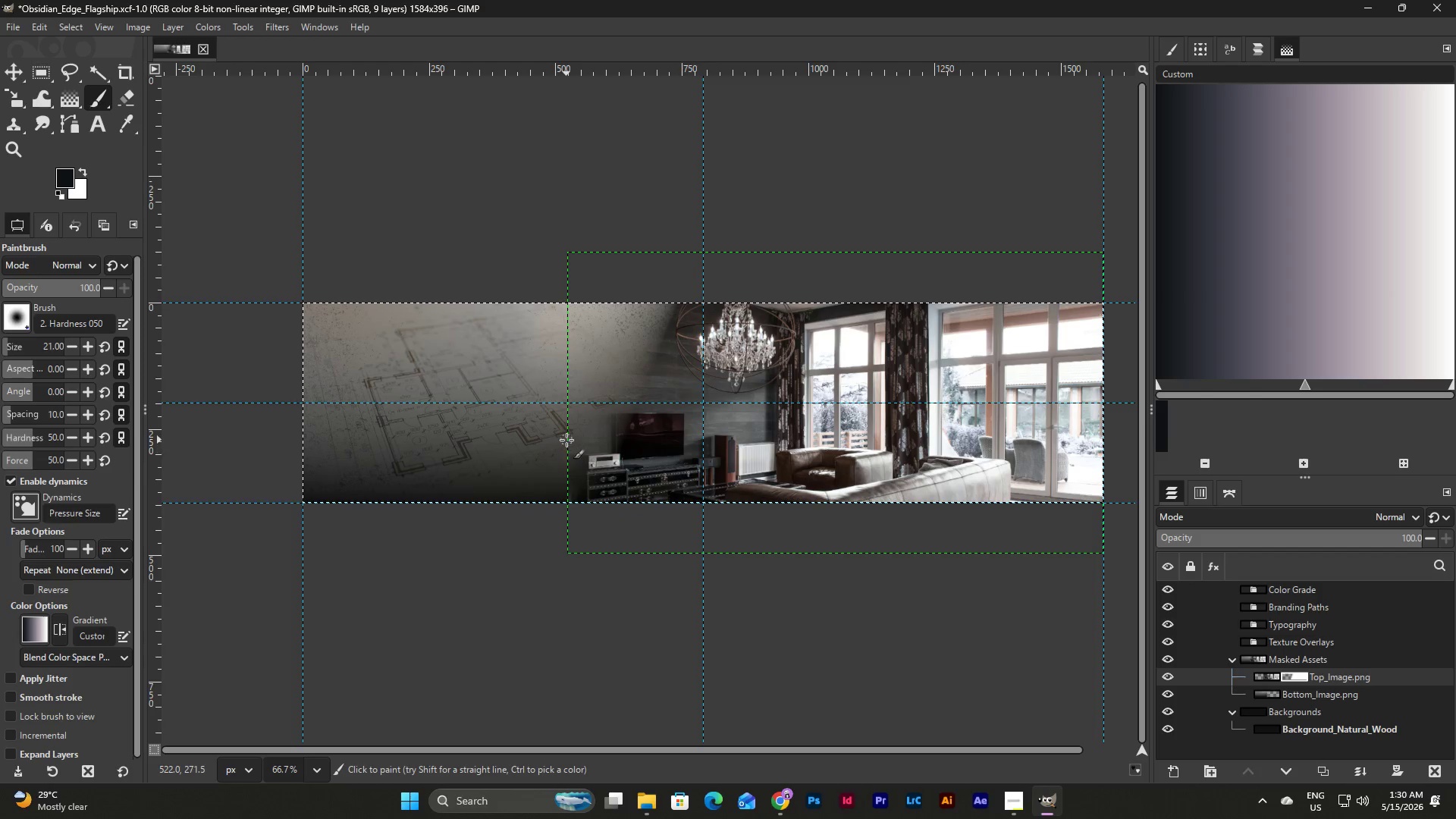 
triple_click([566, 440])
 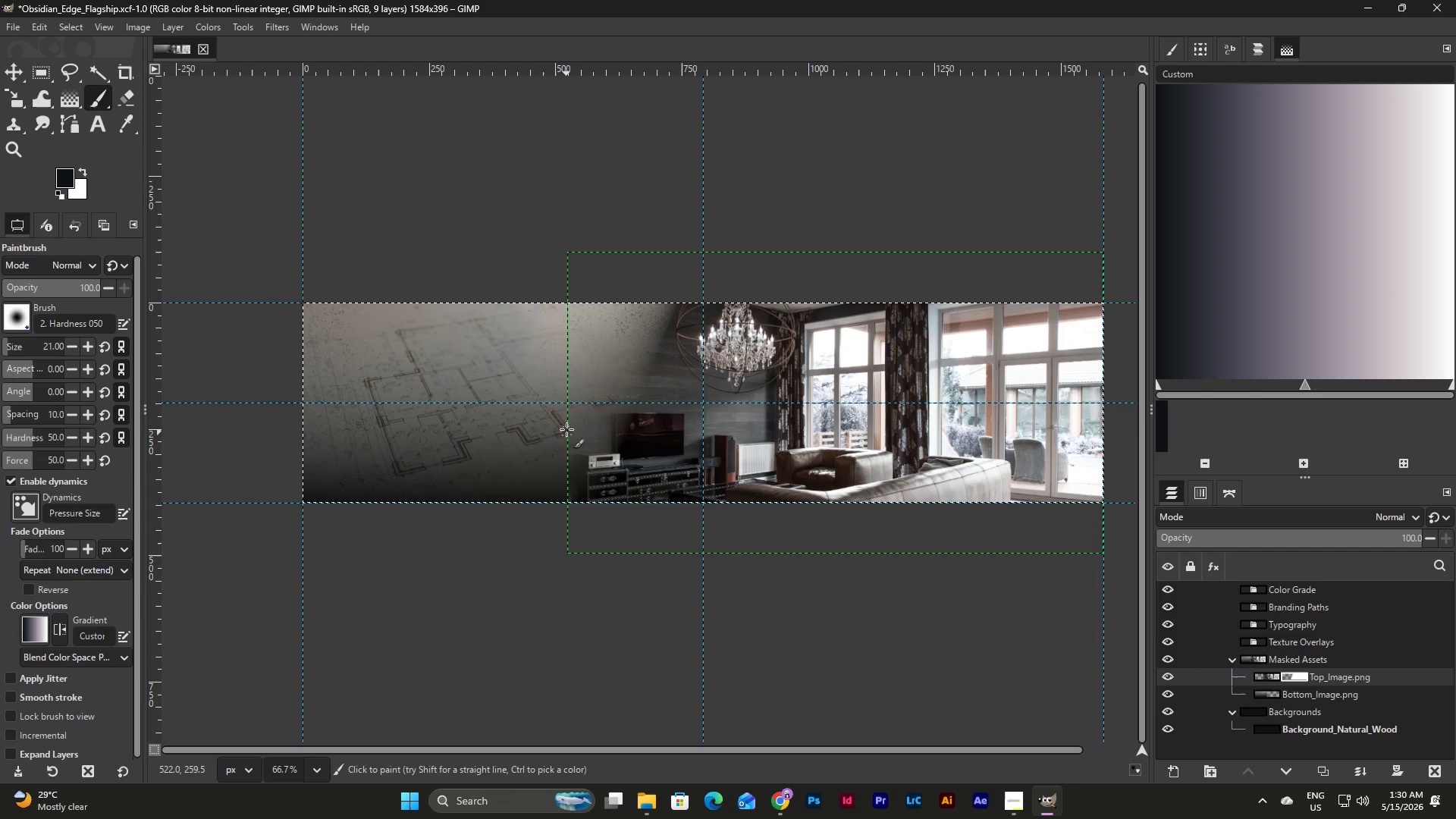 
triple_click([566, 423])
 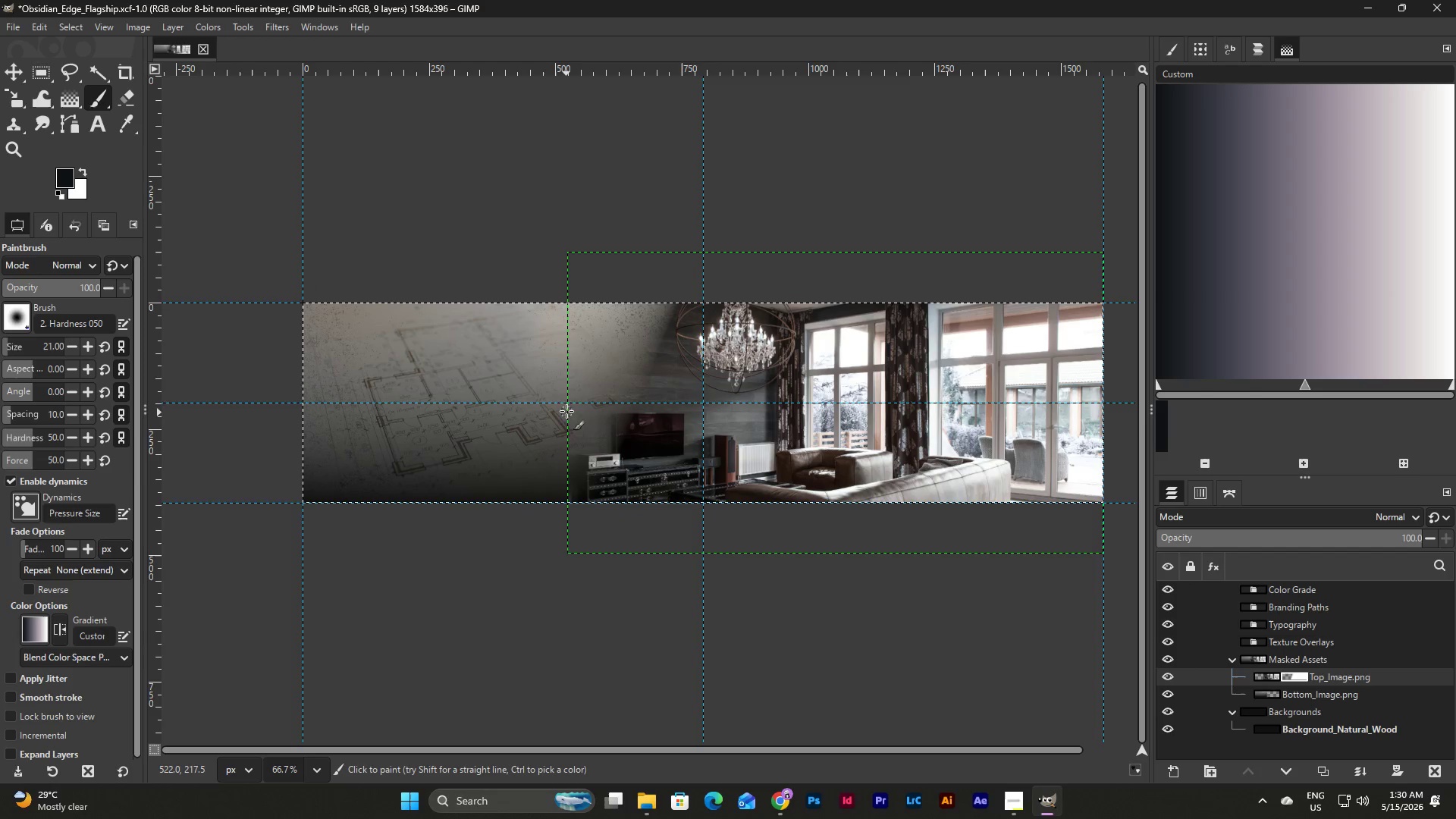 
triple_click([566, 408])
 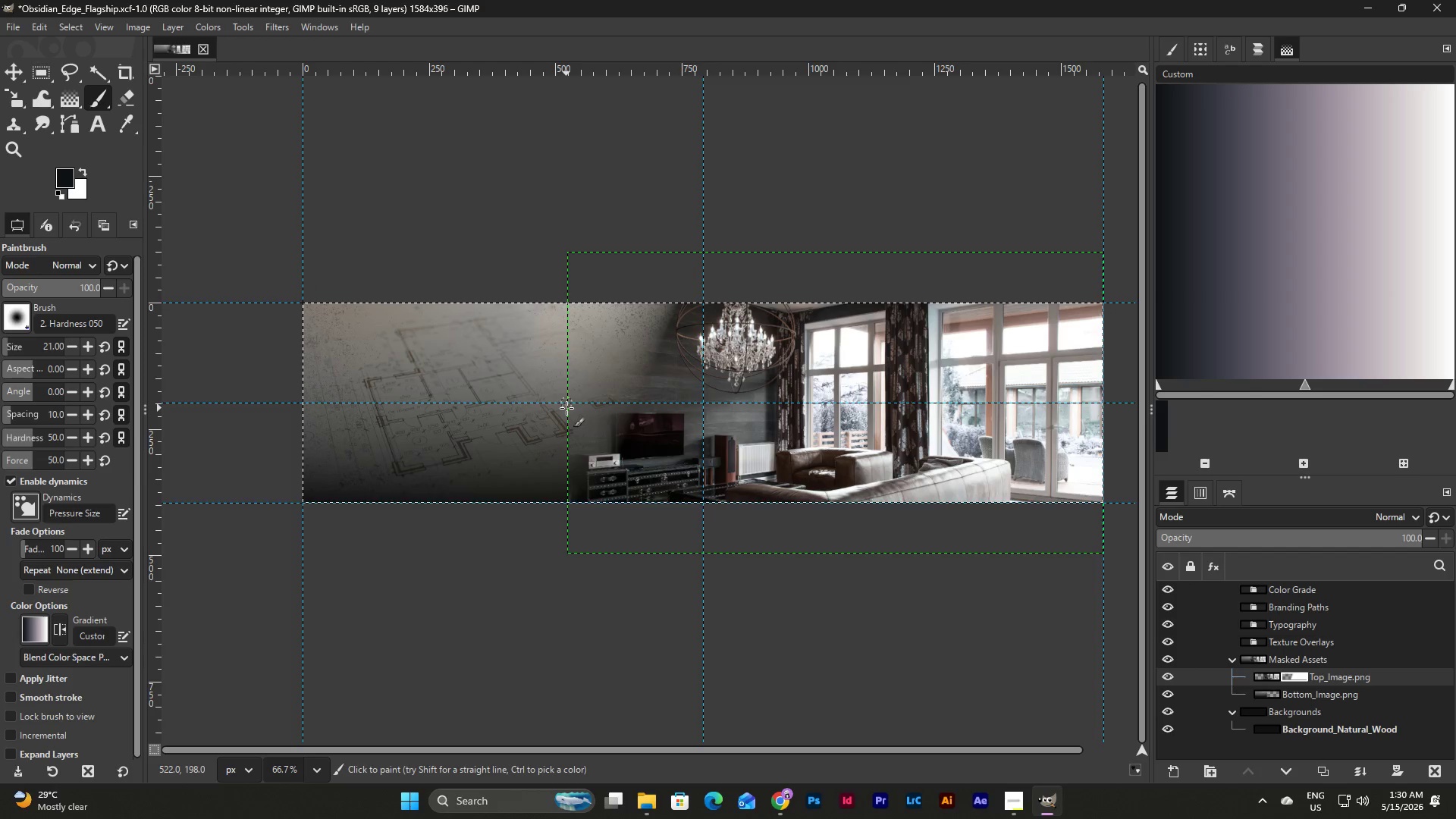 
triple_click([566, 406])
 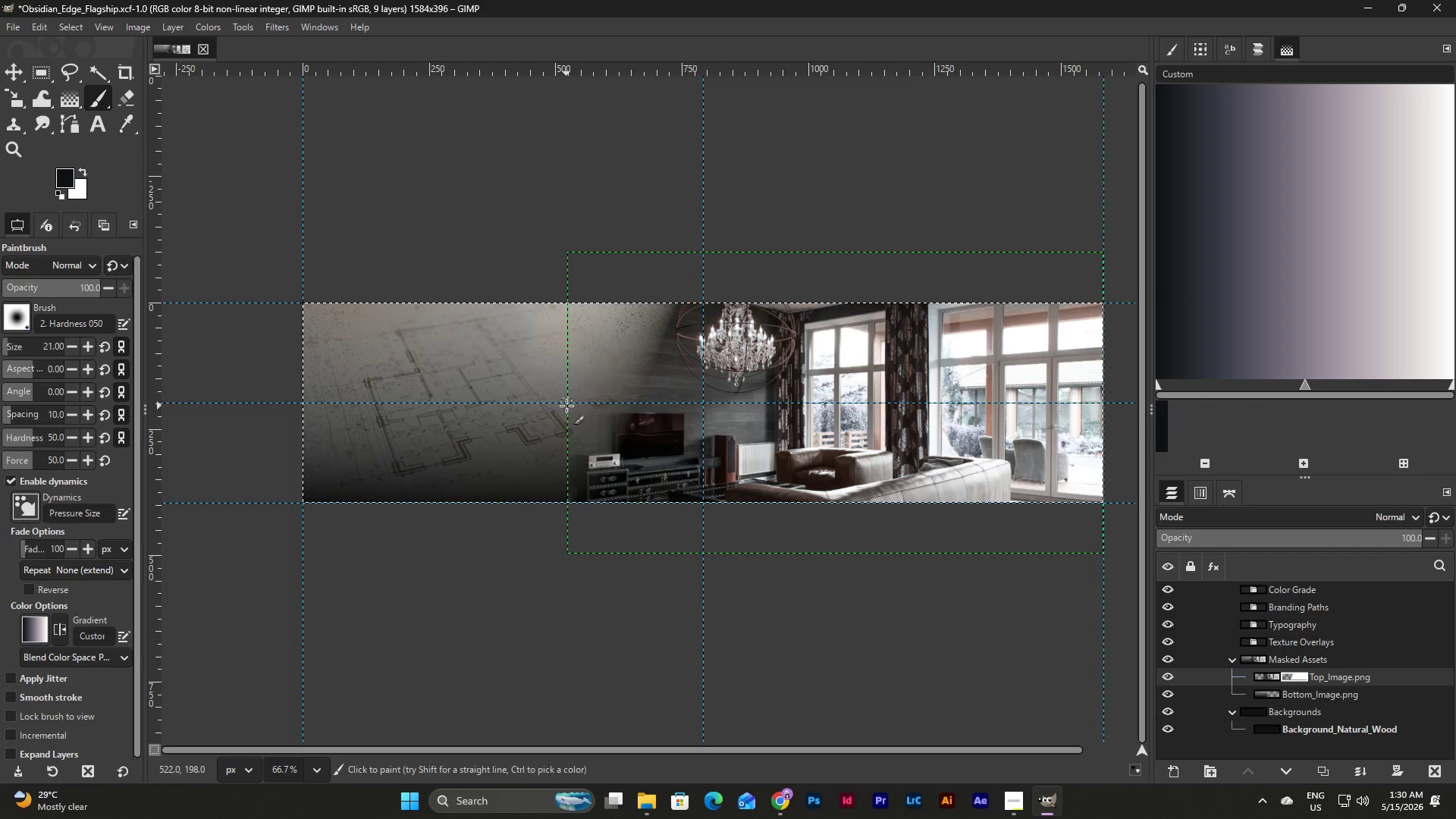 
triple_click([566, 397])
 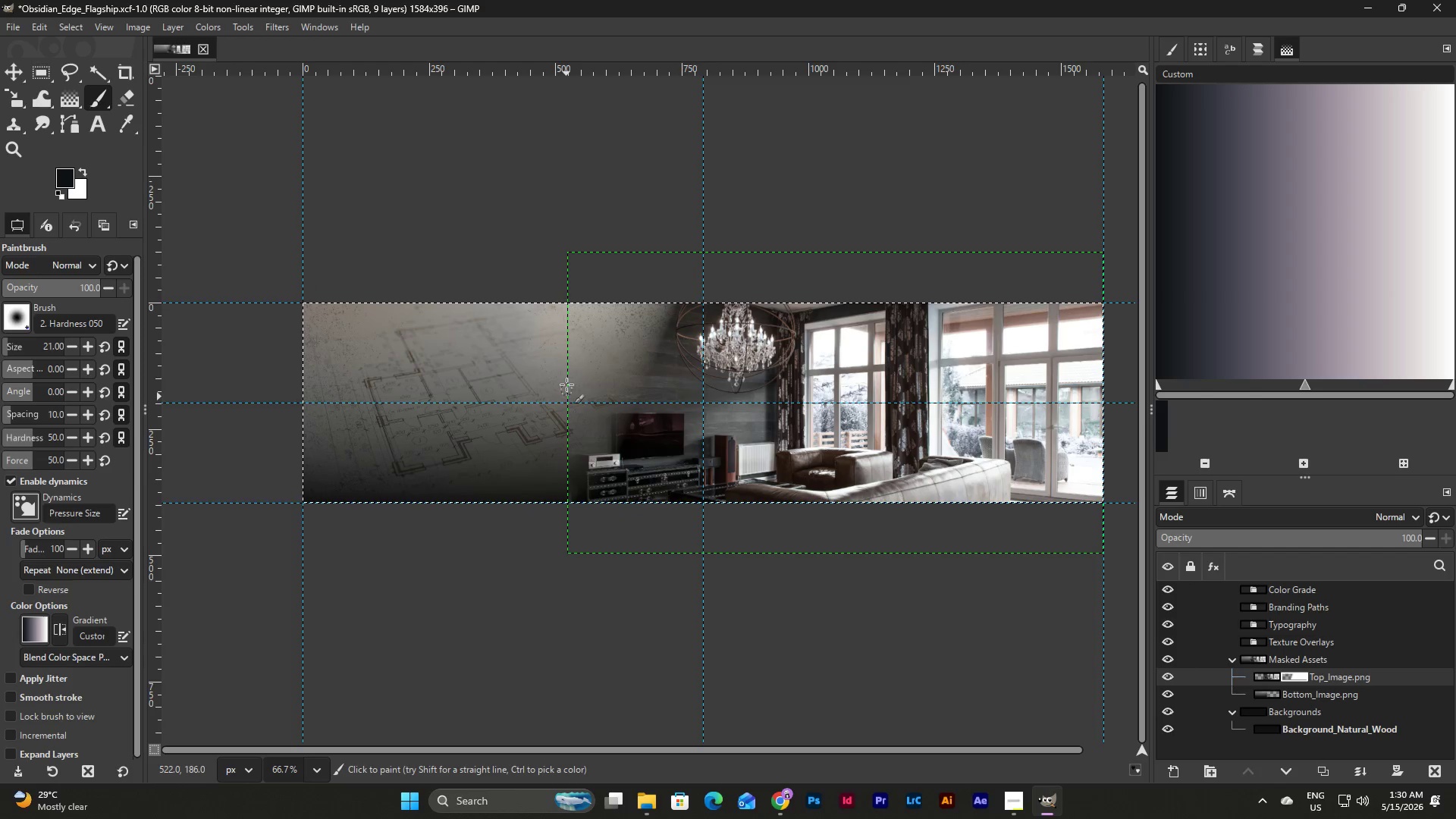 
triple_click([566, 383])
 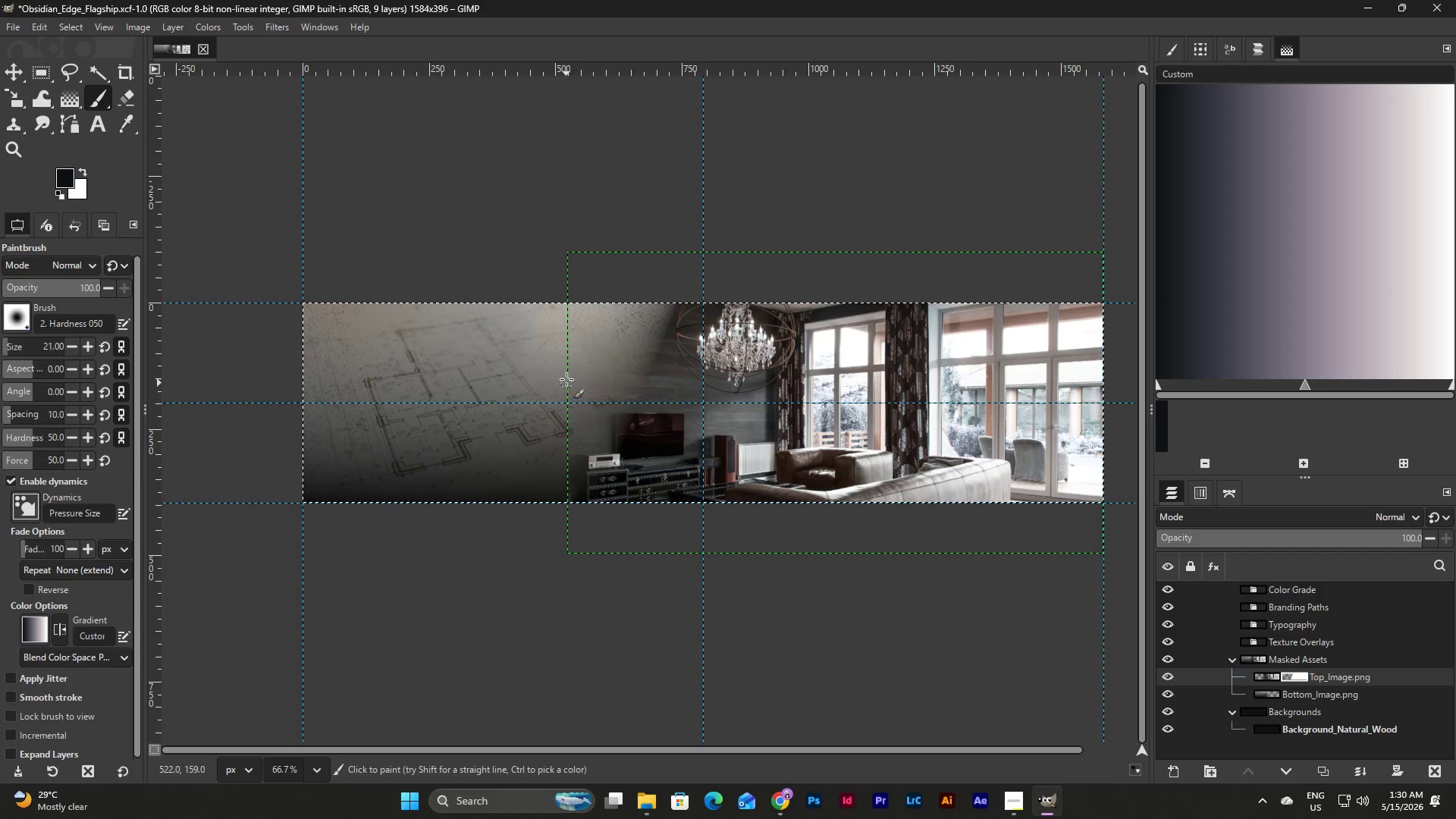 
triple_click([566, 373])
 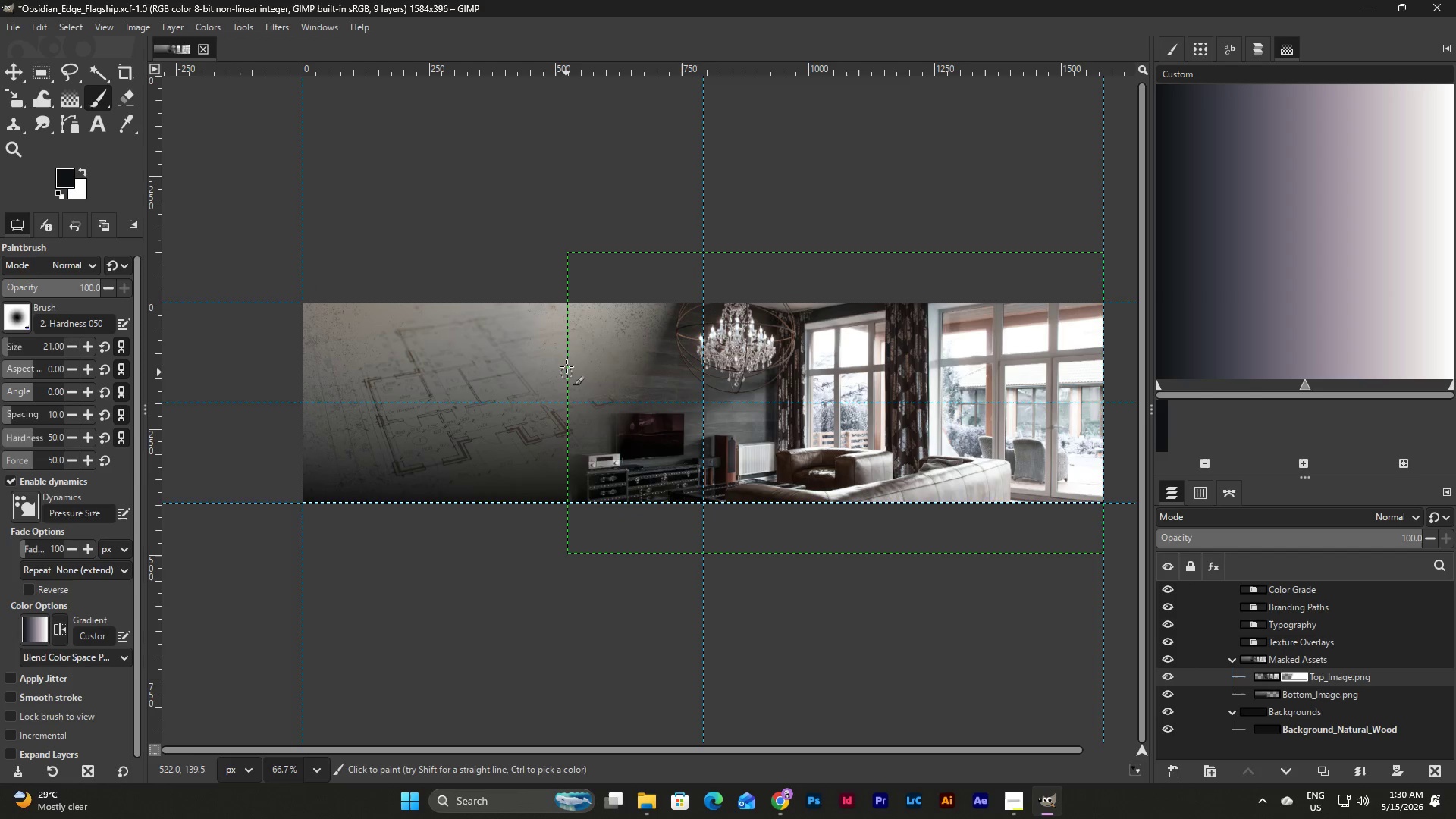 
triple_click([566, 362])
 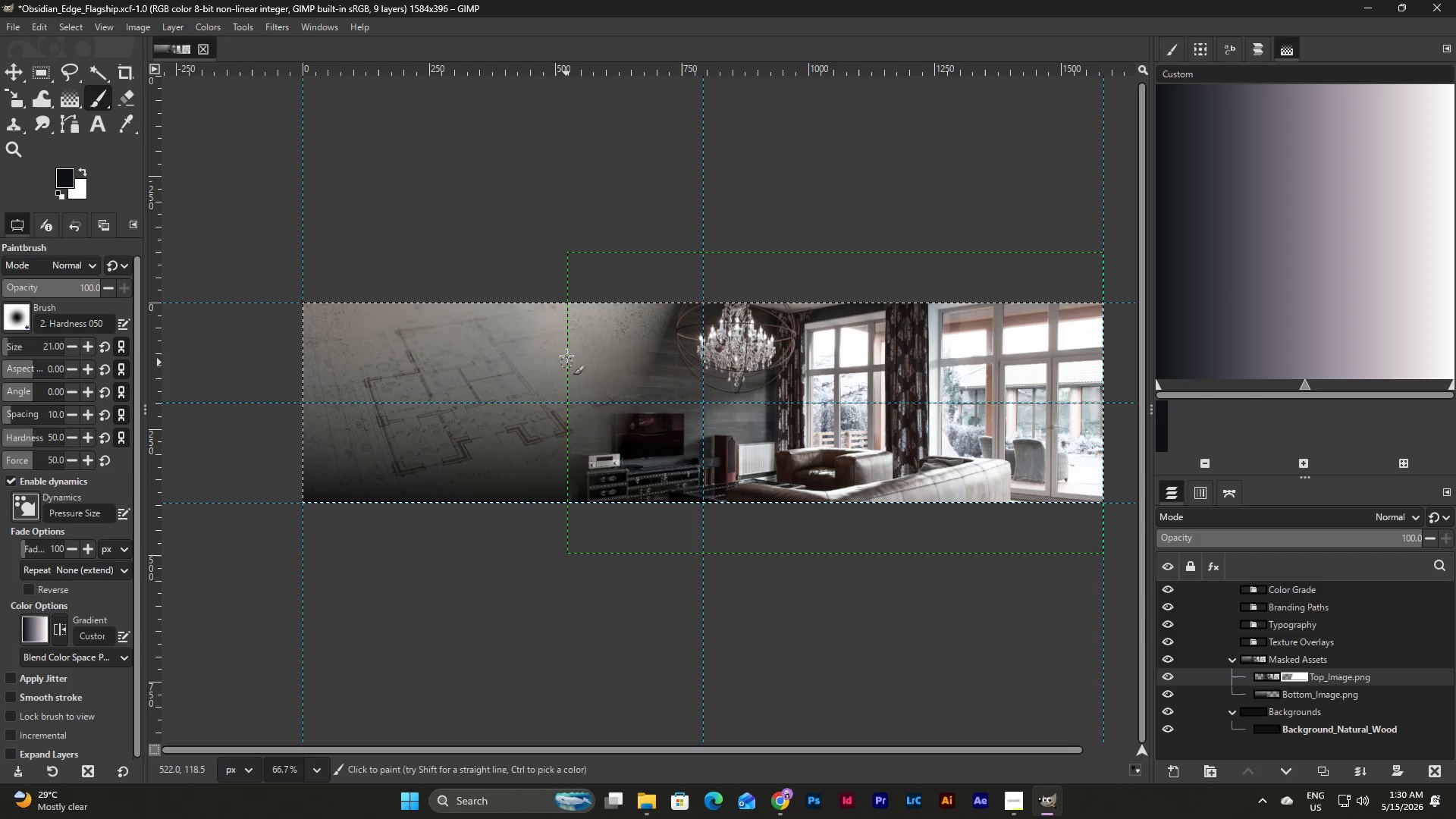 
triple_click([566, 348])
 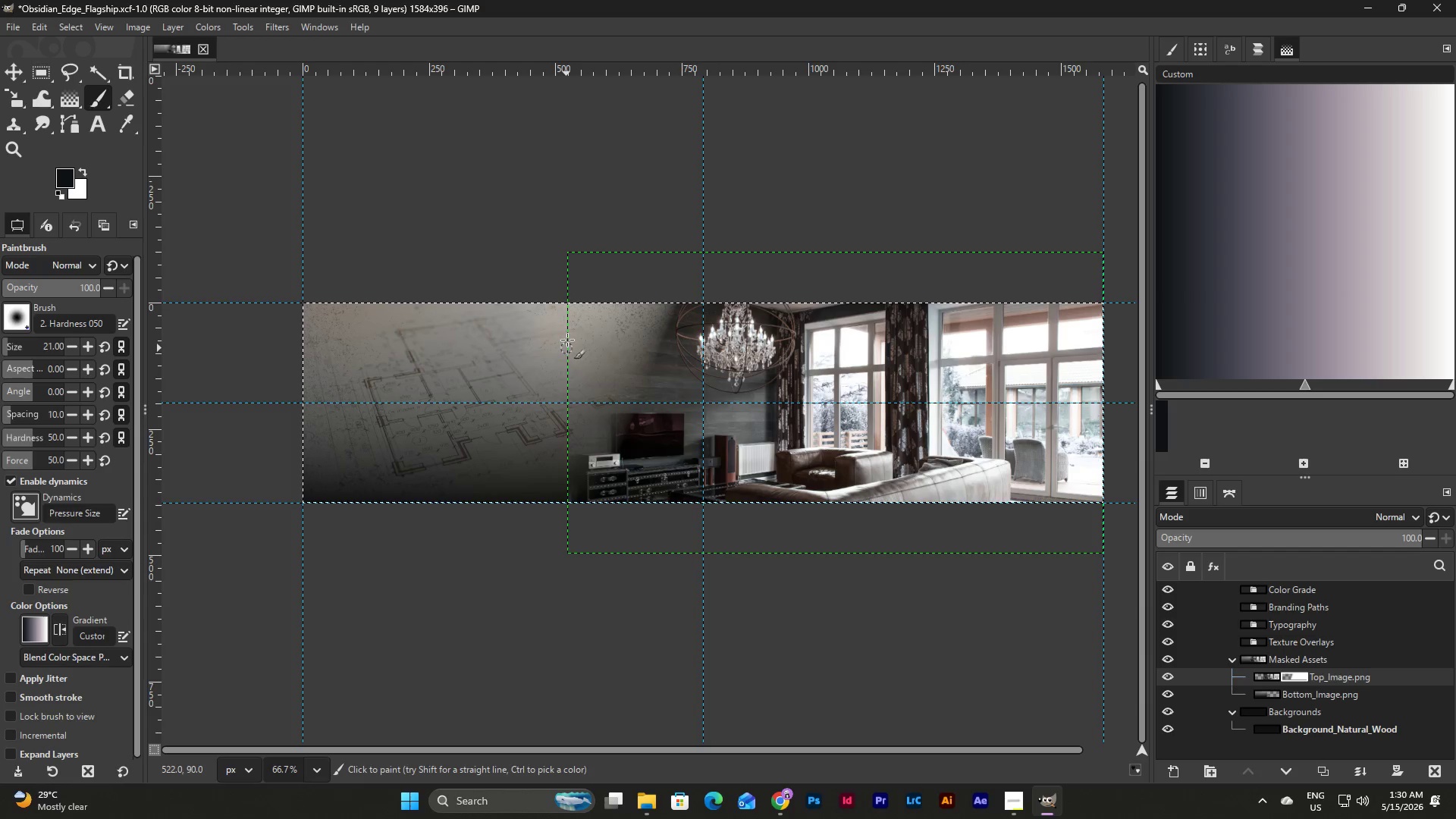 
triple_click([567, 339])
 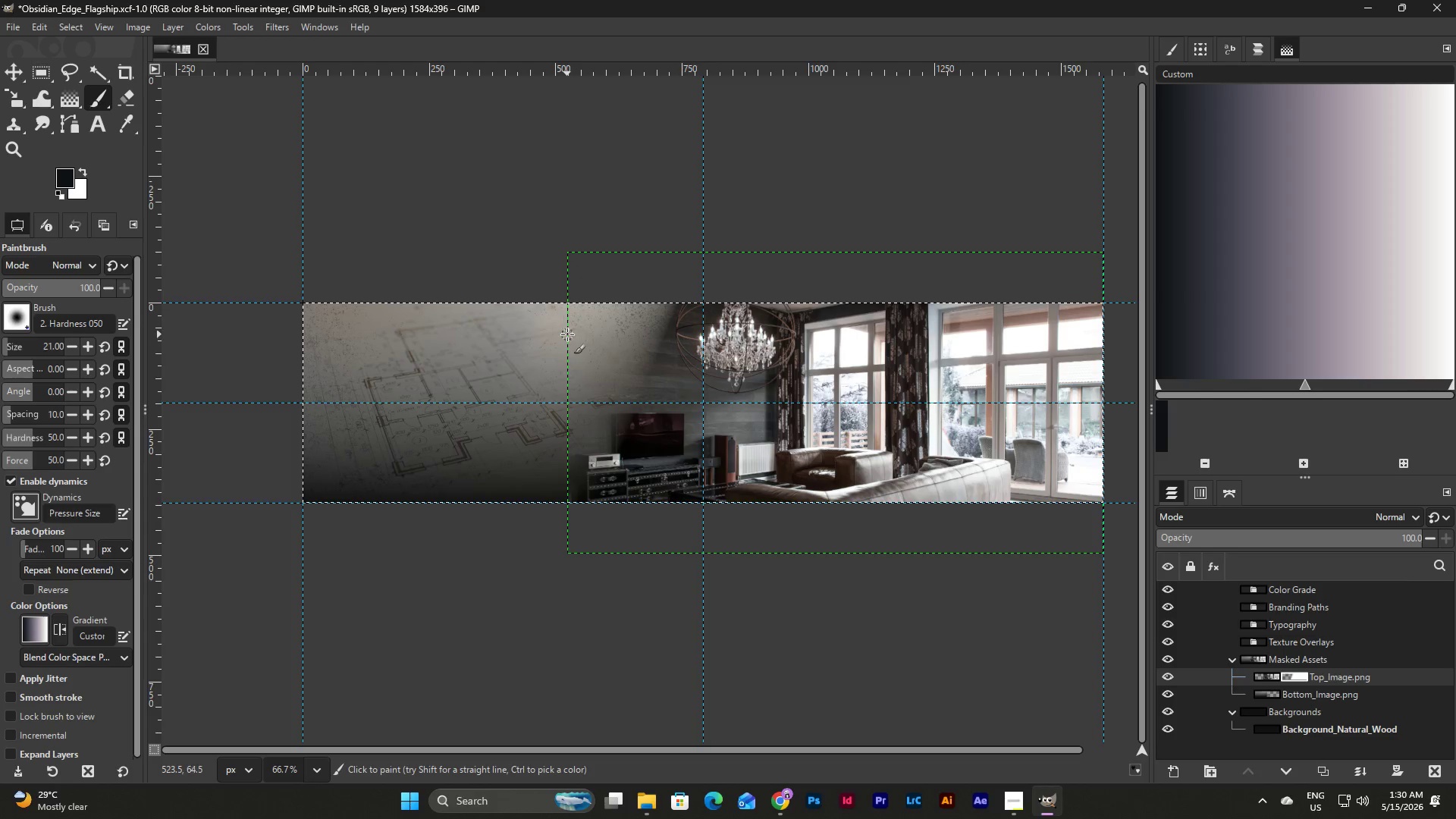 
triple_click([567, 325])
 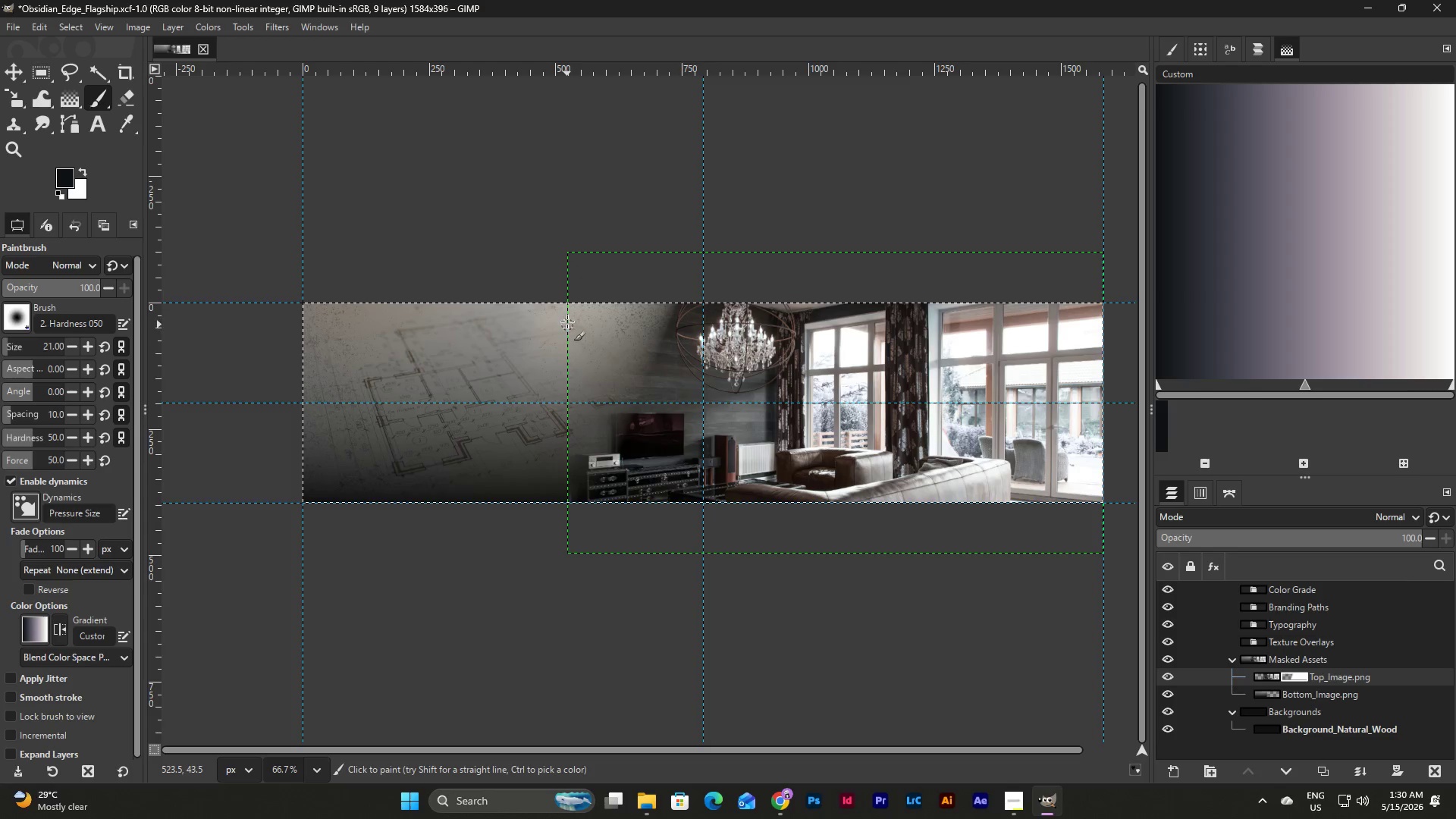 
triple_click([567, 319])
 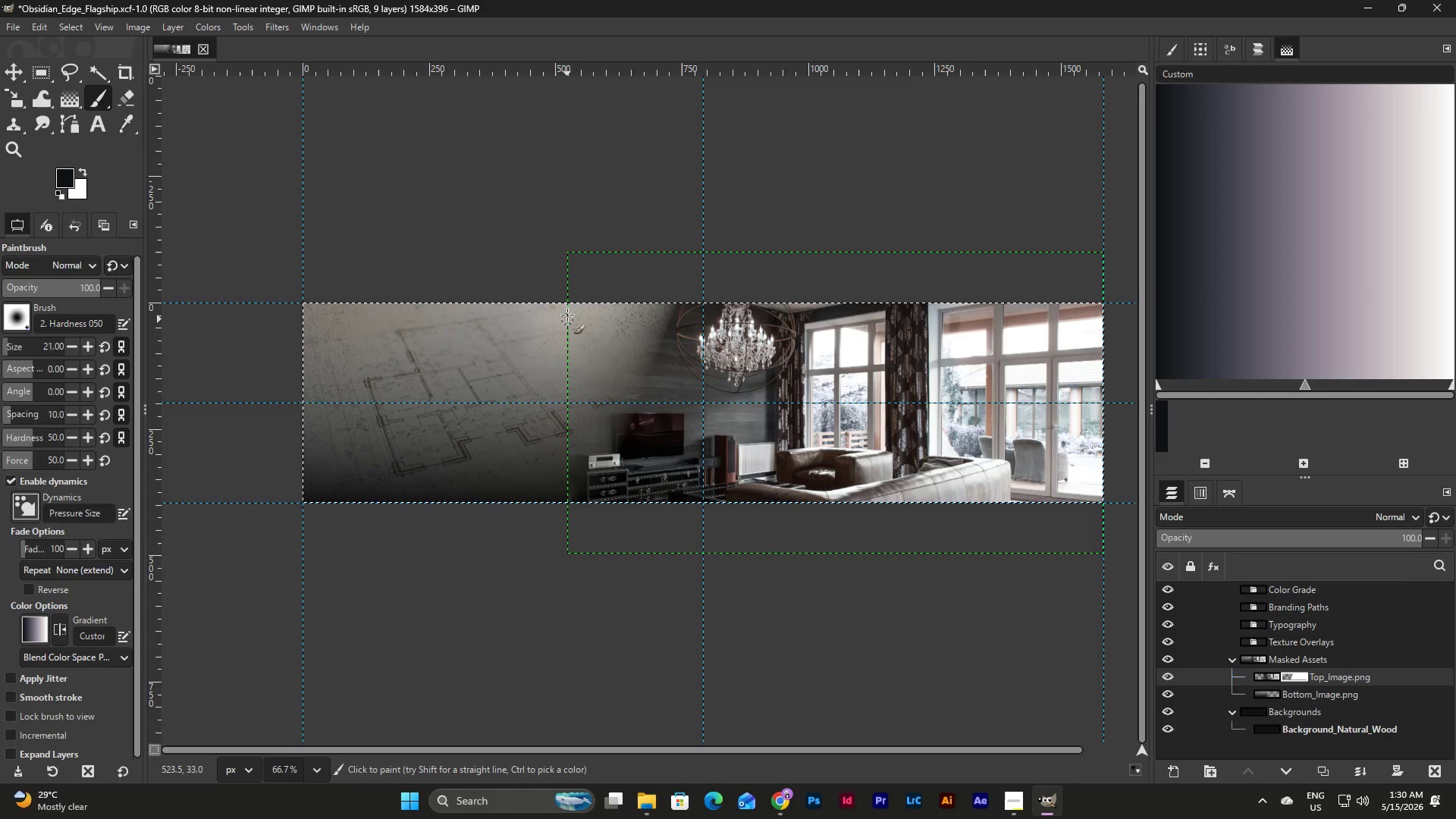 
triple_click([567, 311])
 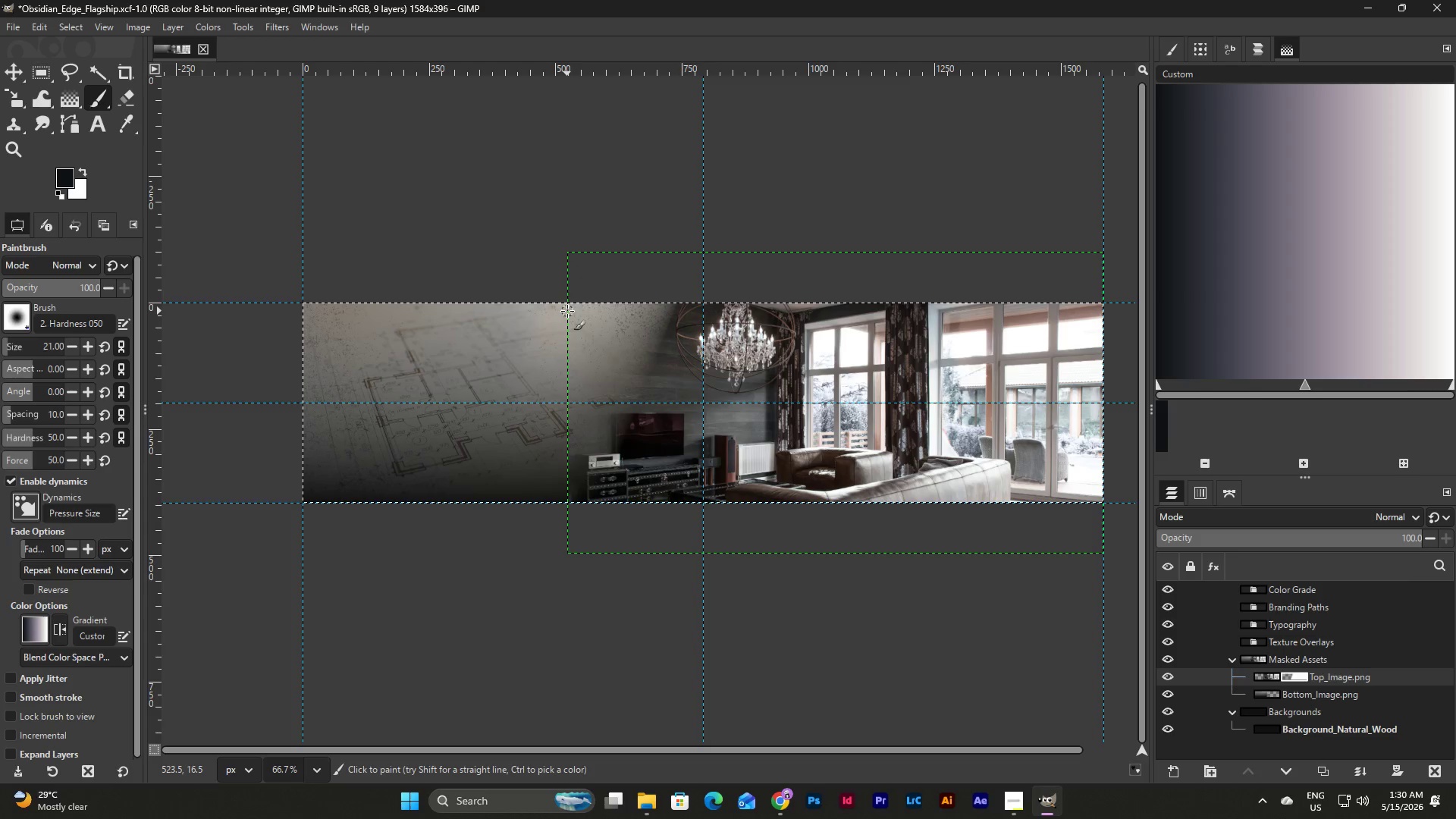 
triple_click([567, 311])
 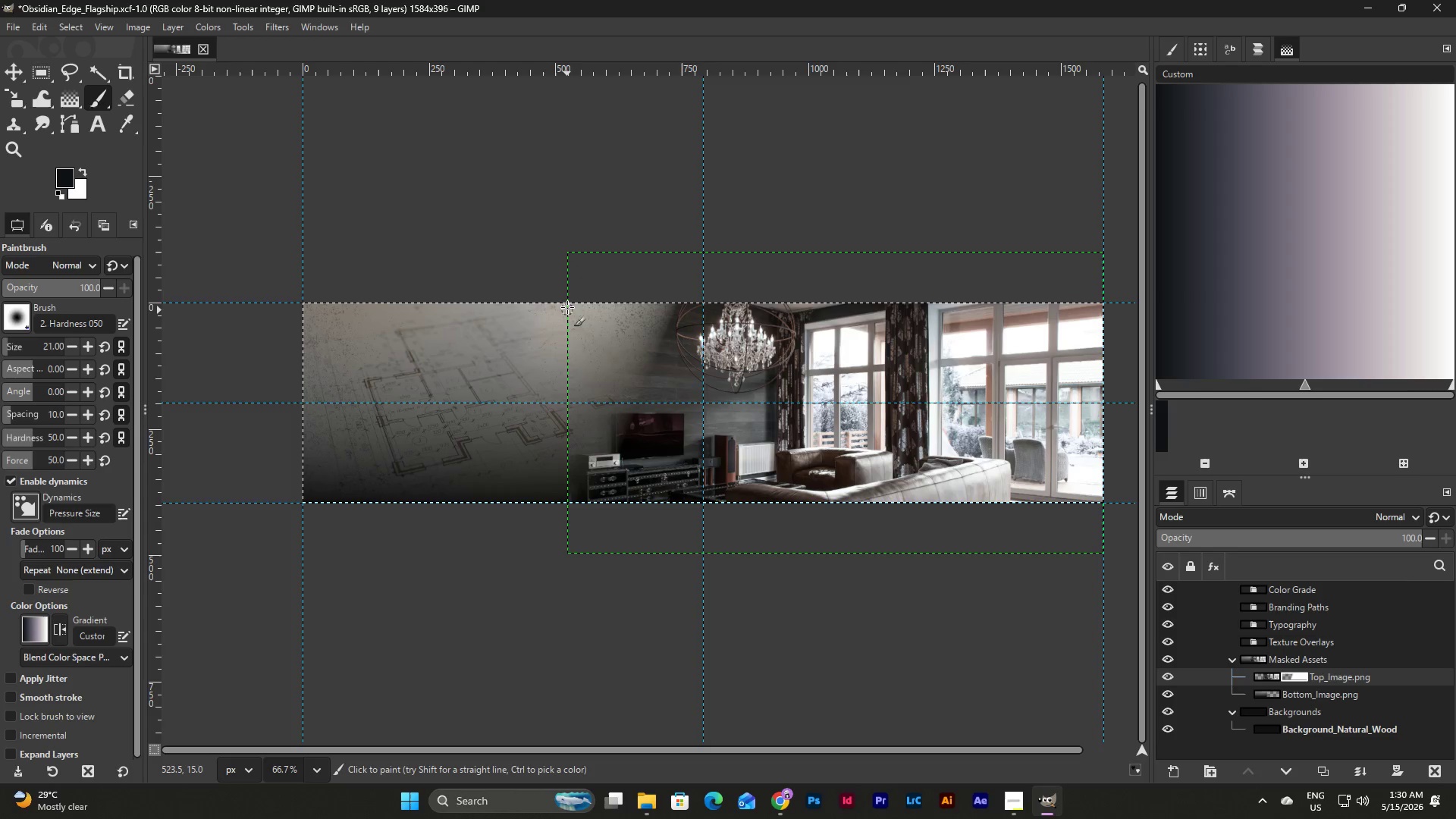 
triple_click([567, 305])
 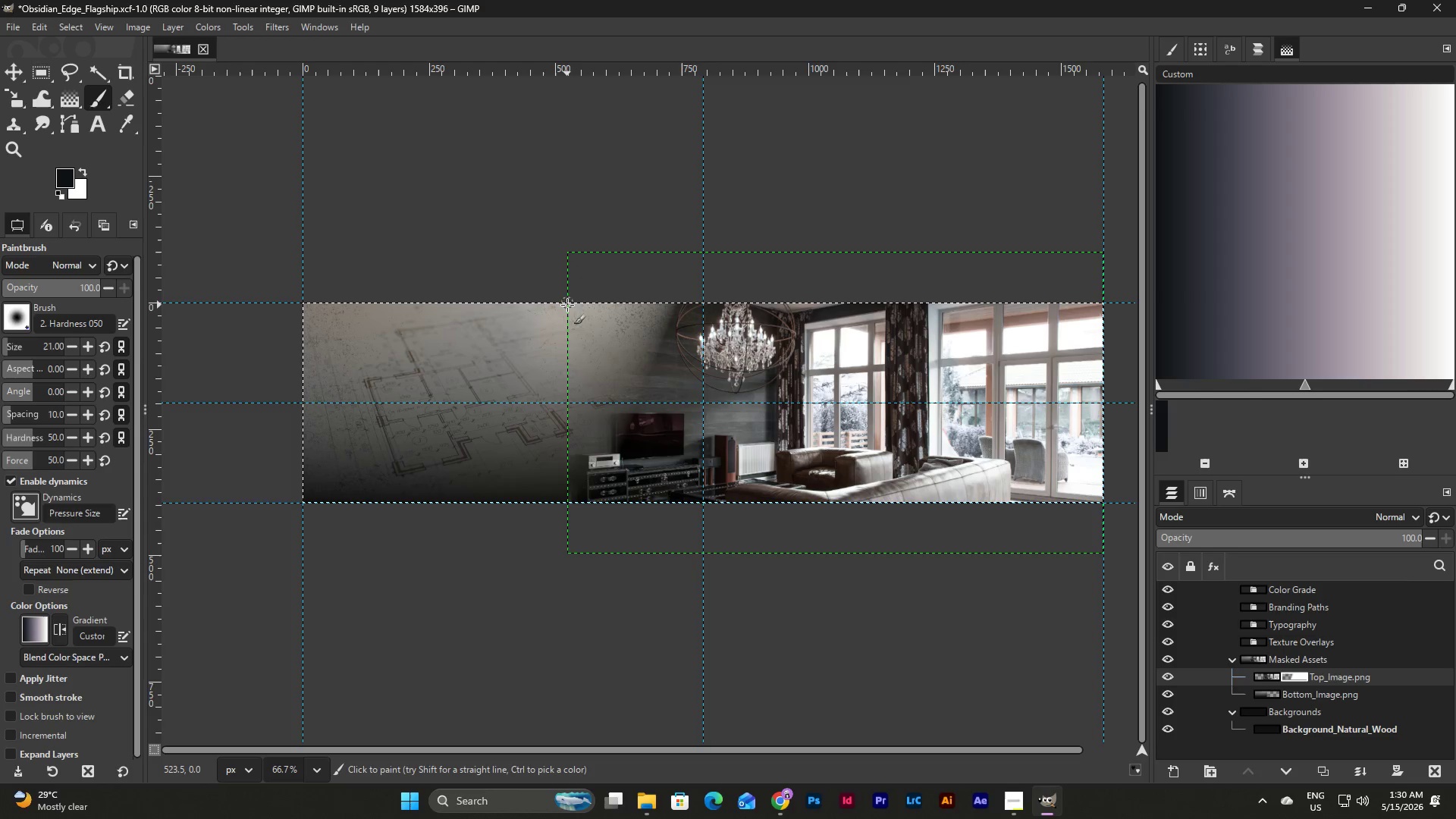 
left_click_drag(start_coordinate=[567, 306], to_coordinate=[567, 315])
 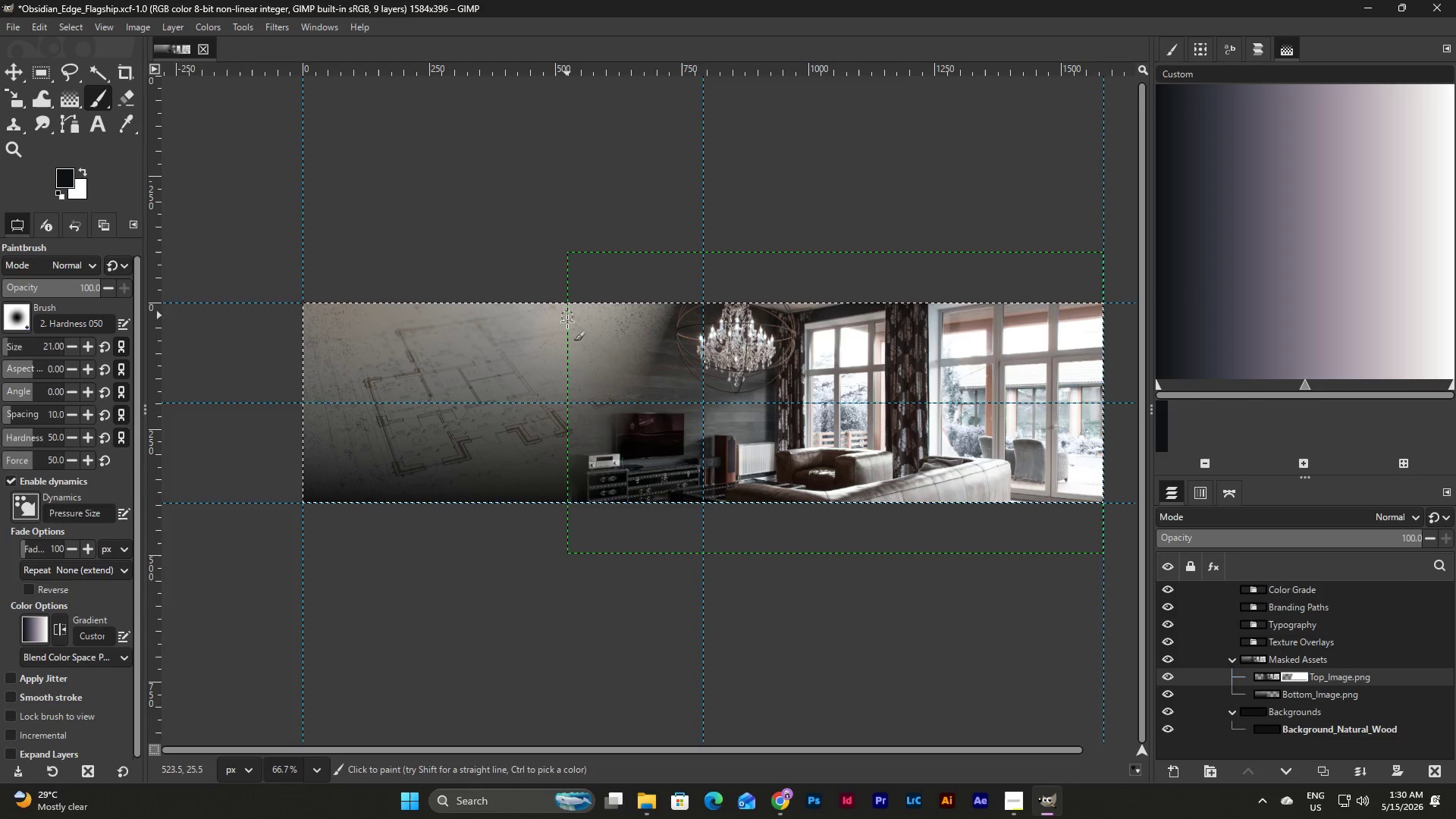 
left_click_drag(start_coordinate=[567, 322], to_coordinate=[567, 331])
 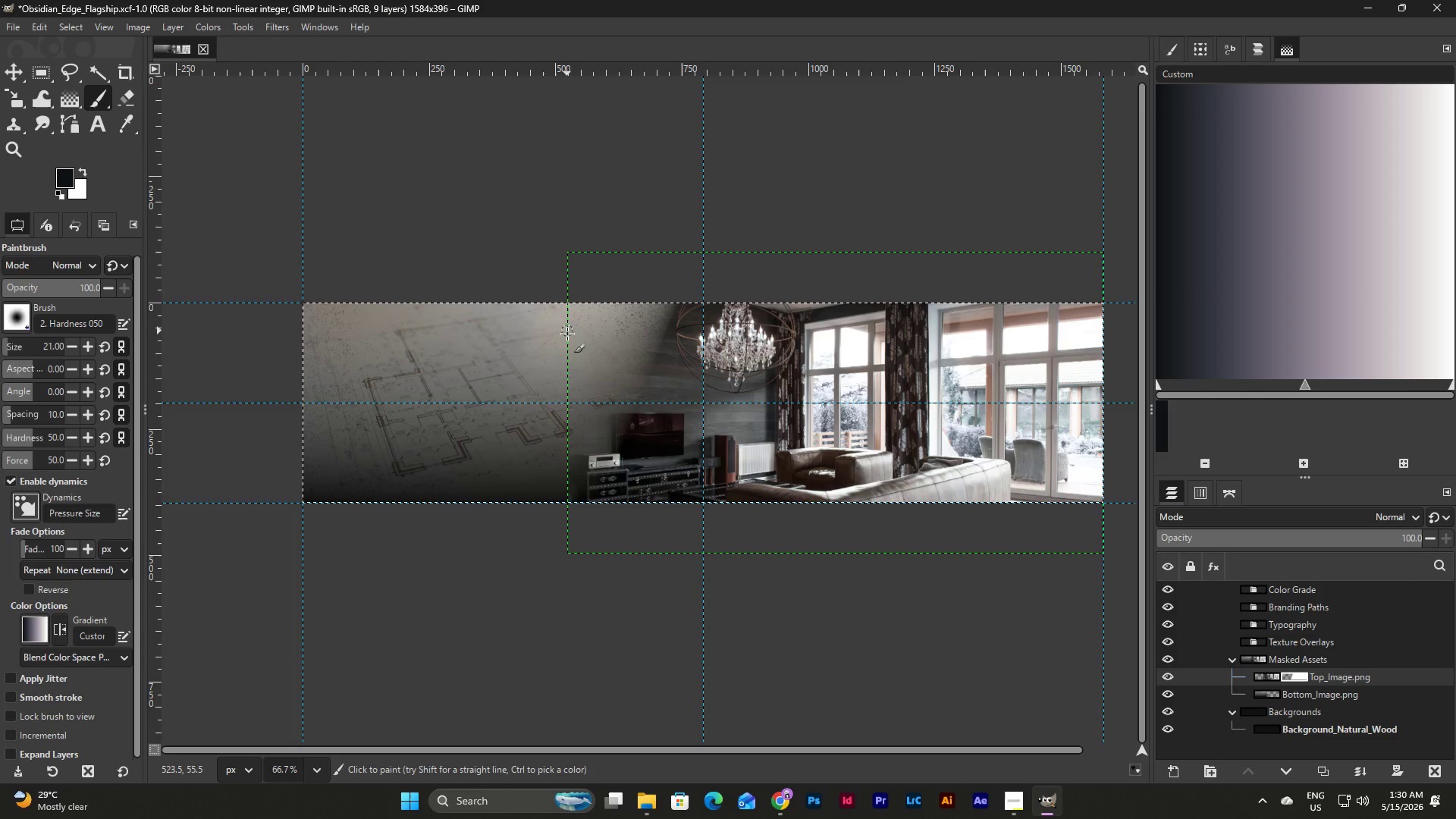 
left_click_drag(start_coordinate=[567, 336], to_coordinate=[567, 349])
 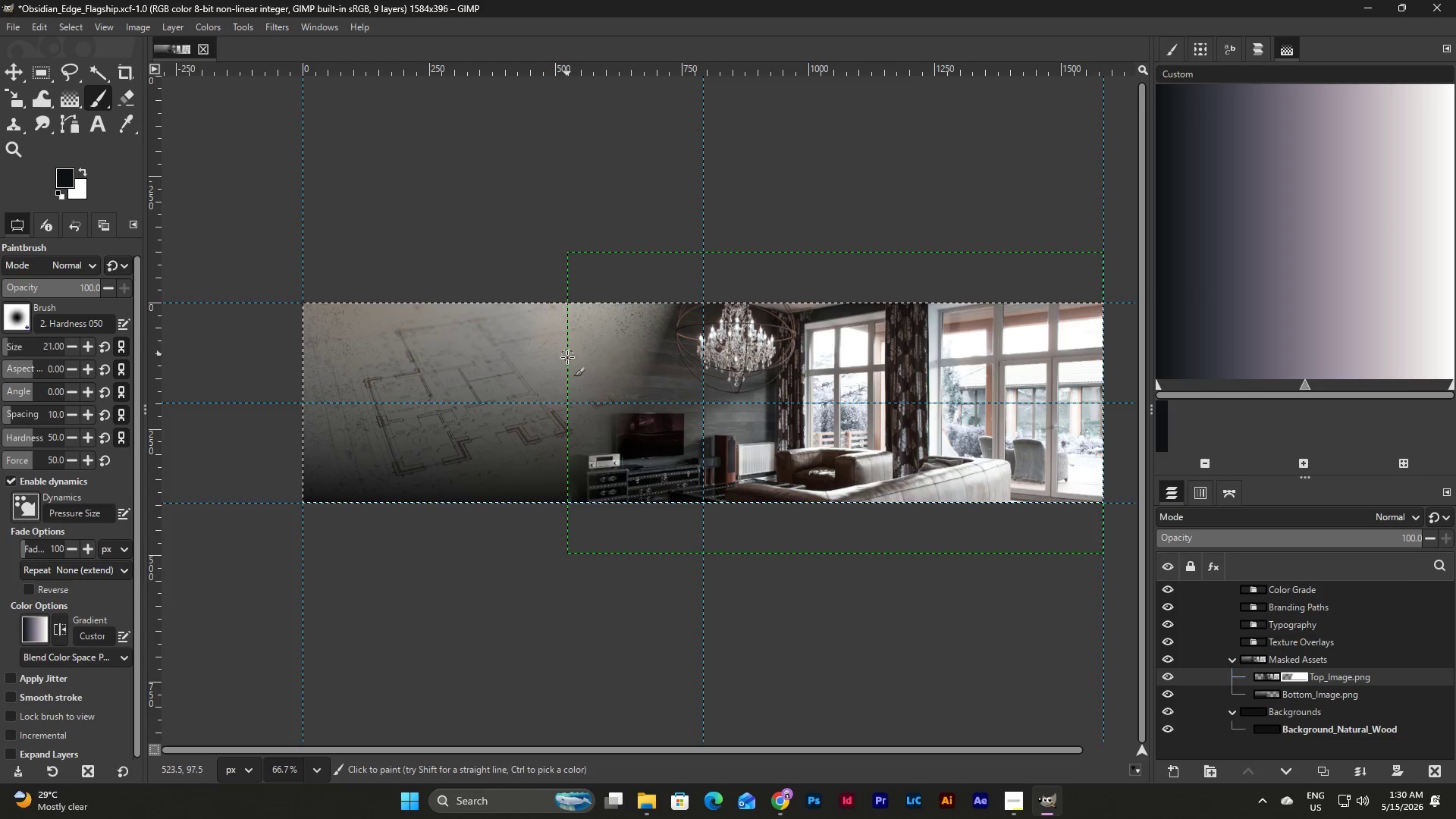 
left_click_drag(start_coordinate=[567, 361], to_coordinate=[567, 372])
 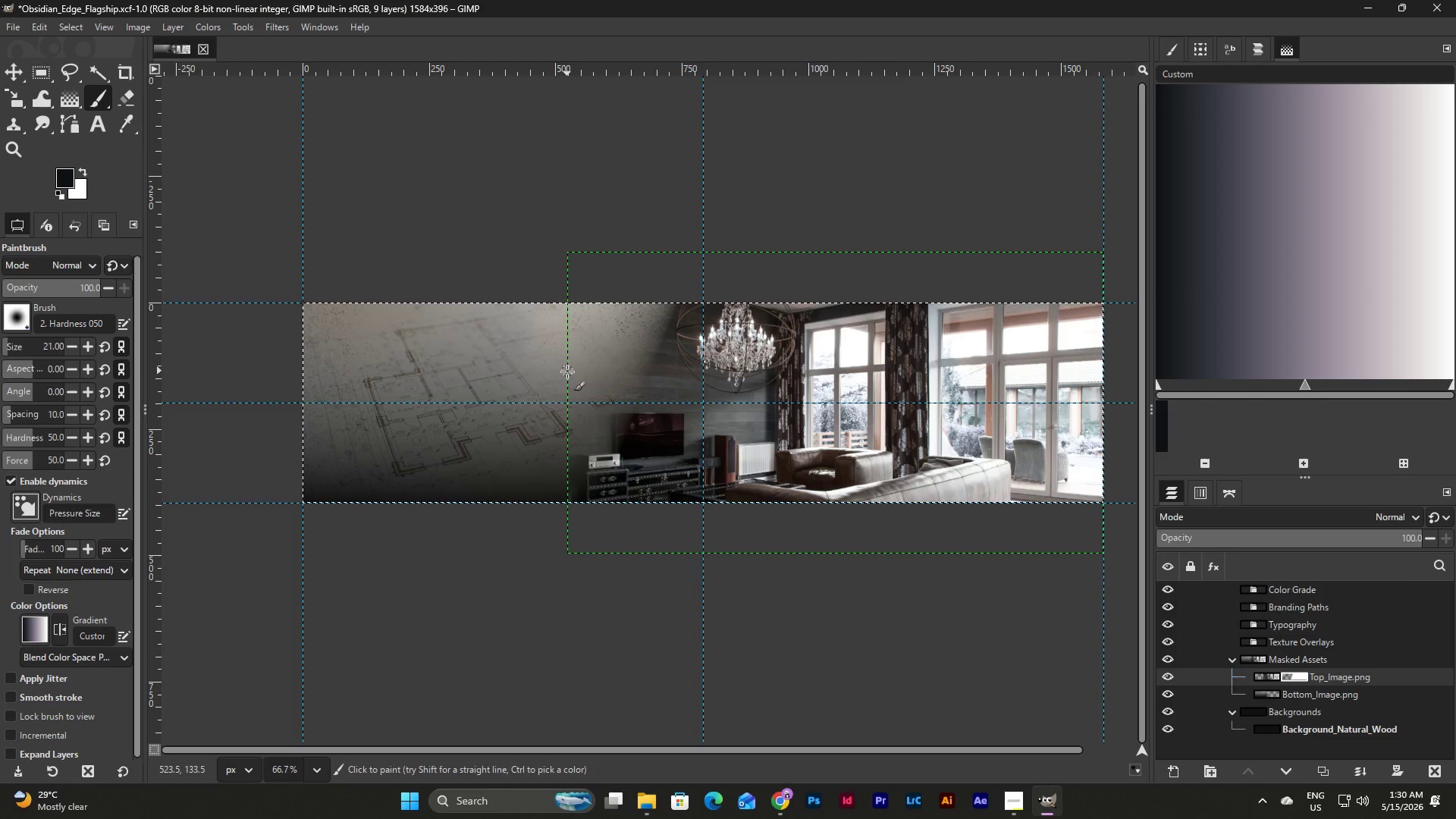 
left_click_drag(start_coordinate=[566, 381], to_coordinate=[566, 388])
 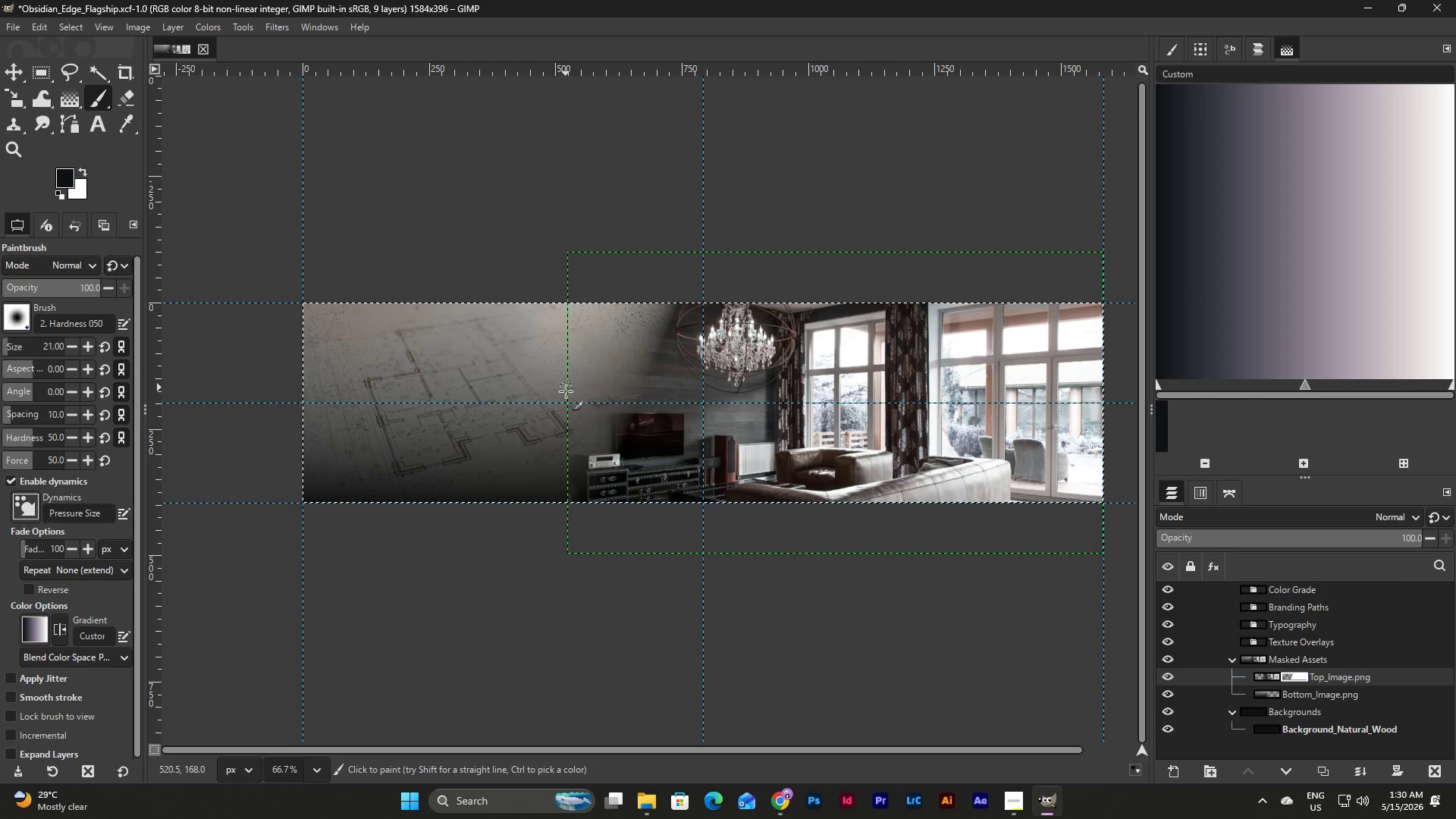 
left_click_drag(start_coordinate=[566, 391], to_coordinate=[566, 398])
 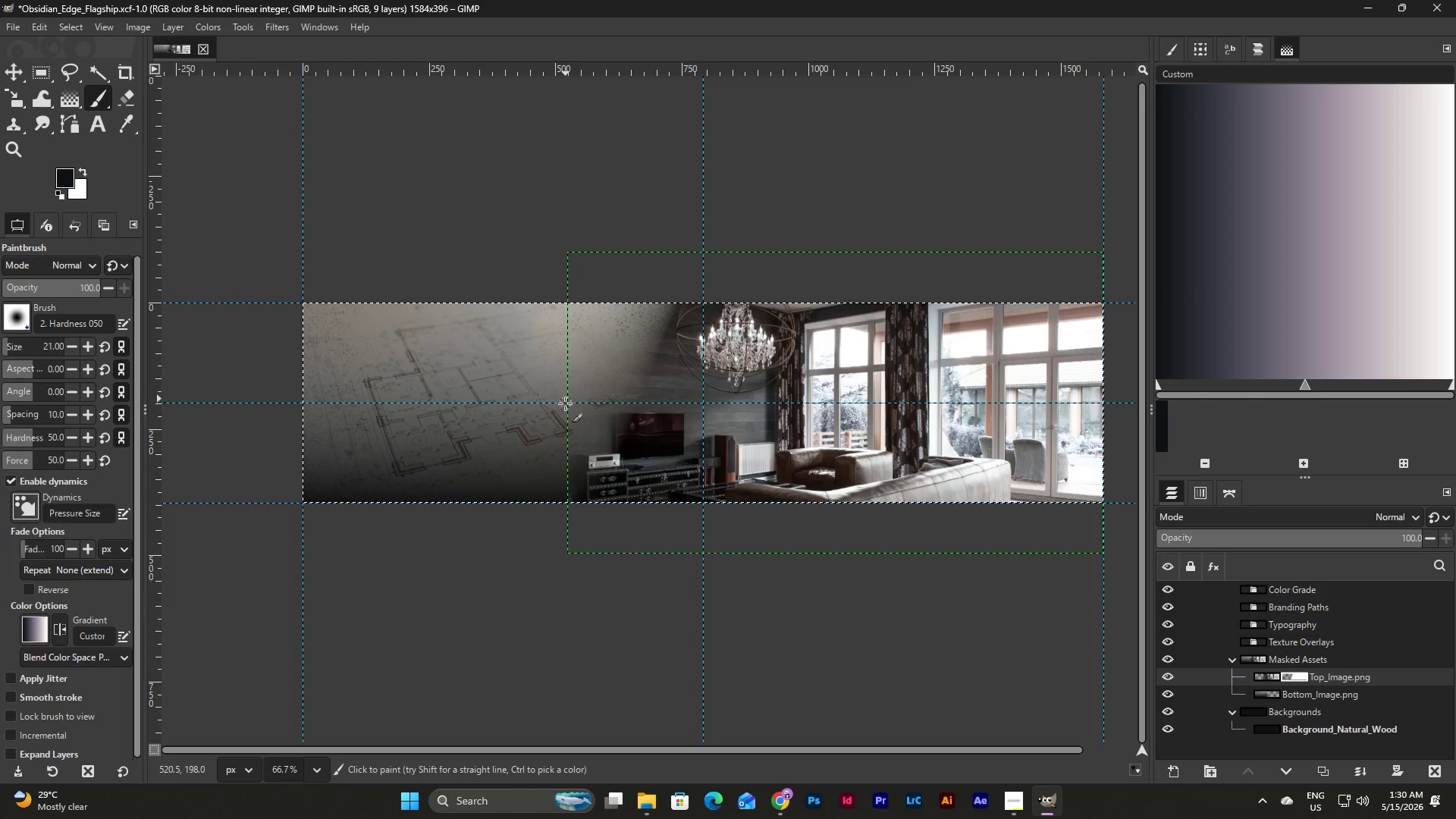 
left_click_drag(start_coordinate=[565, 407], to_coordinate=[565, 412])
 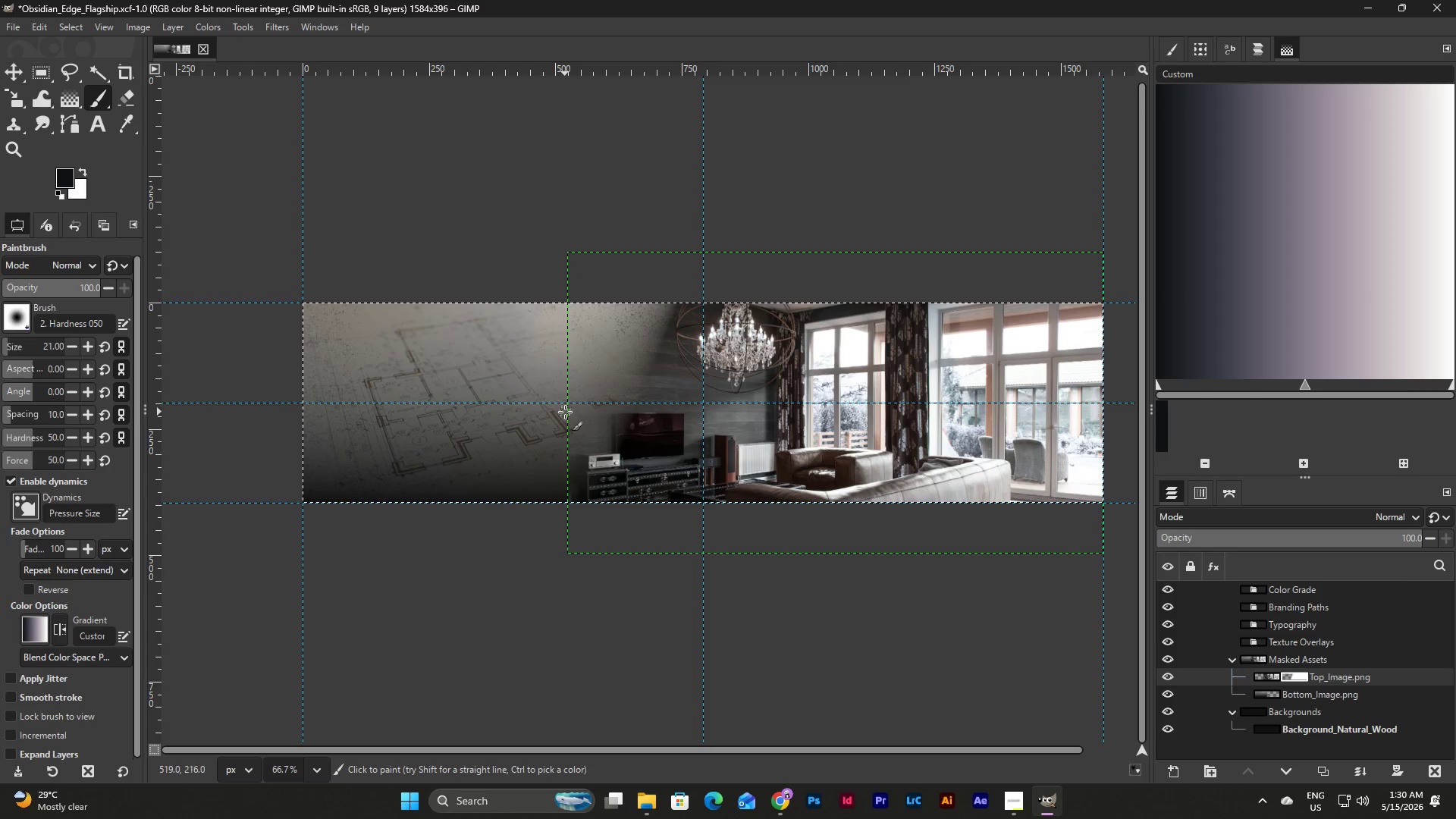 
left_click_drag(start_coordinate=[565, 414], to_coordinate=[565, 418])
 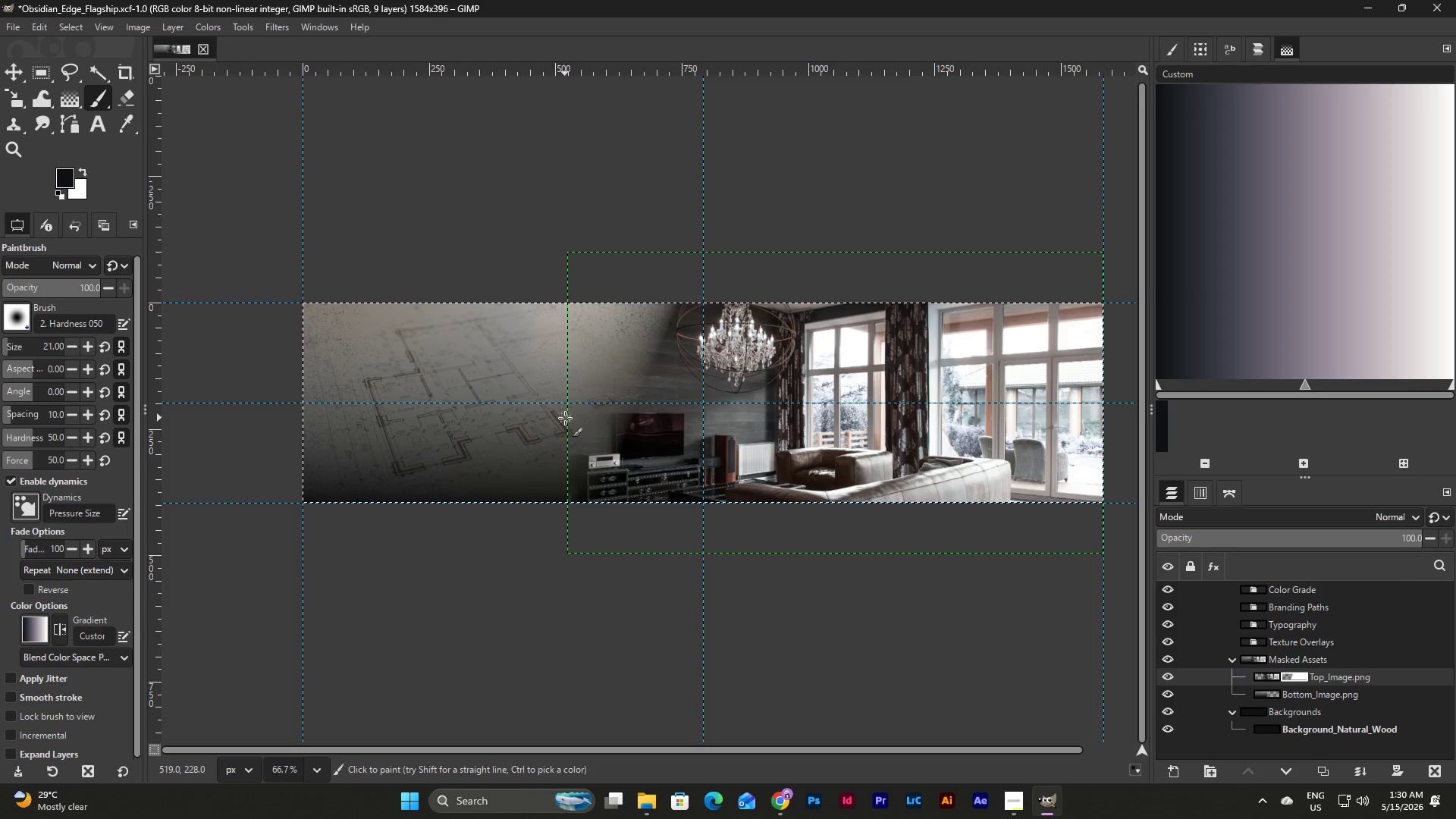 
left_click_drag(start_coordinate=[565, 424], to_coordinate=[565, 432])
 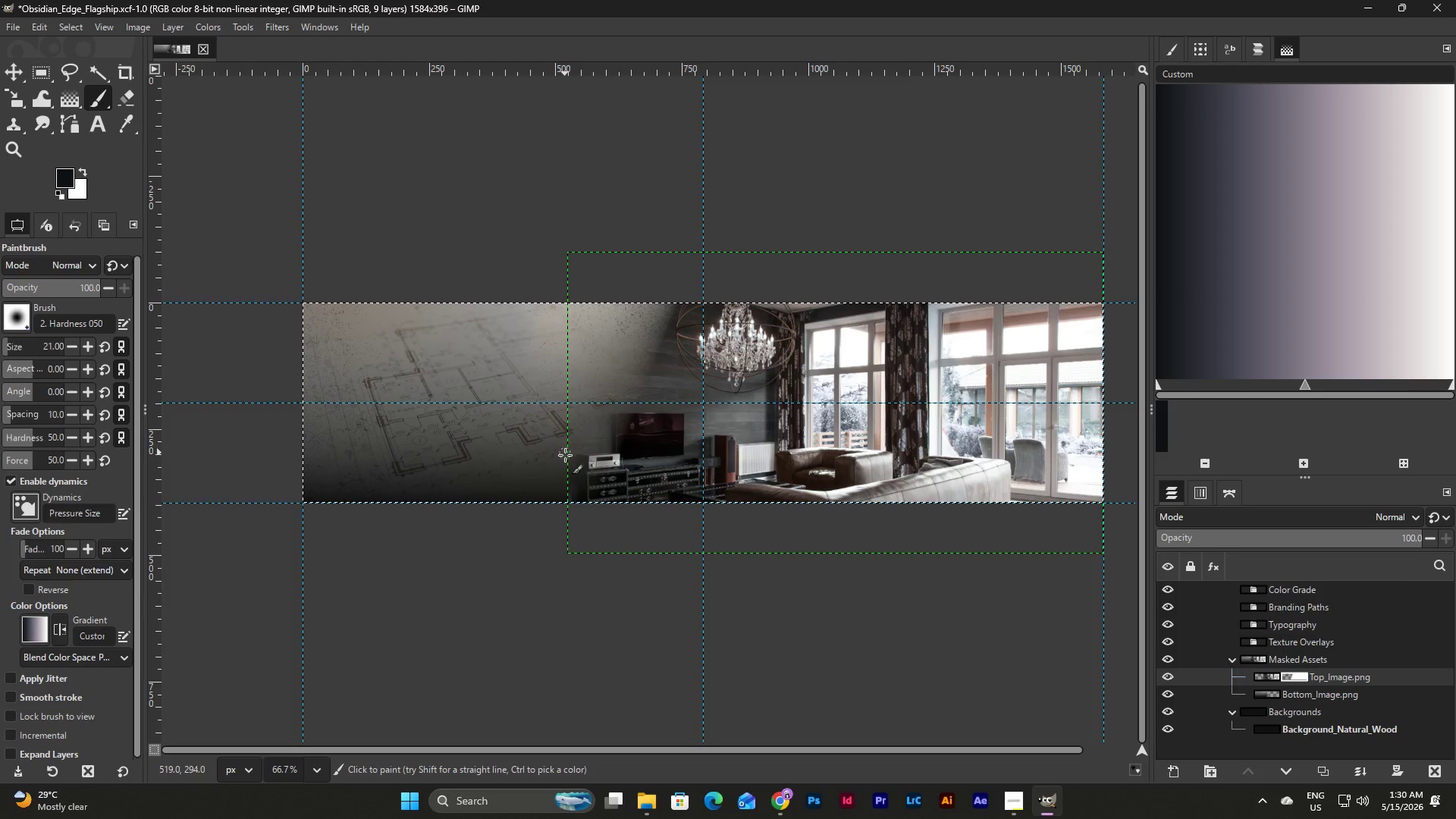 
left_click_drag(start_coordinate=[564, 463], to_coordinate=[564, 472])
 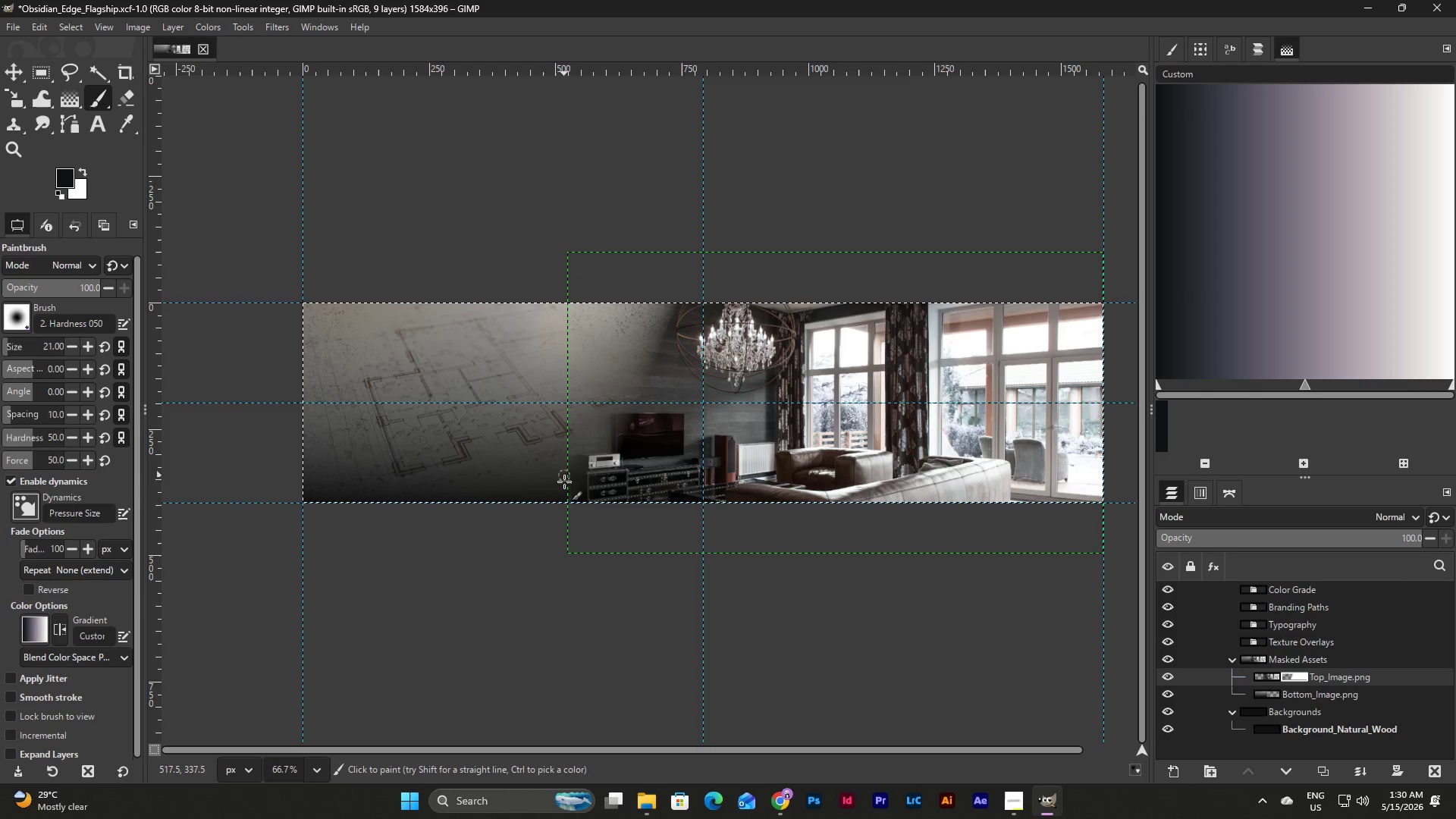 
left_click_drag(start_coordinate=[564, 480], to_coordinate=[564, 487])
 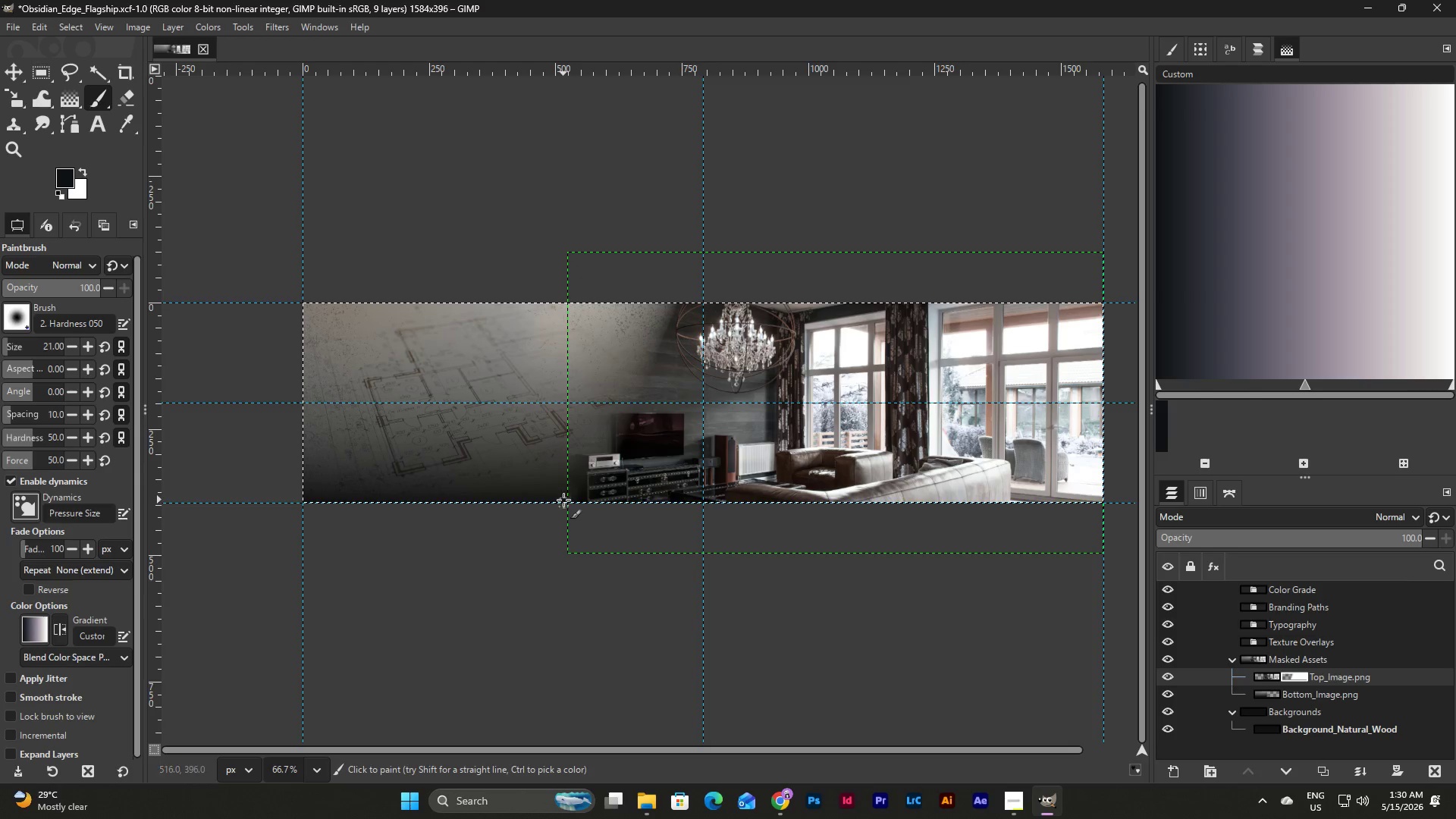 
triple_click([563, 500])
 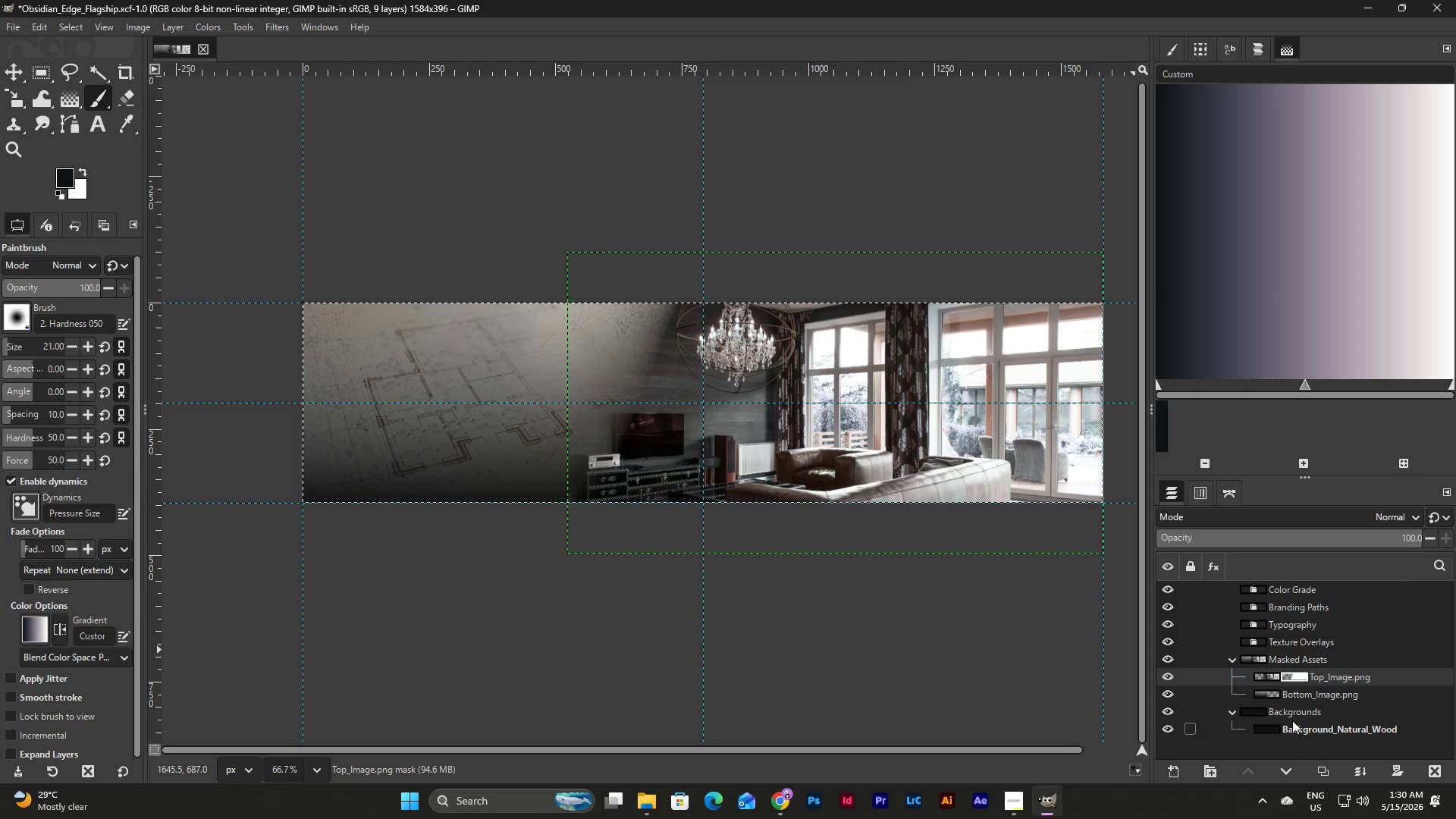 
left_click([1269, 696])
 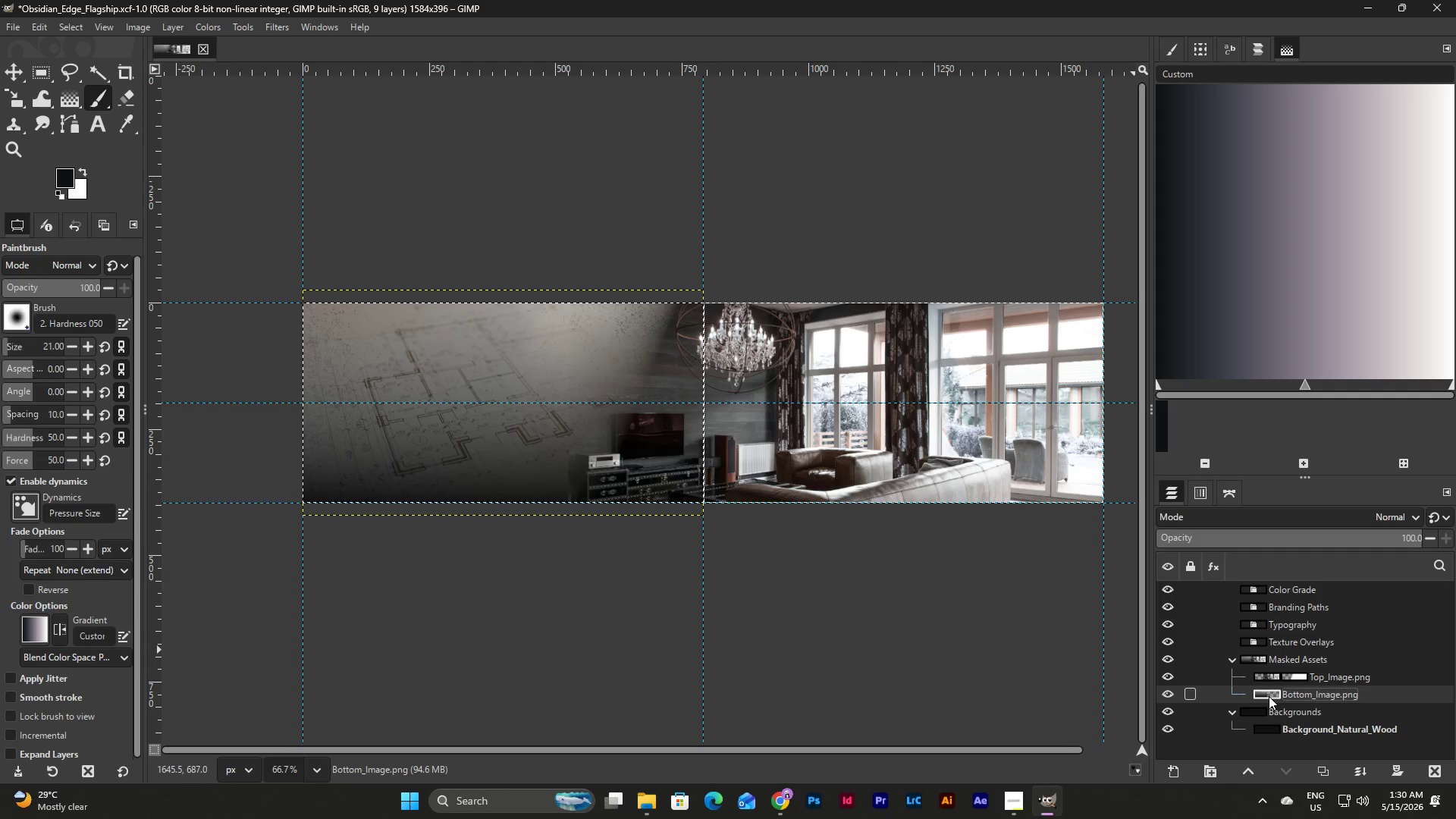 
wait(6.14)
 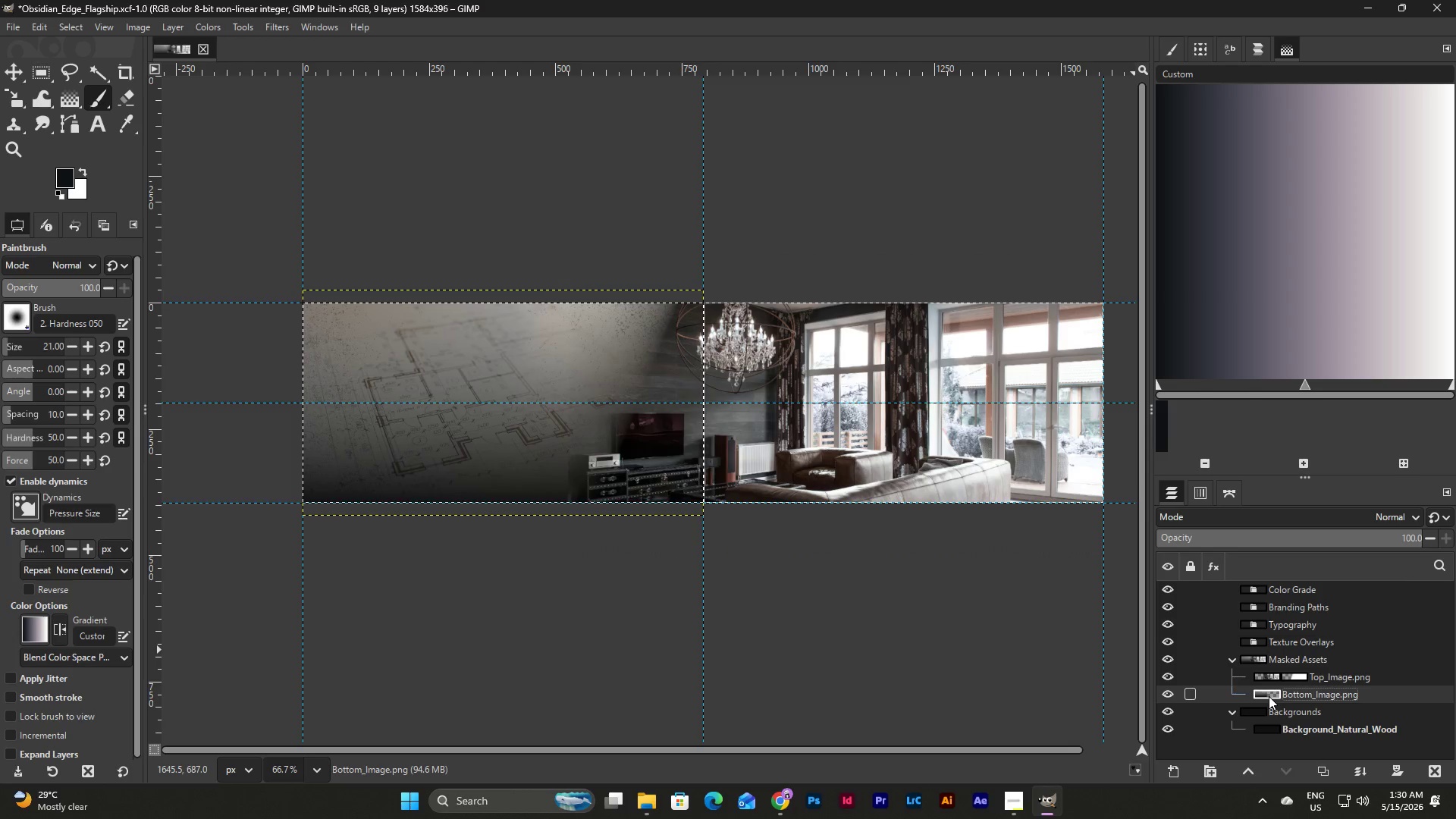 
left_click([1296, 674])
 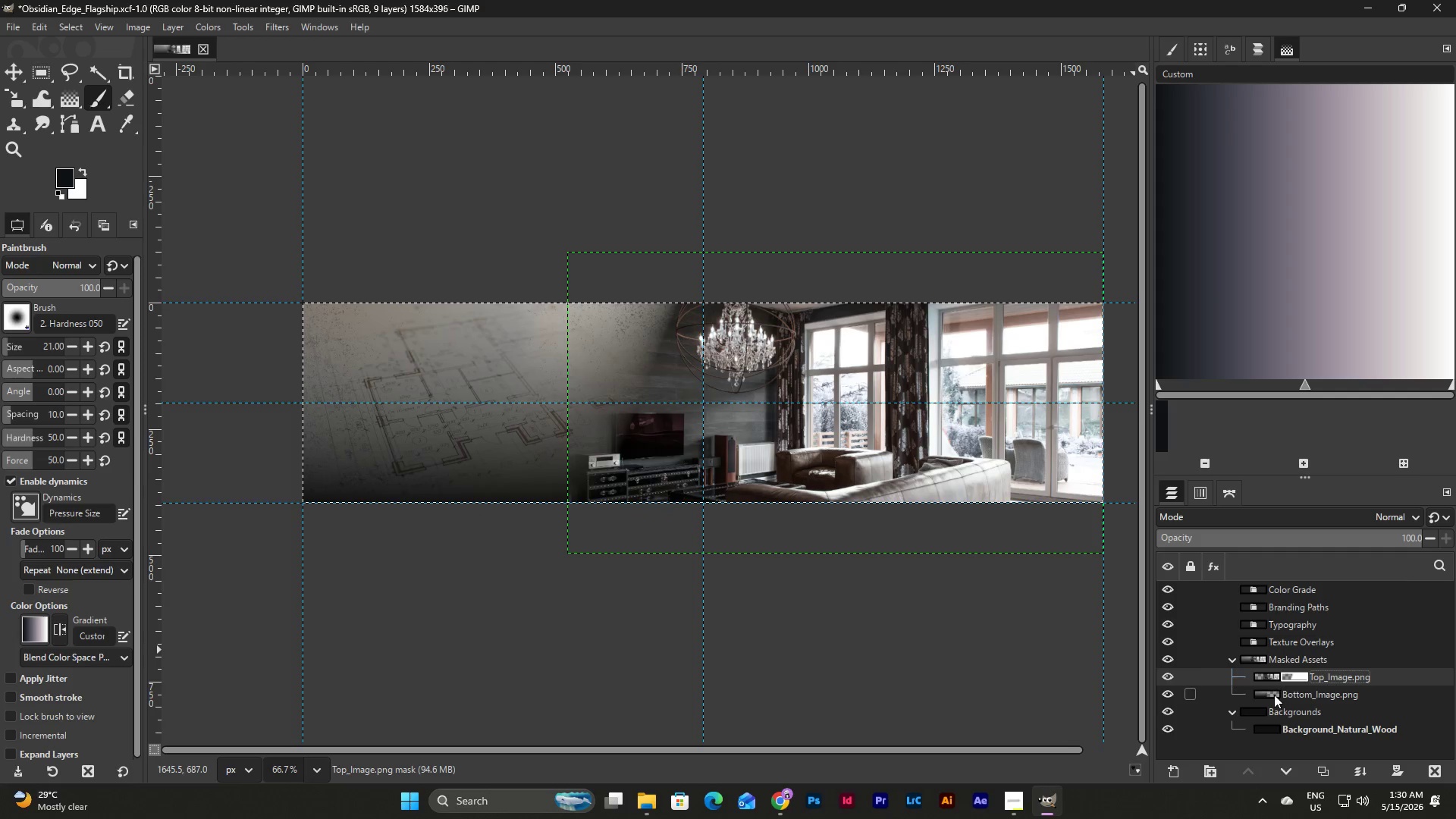 
left_click([1274, 692])
 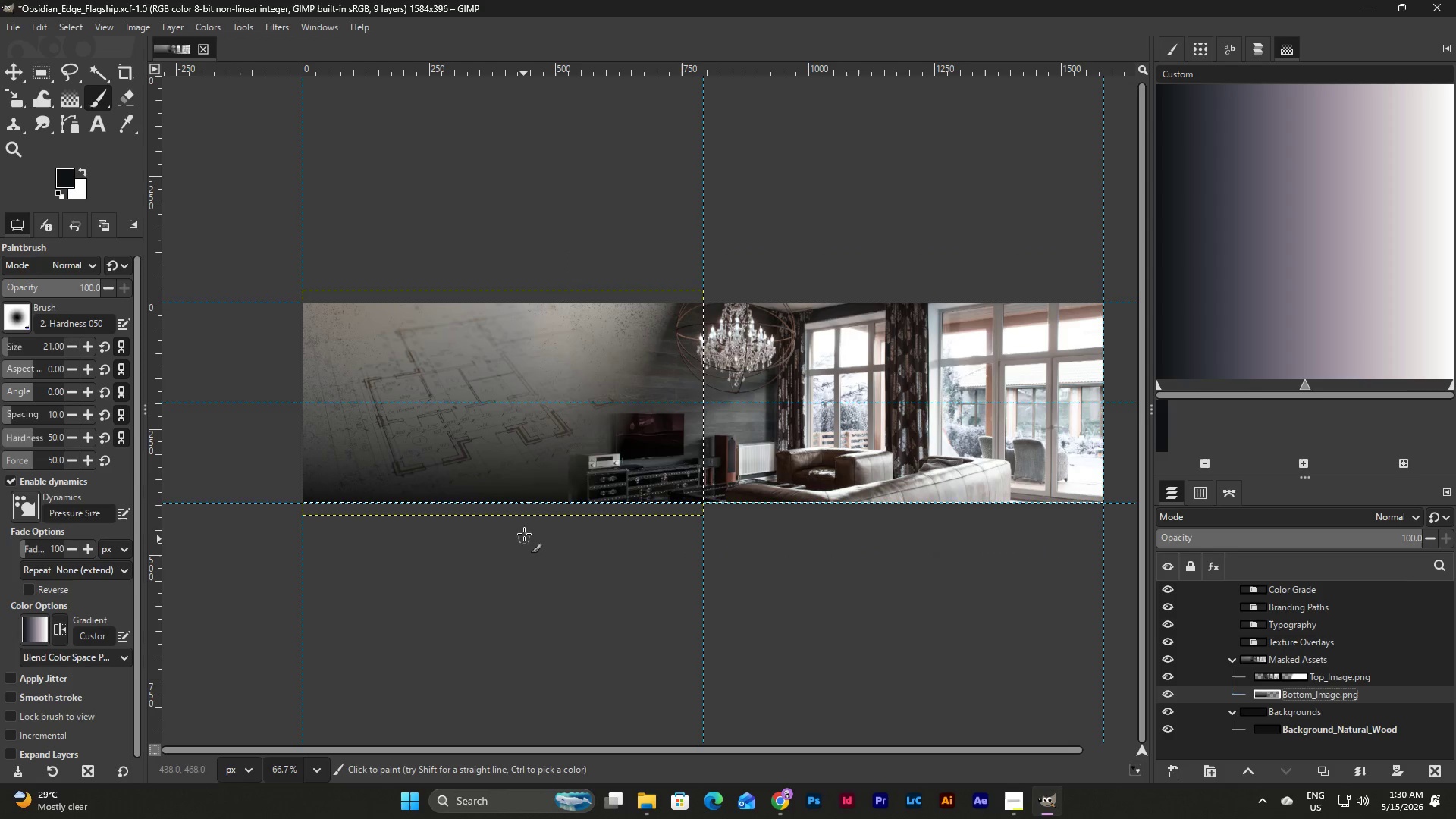 
left_click([1301, 678])
 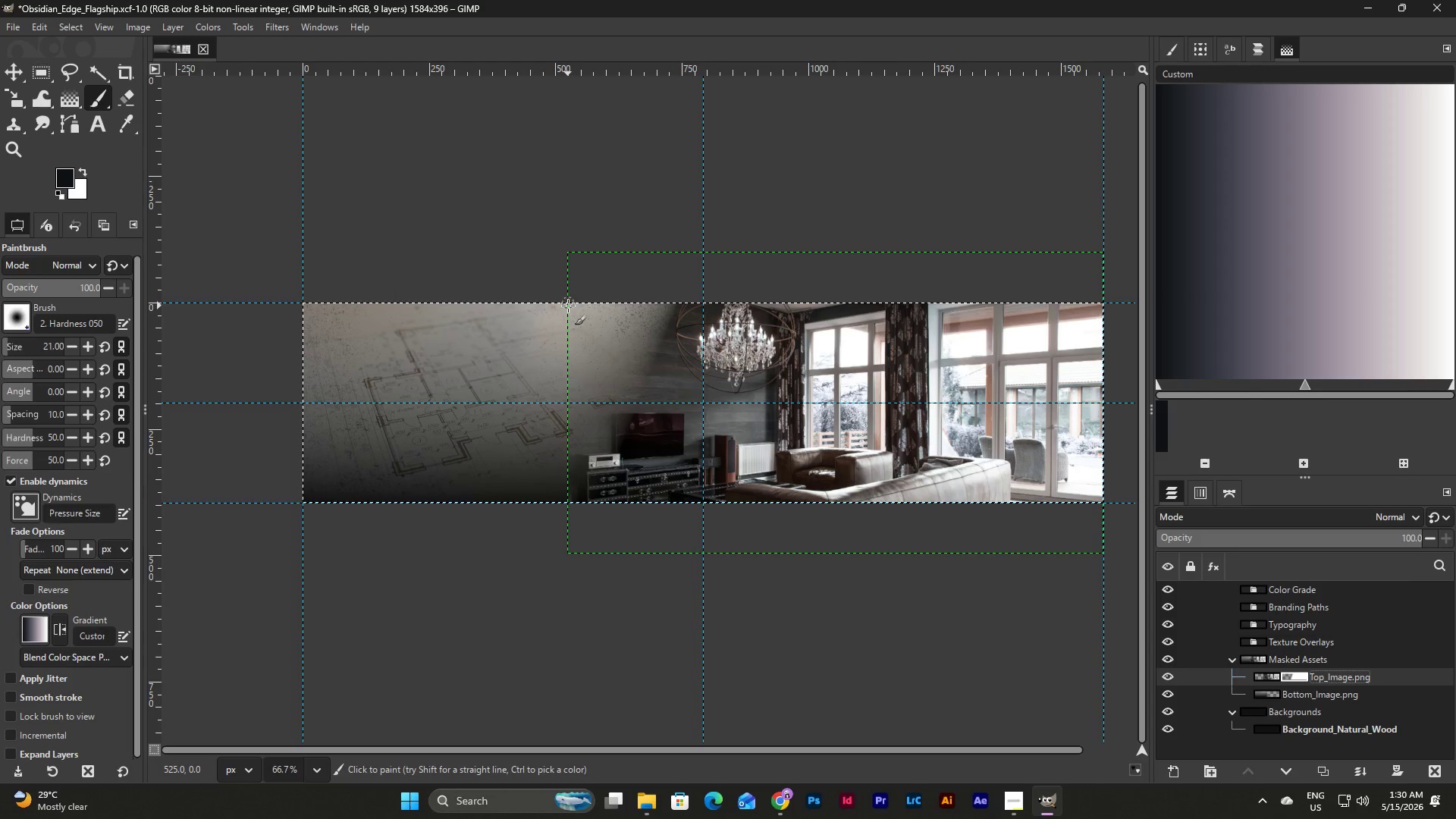 
double_click([568, 312])
 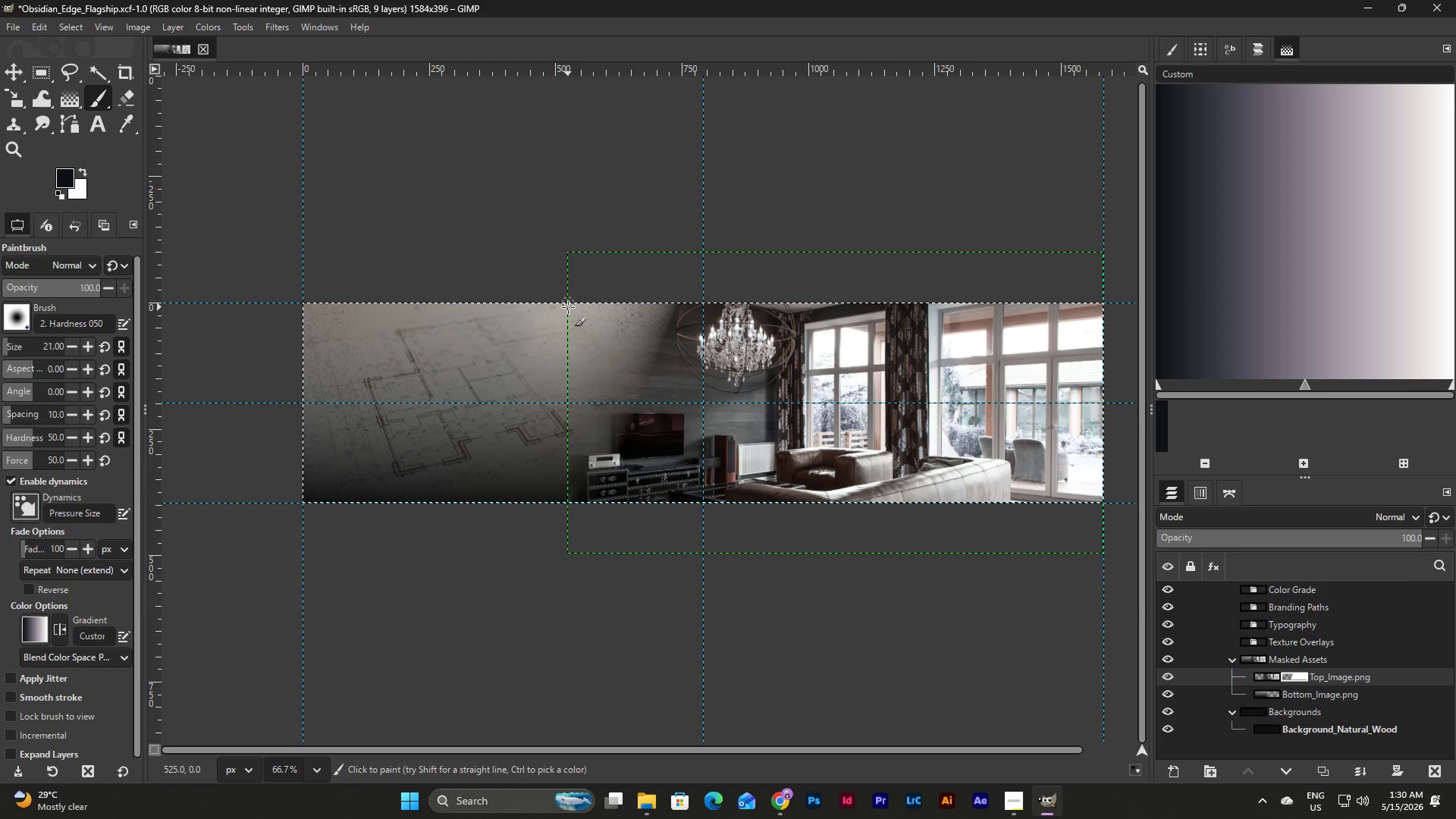 
left_click_drag(start_coordinate=[568, 307], to_coordinate=[565, 505])
 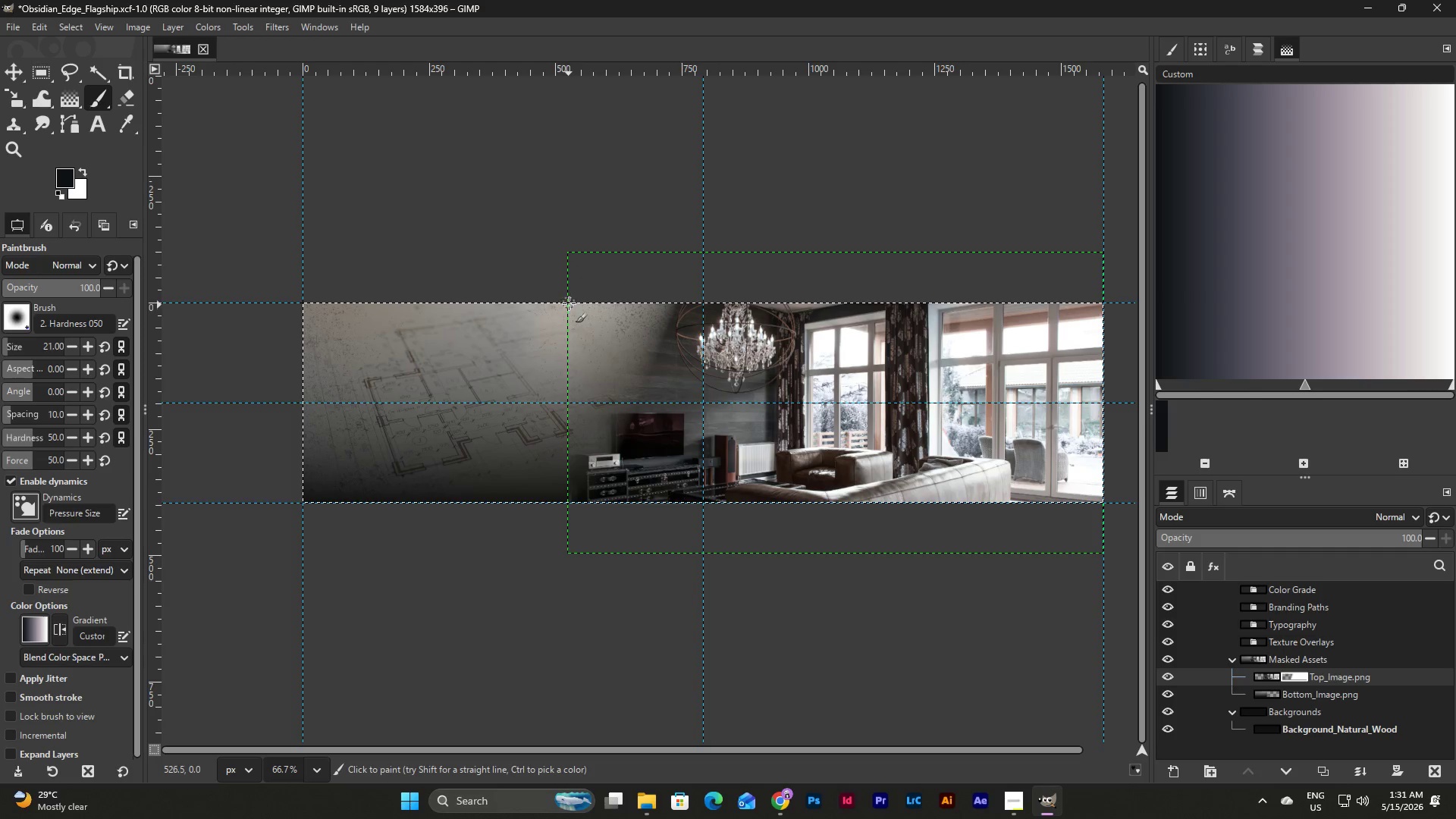 
left_click_drag(start_coordinate=[569, 303], to_coordinate=[568, 510])
 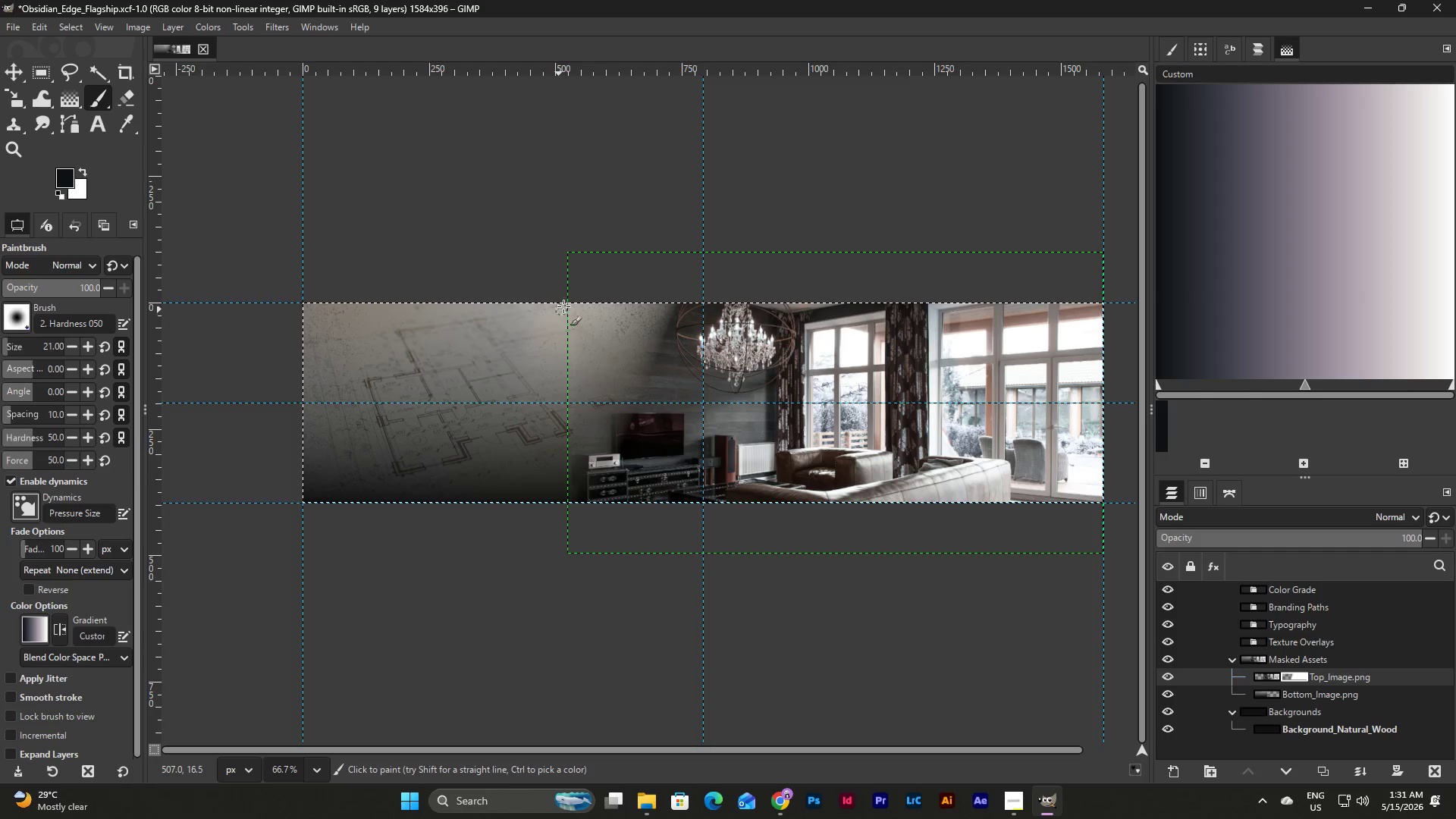 
left_click_drag(start_coordinate=[565, 304], to_coordinate=[566, 513])
 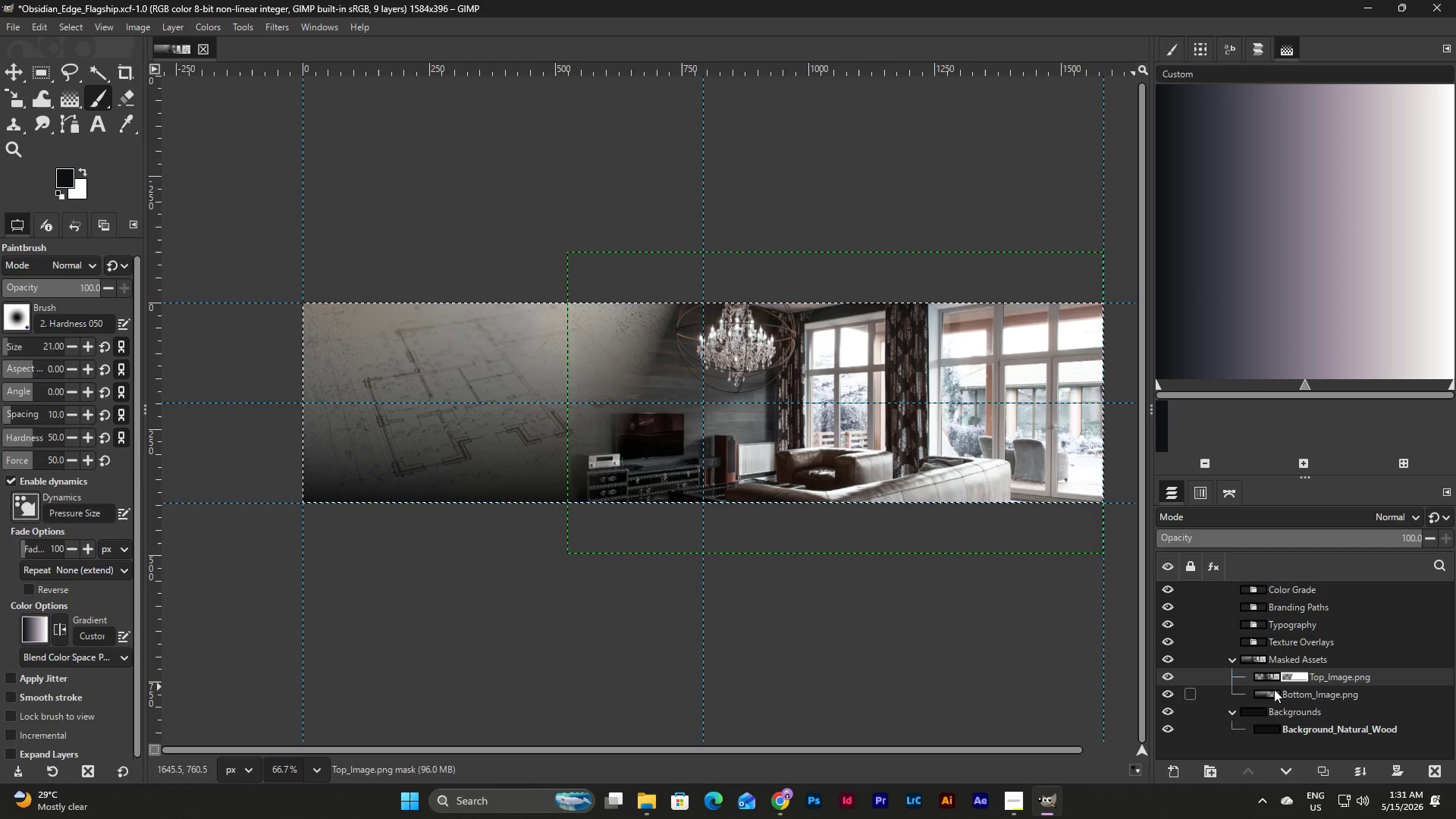 
left_click([1270, 697])
 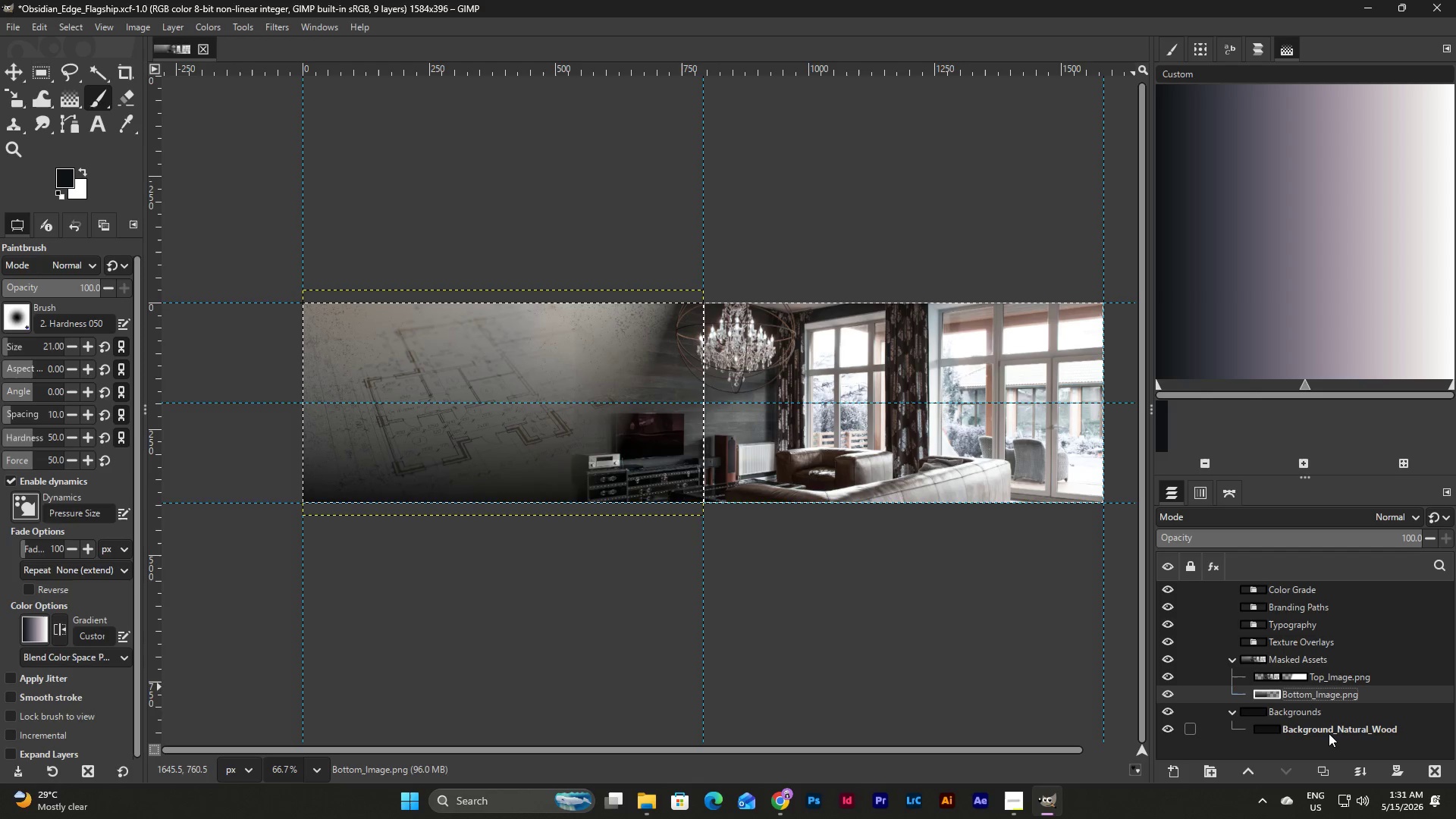 
wait(7.72)
 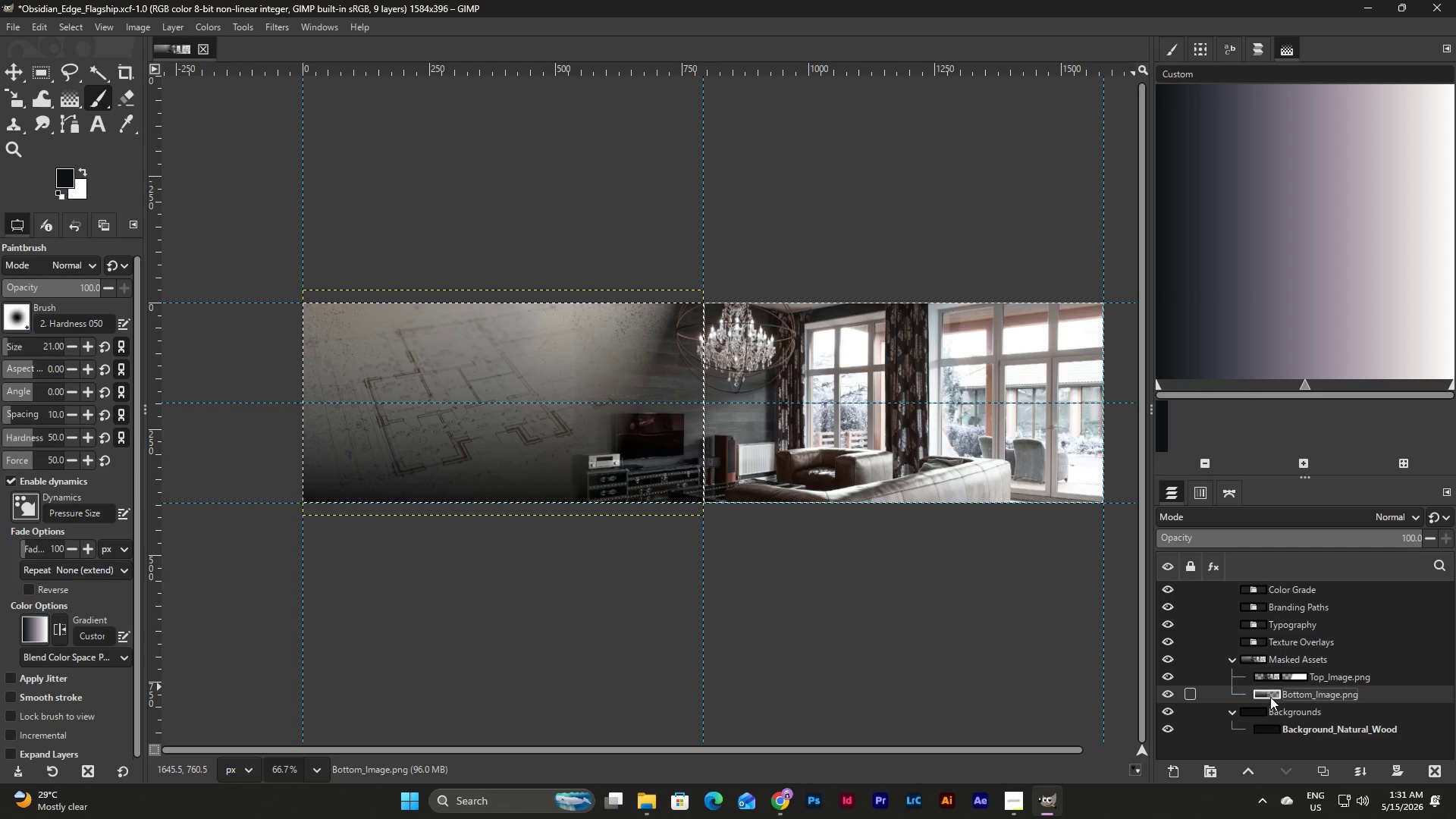 
left_click([1302, 679])
 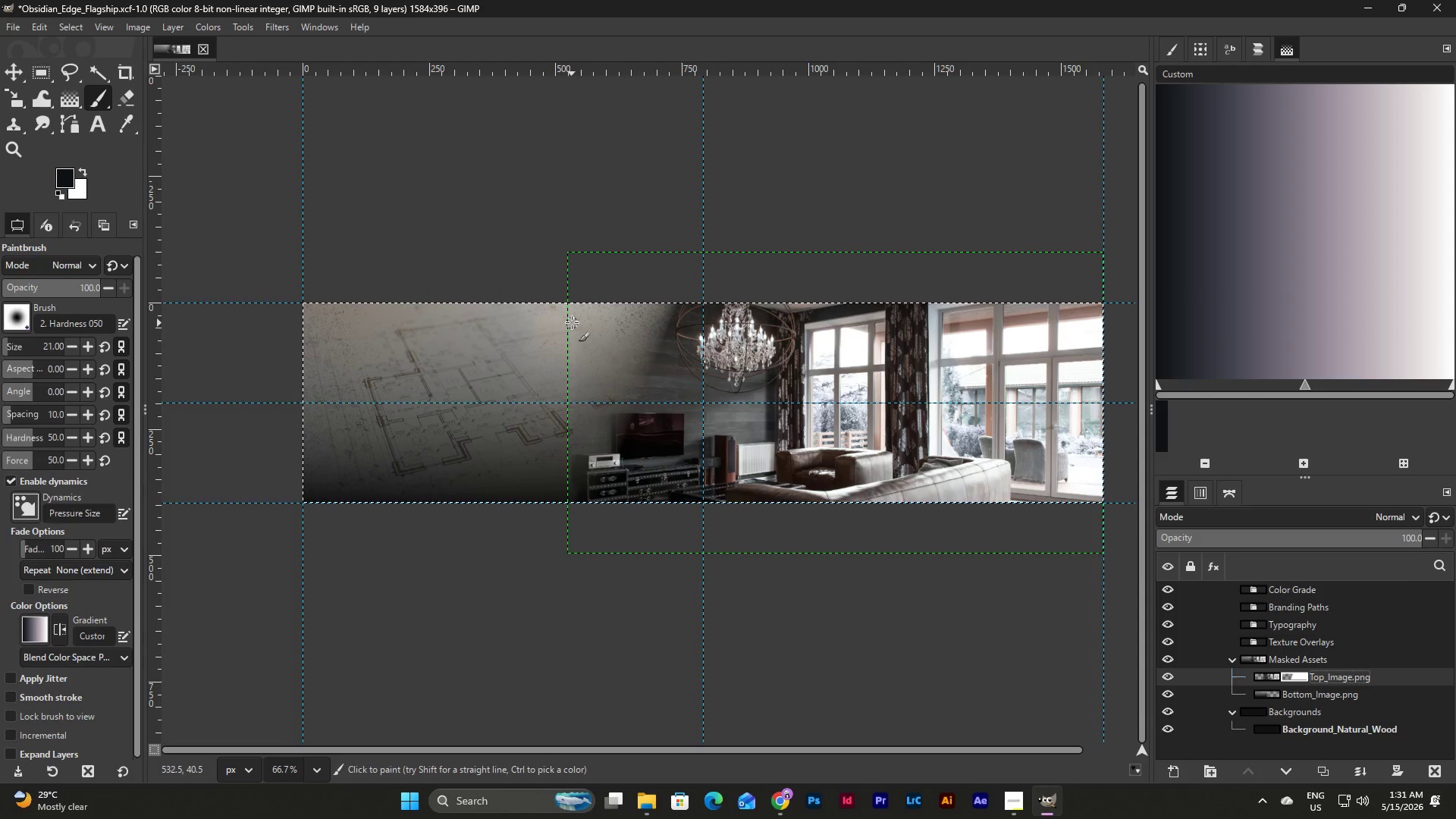 
left_click_drag(start_coordinate=[567, 303], to_coordinate=[557, 474])
 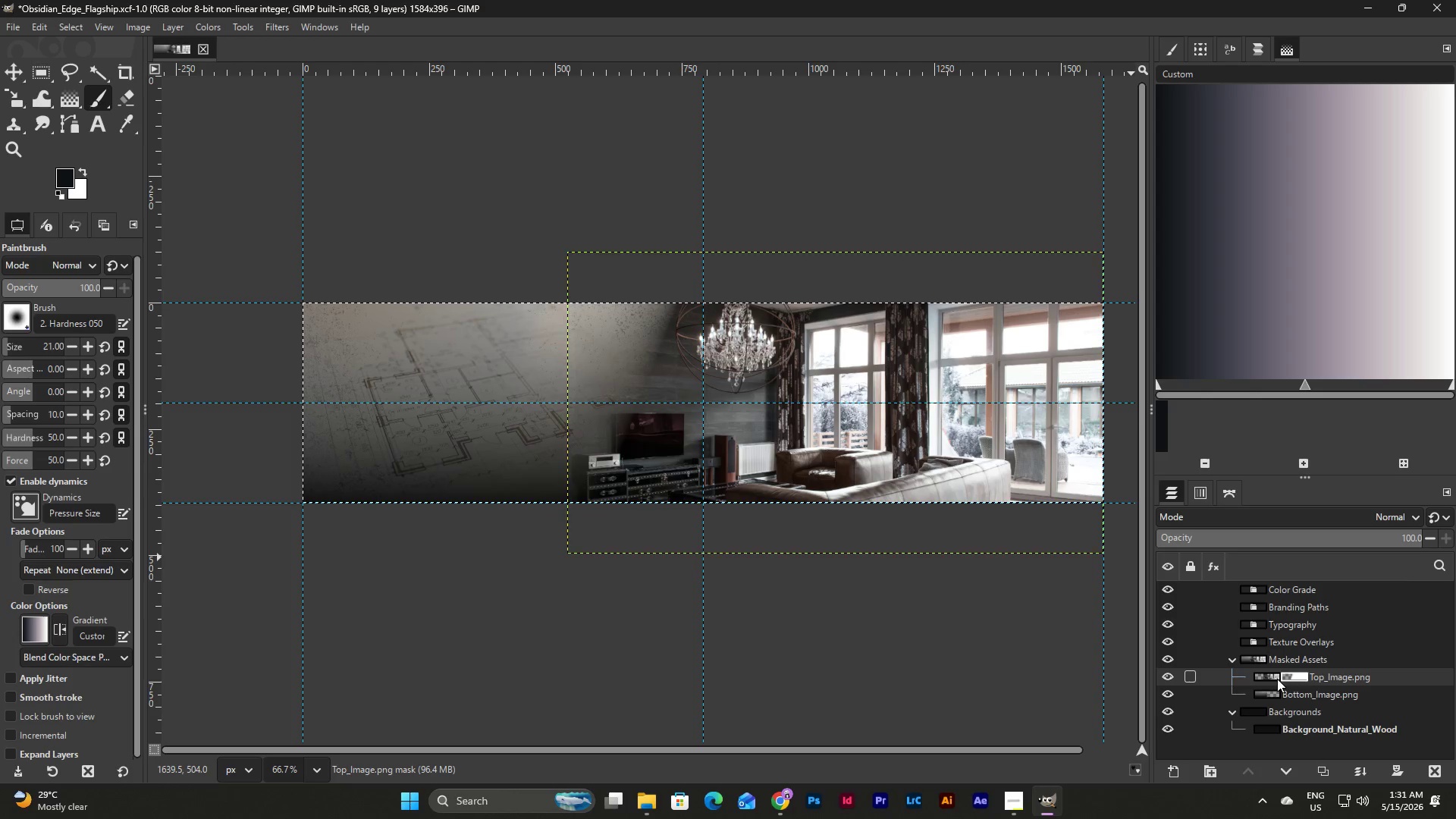 
double_click([1273, 695])
 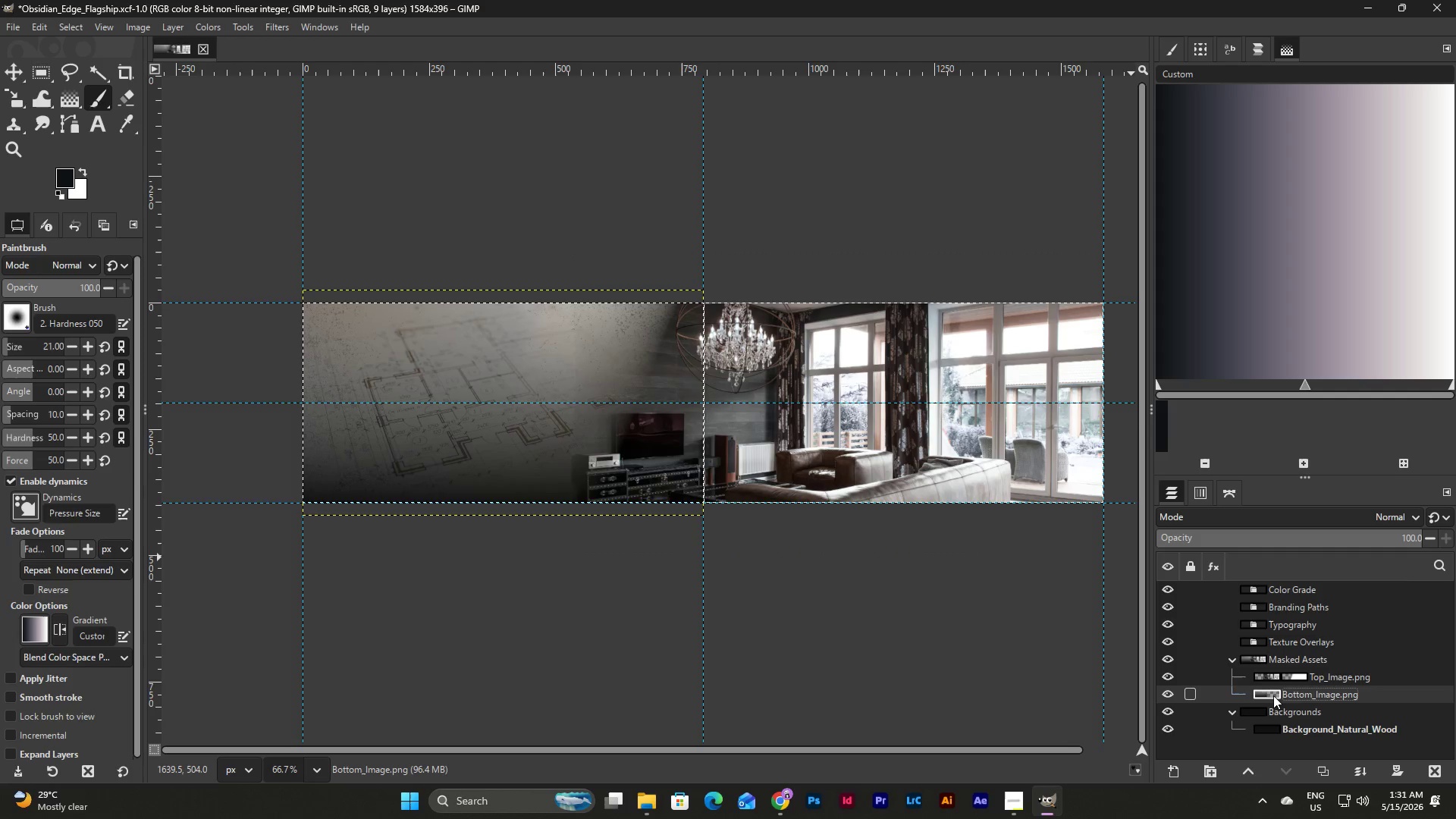 
wait(5.14)
 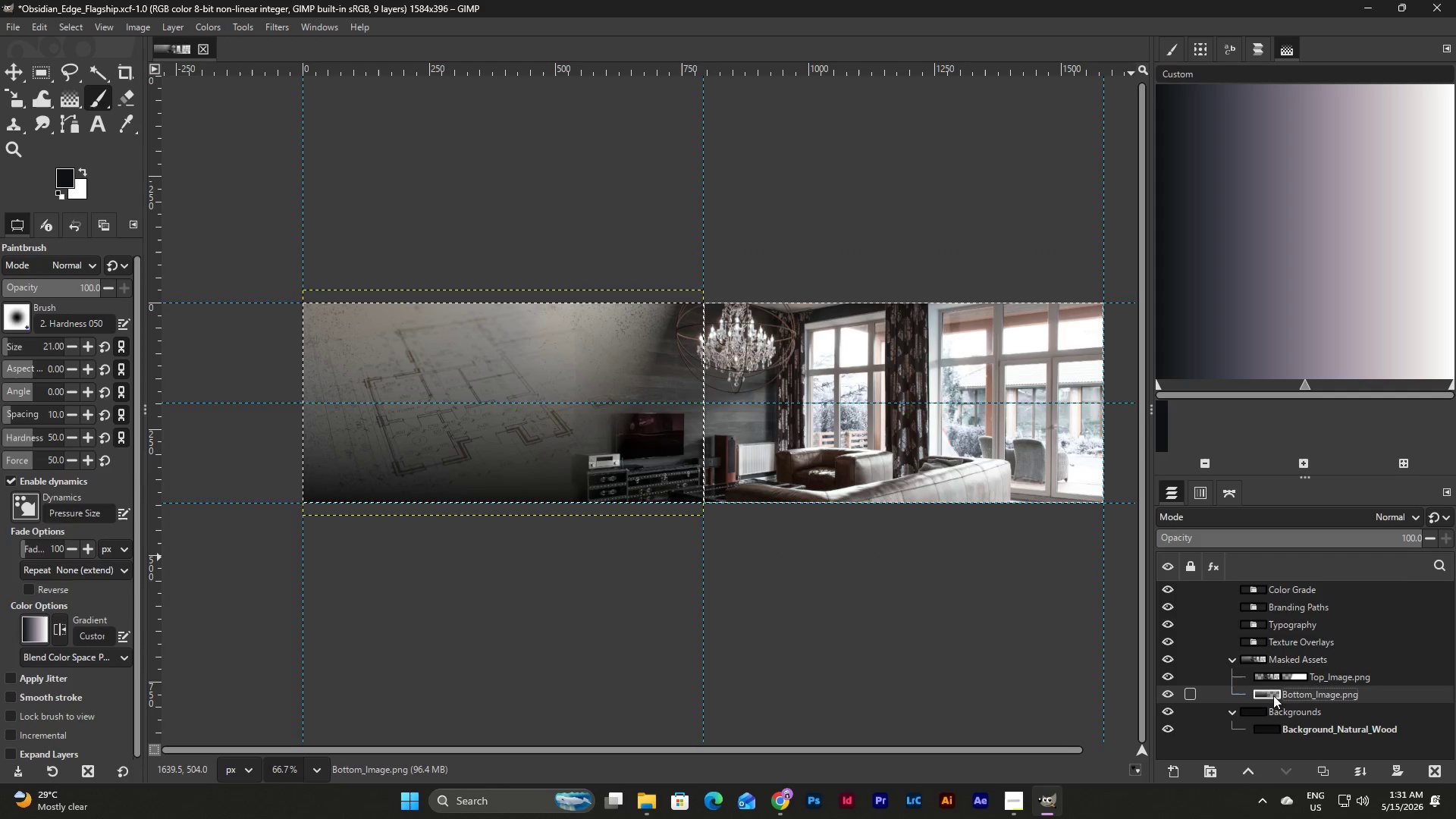 
left_click_drag(start_coordinate=[579, 386], to_coordinate=[586, 386])
 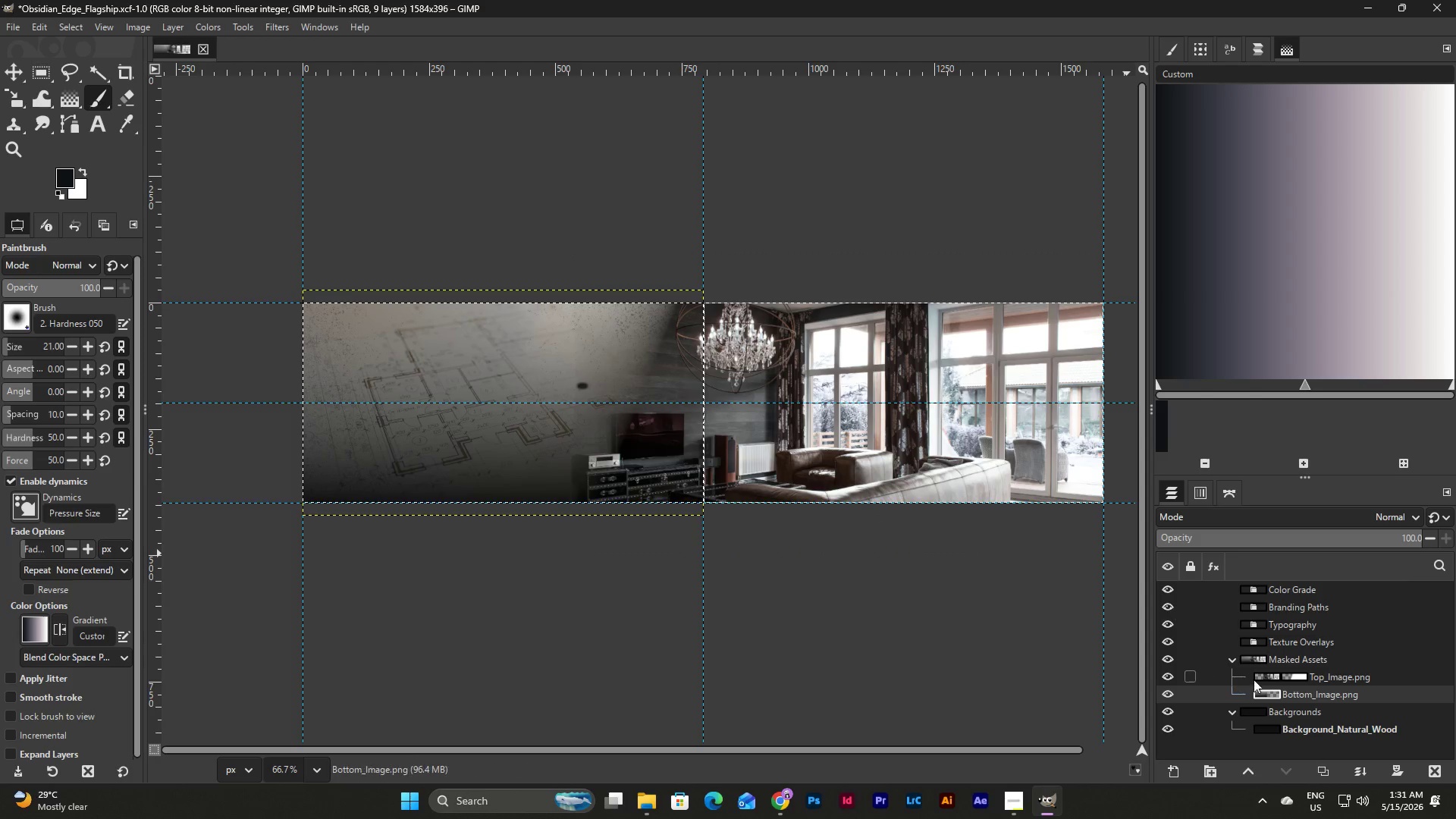 
left_click([1294, 678])
 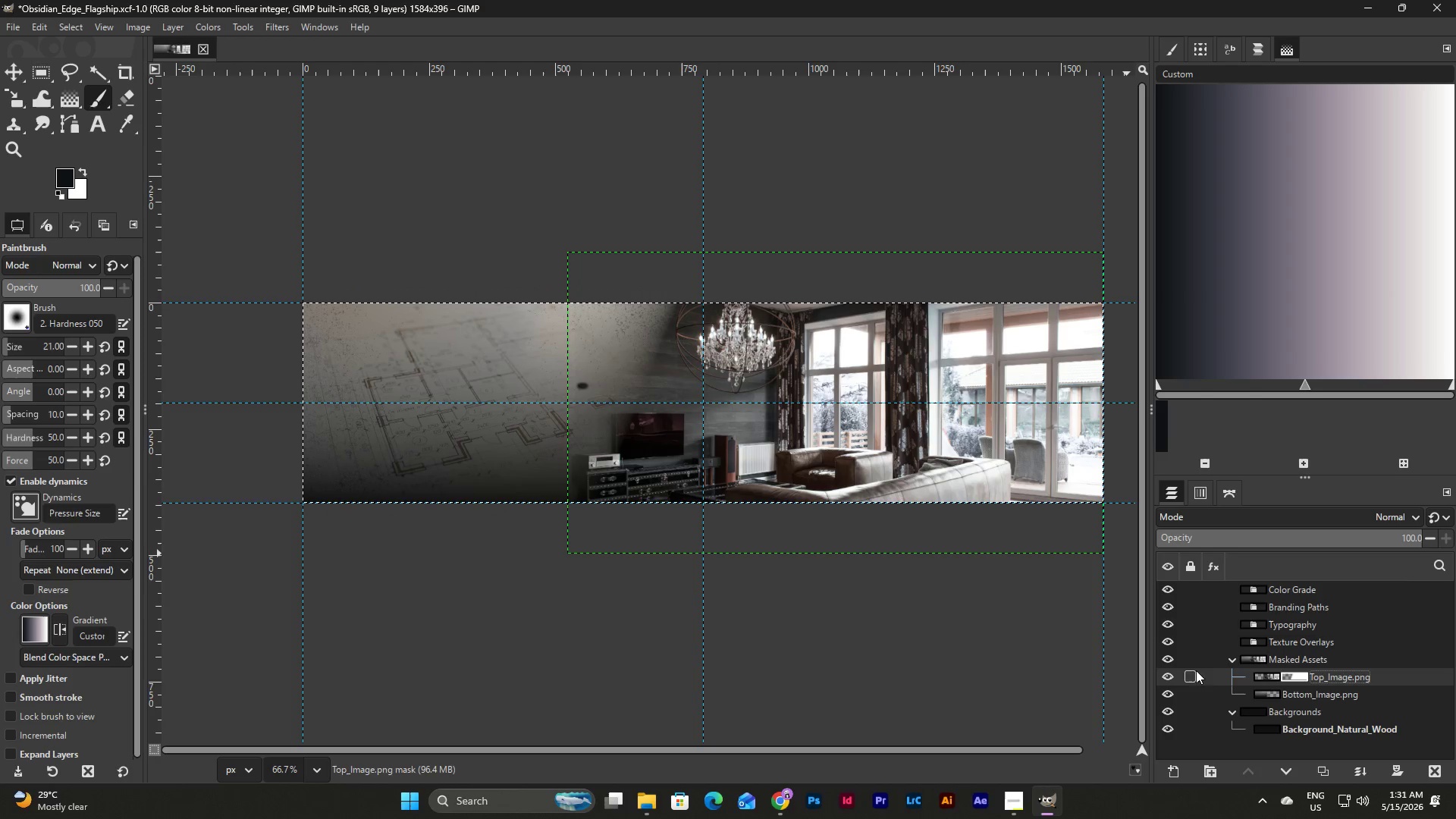 
key(Control+Z)
 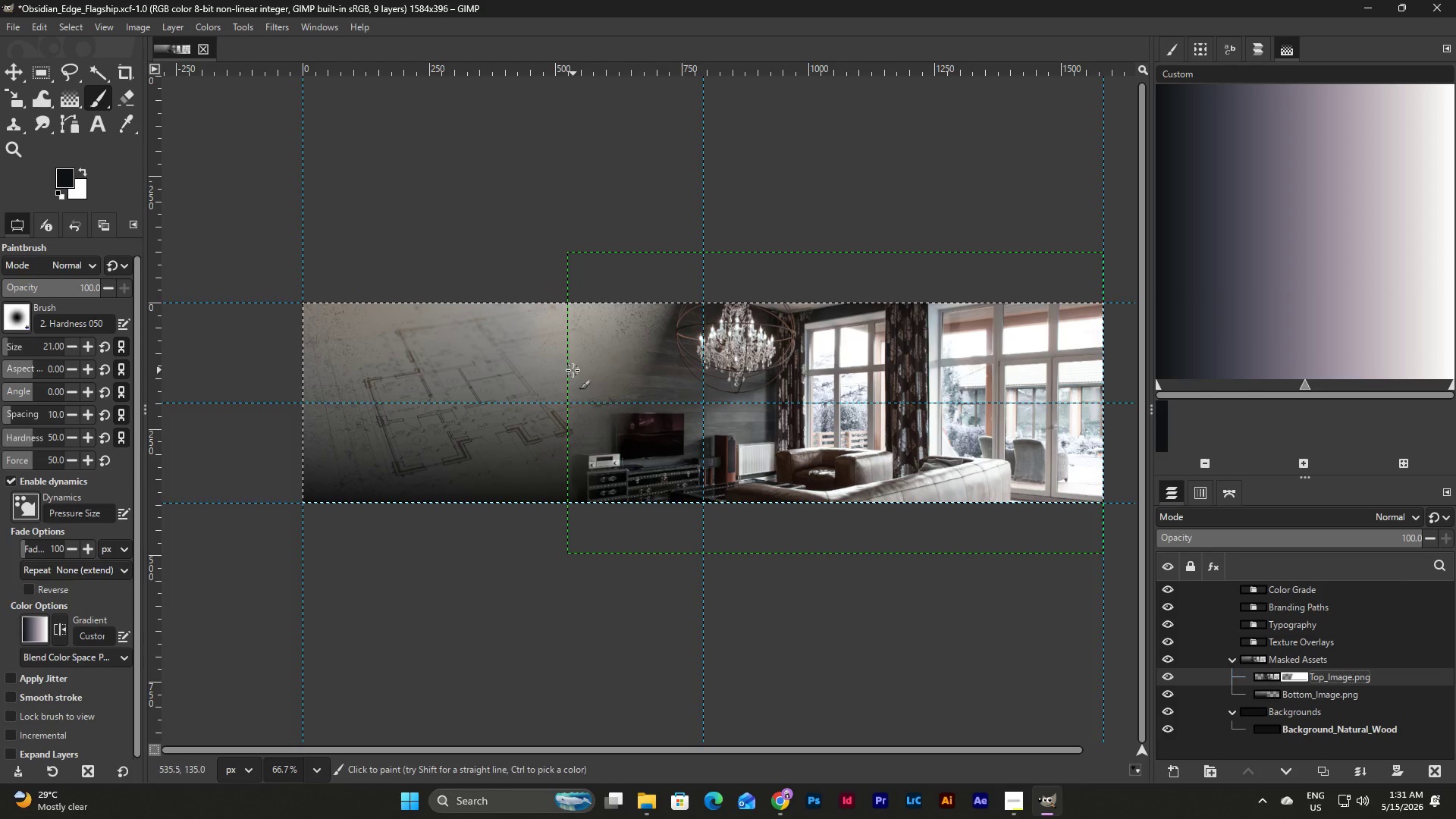 
left_click_drag(start_coordinate=[575, 367], to_coordinate=[586, 380])
 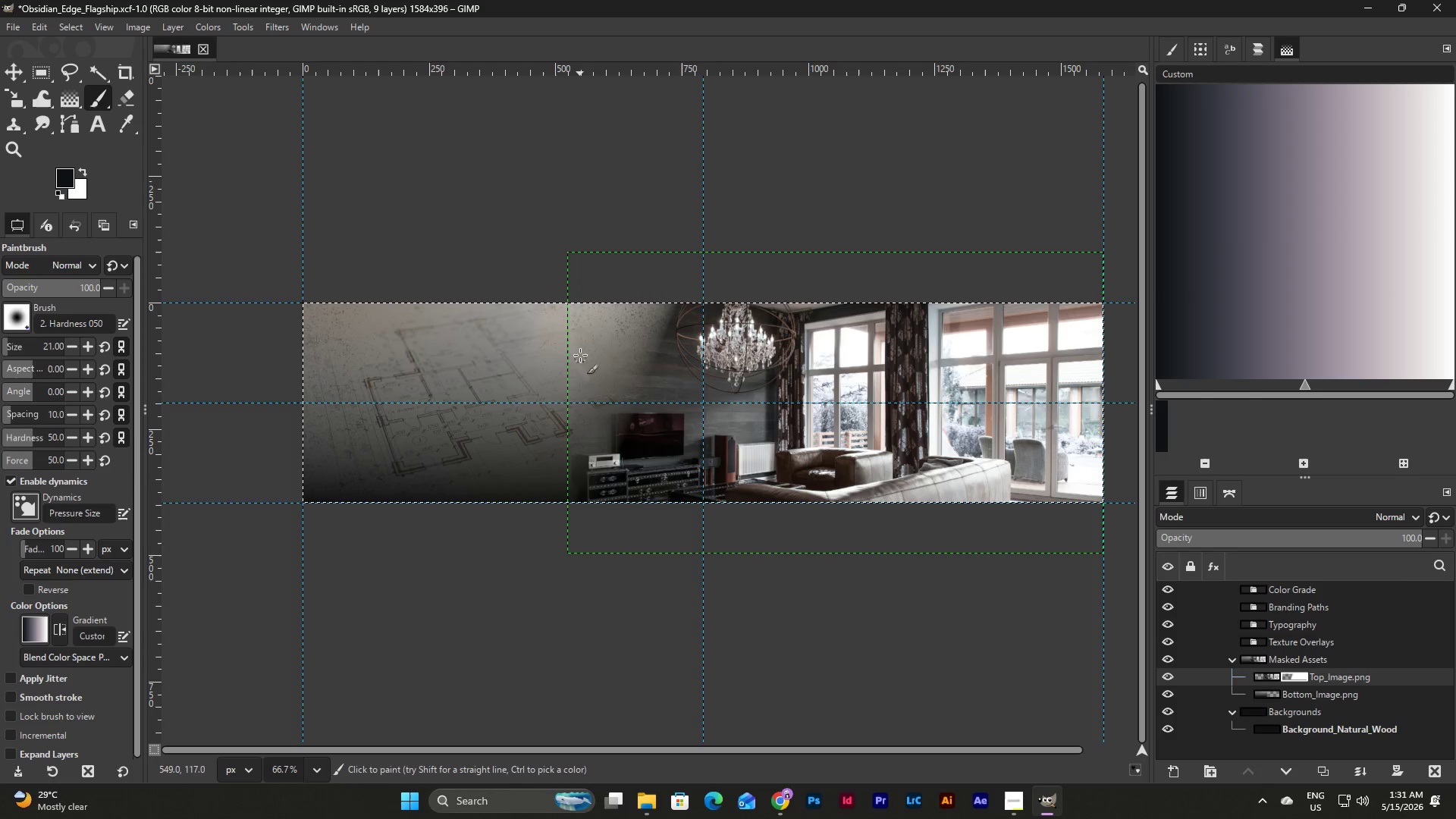 
left_click_drag(start_coordinate=[580, 353], to_coordinate=[585, 415])
 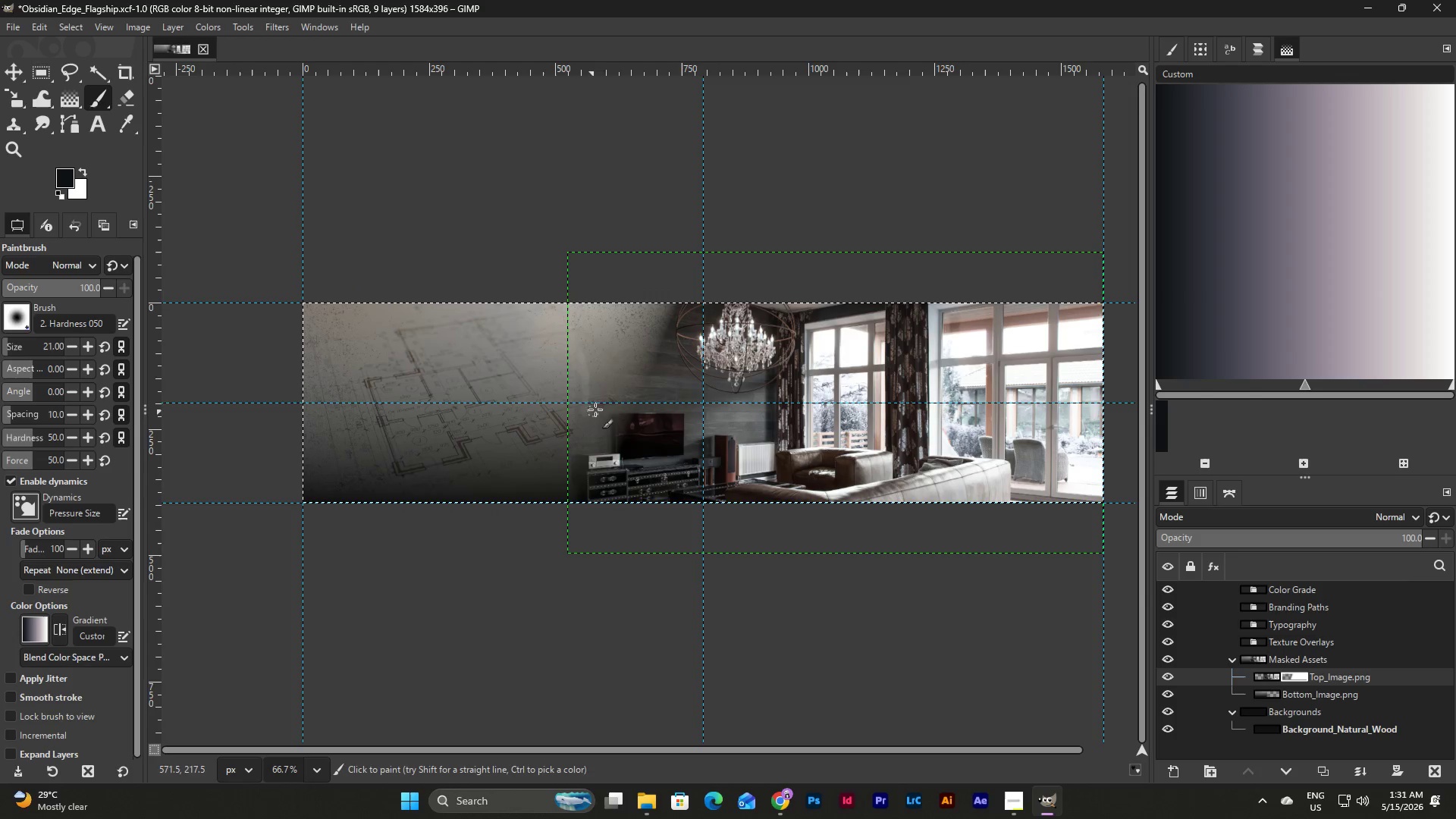 
key(Control+Z)
 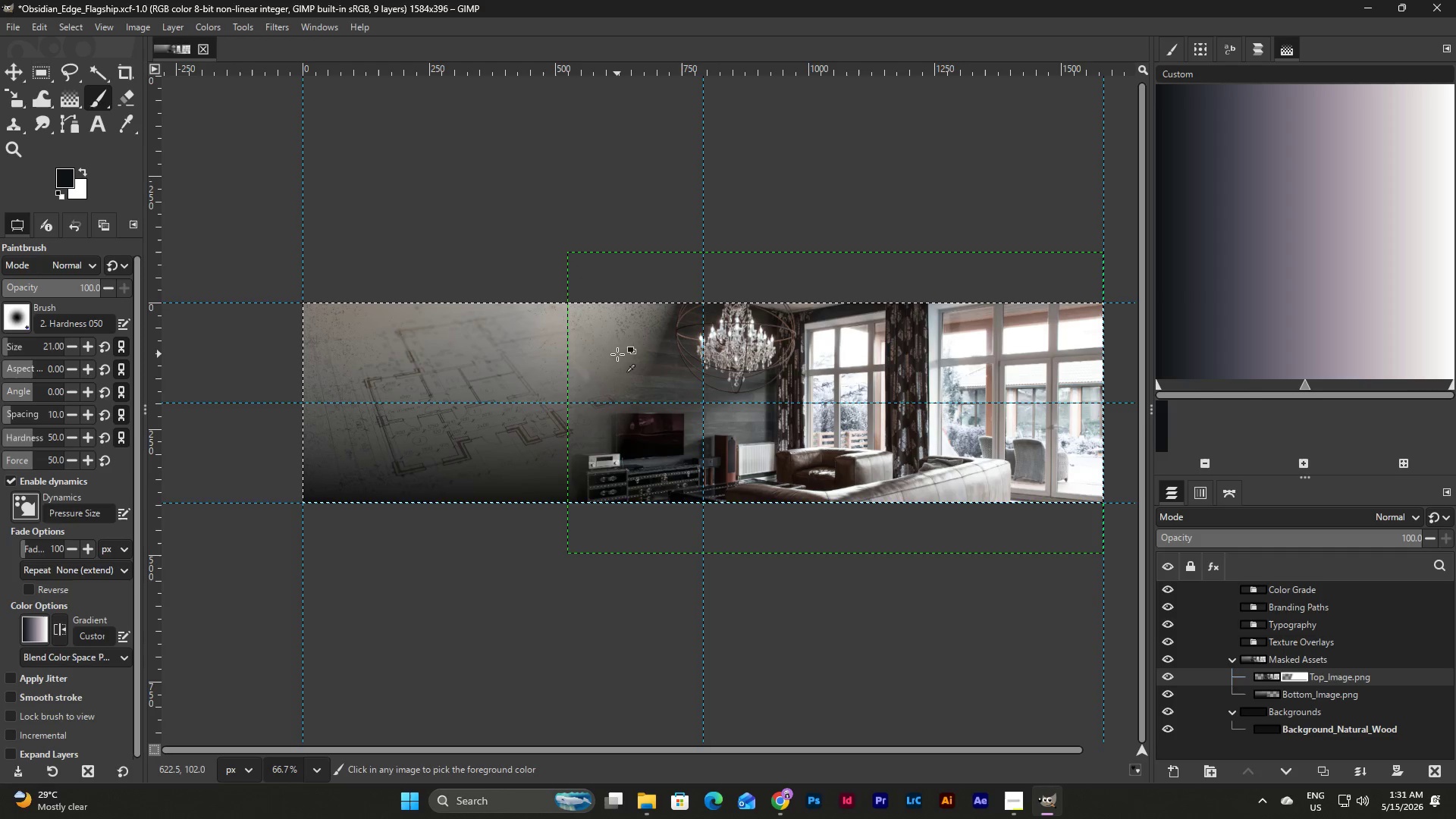 
key(Control+Z)
 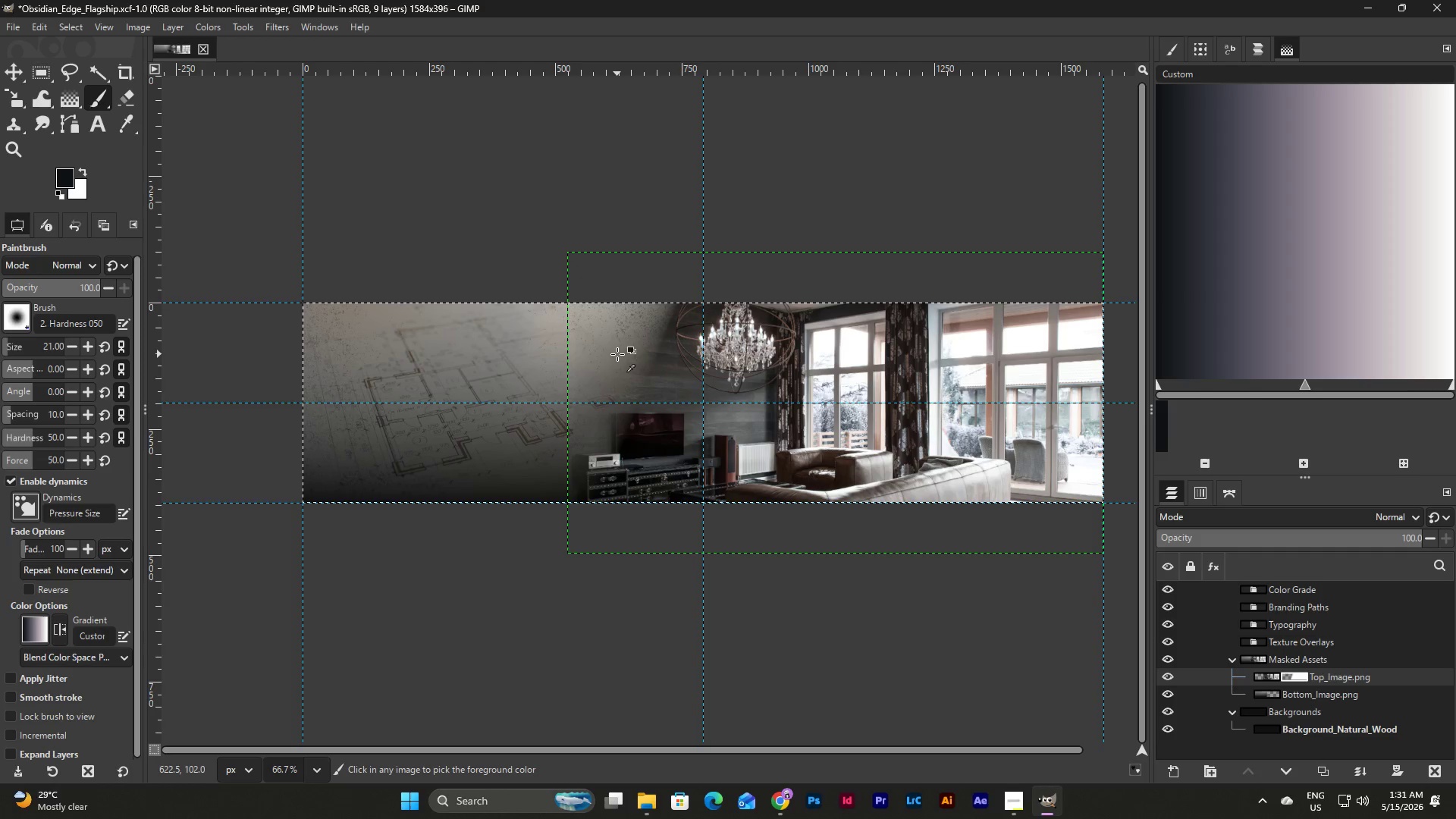 
key(Control+Z)
 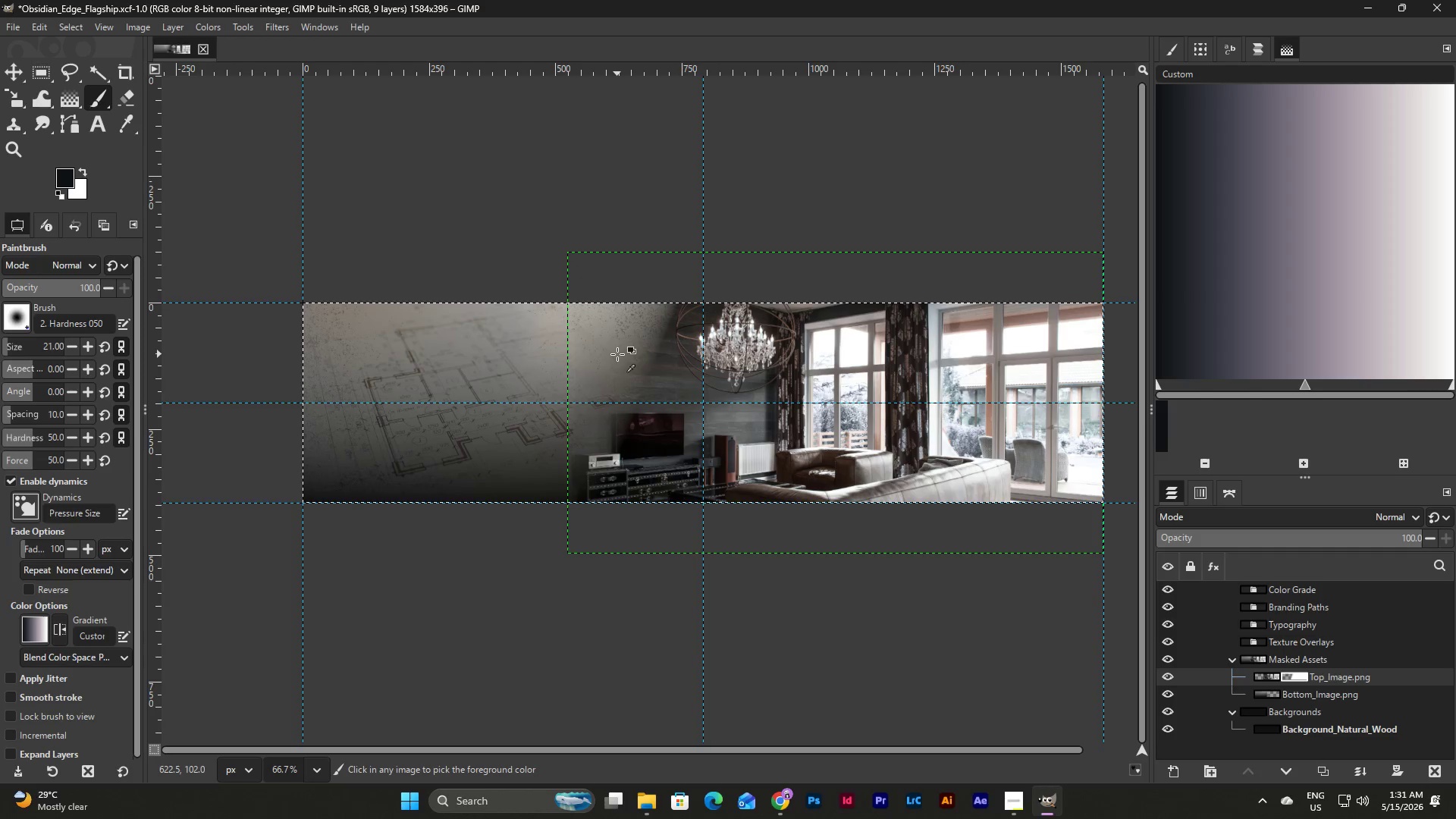 
key(Control+Z)
 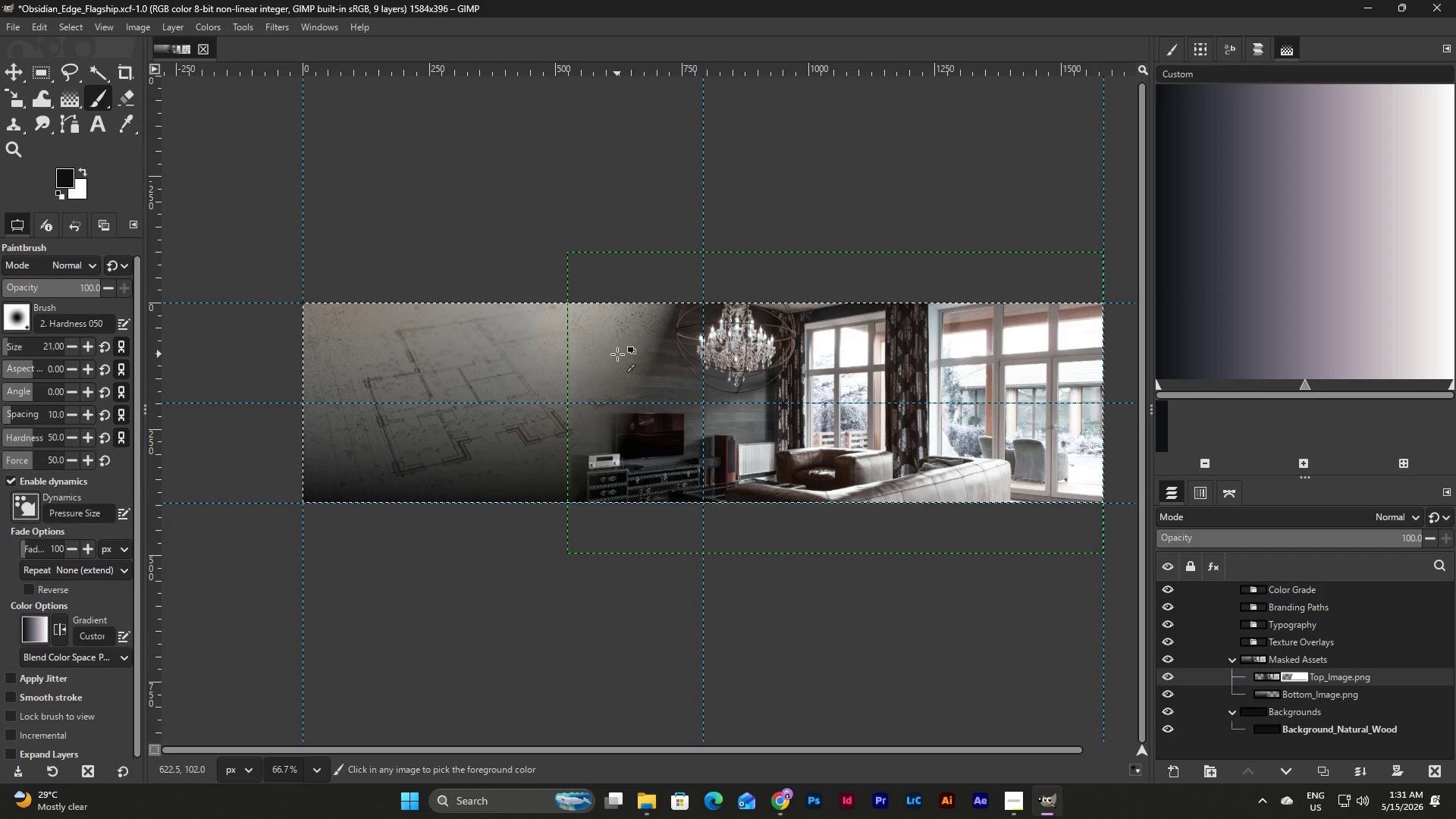 
key(Control+Z)
 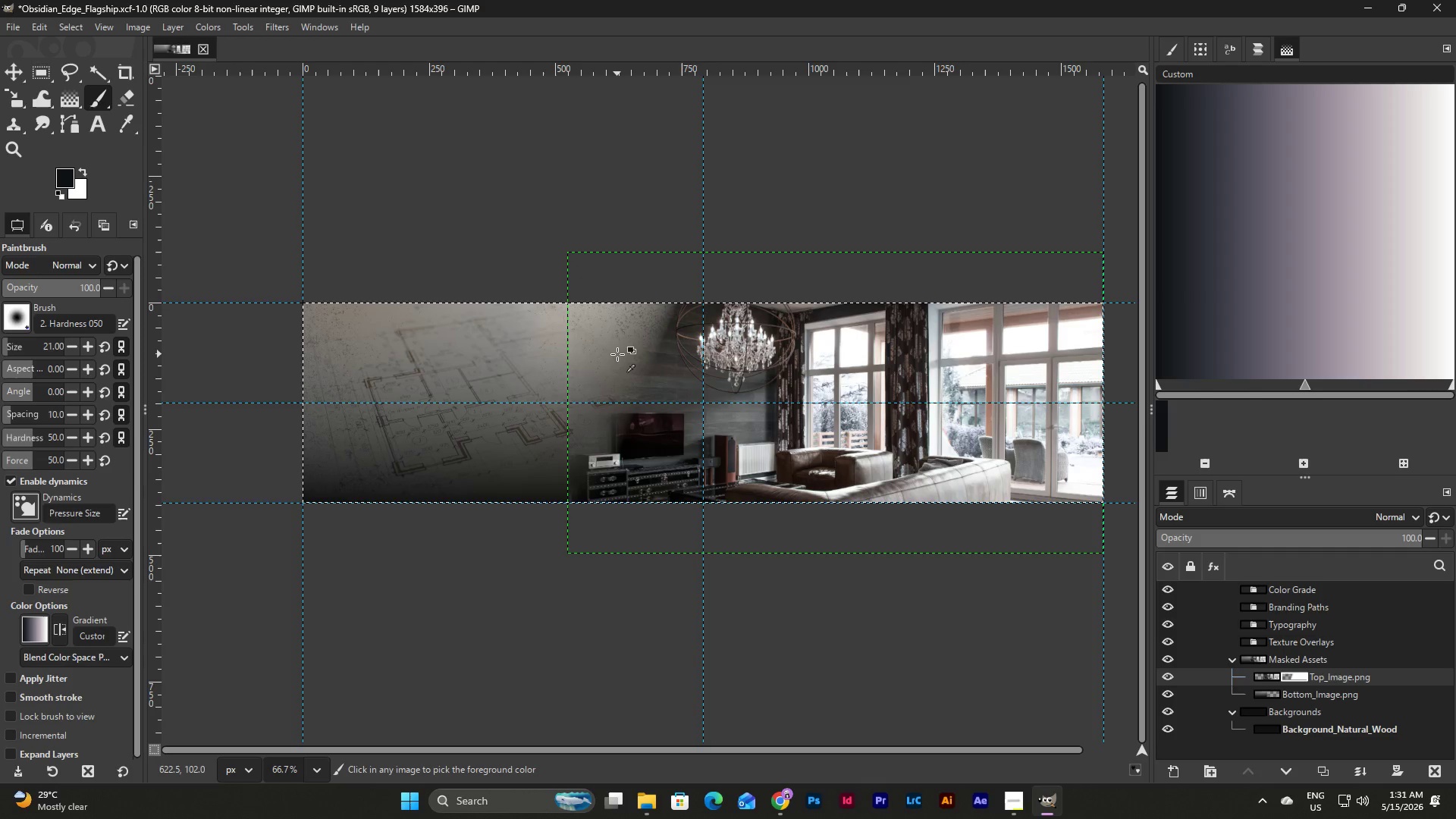 
key(Control+Z)
 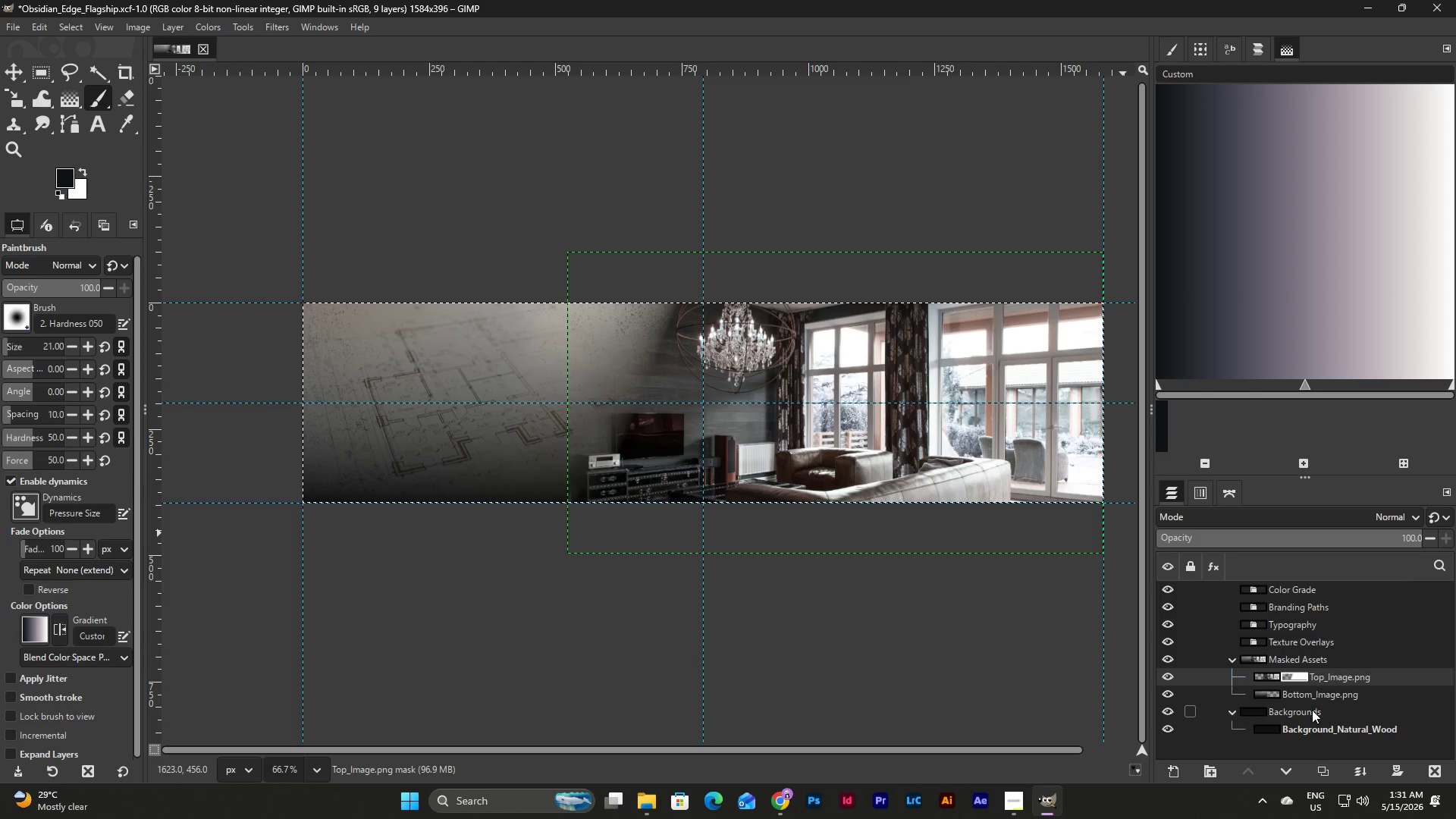 
left_click([1272, 700])
 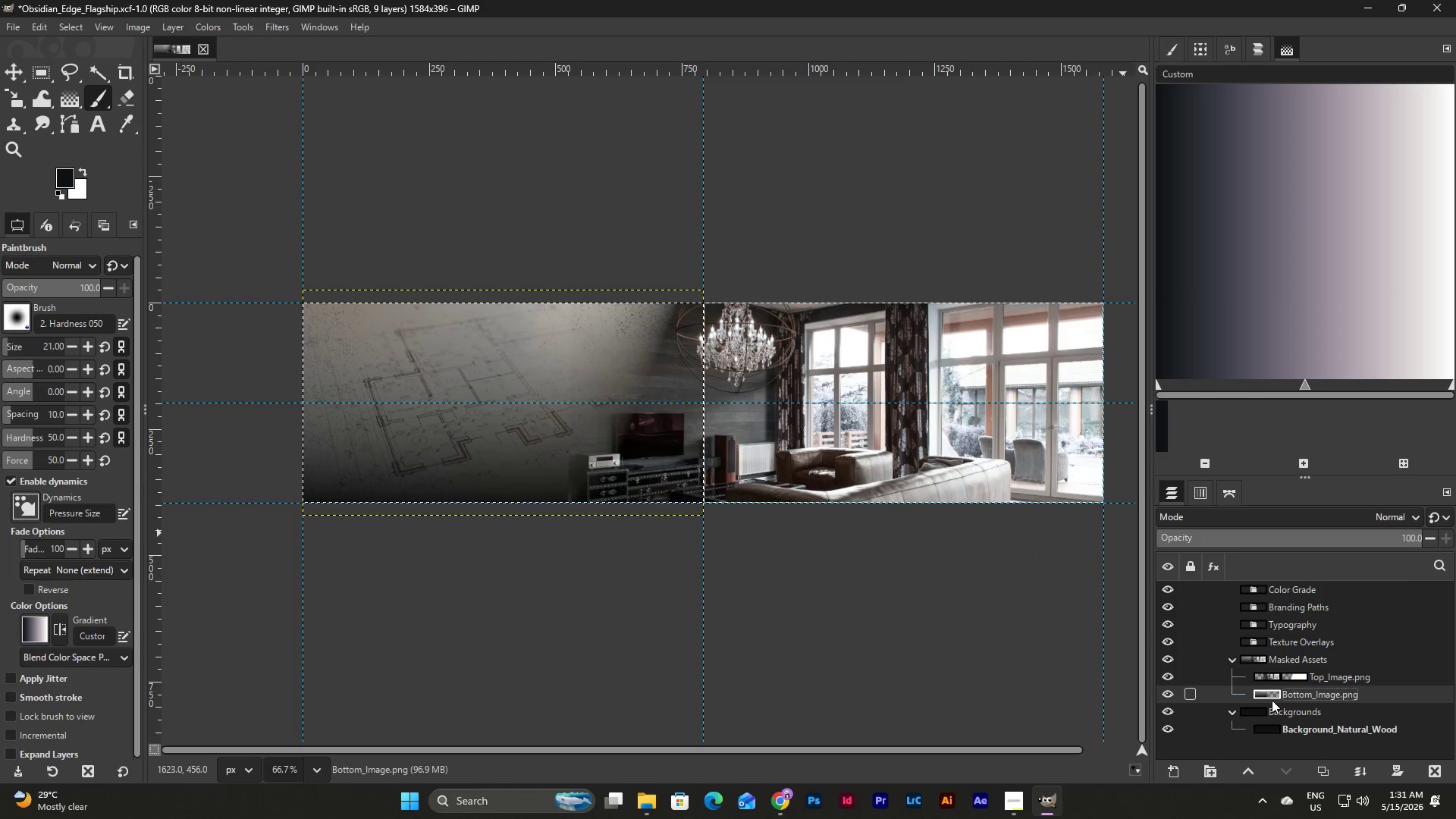 
left_click([1288, 673])
 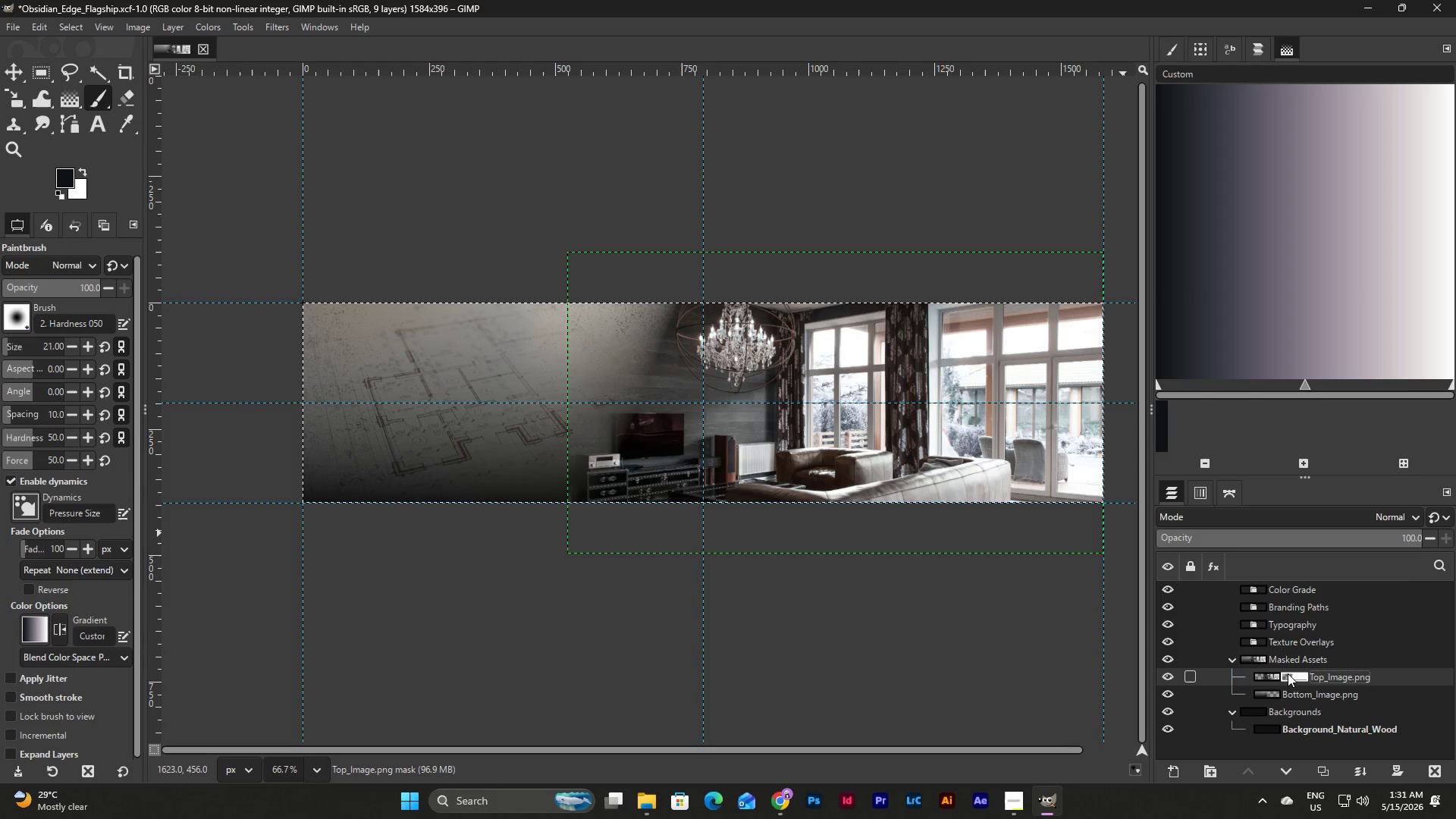 
wait(7.89)
 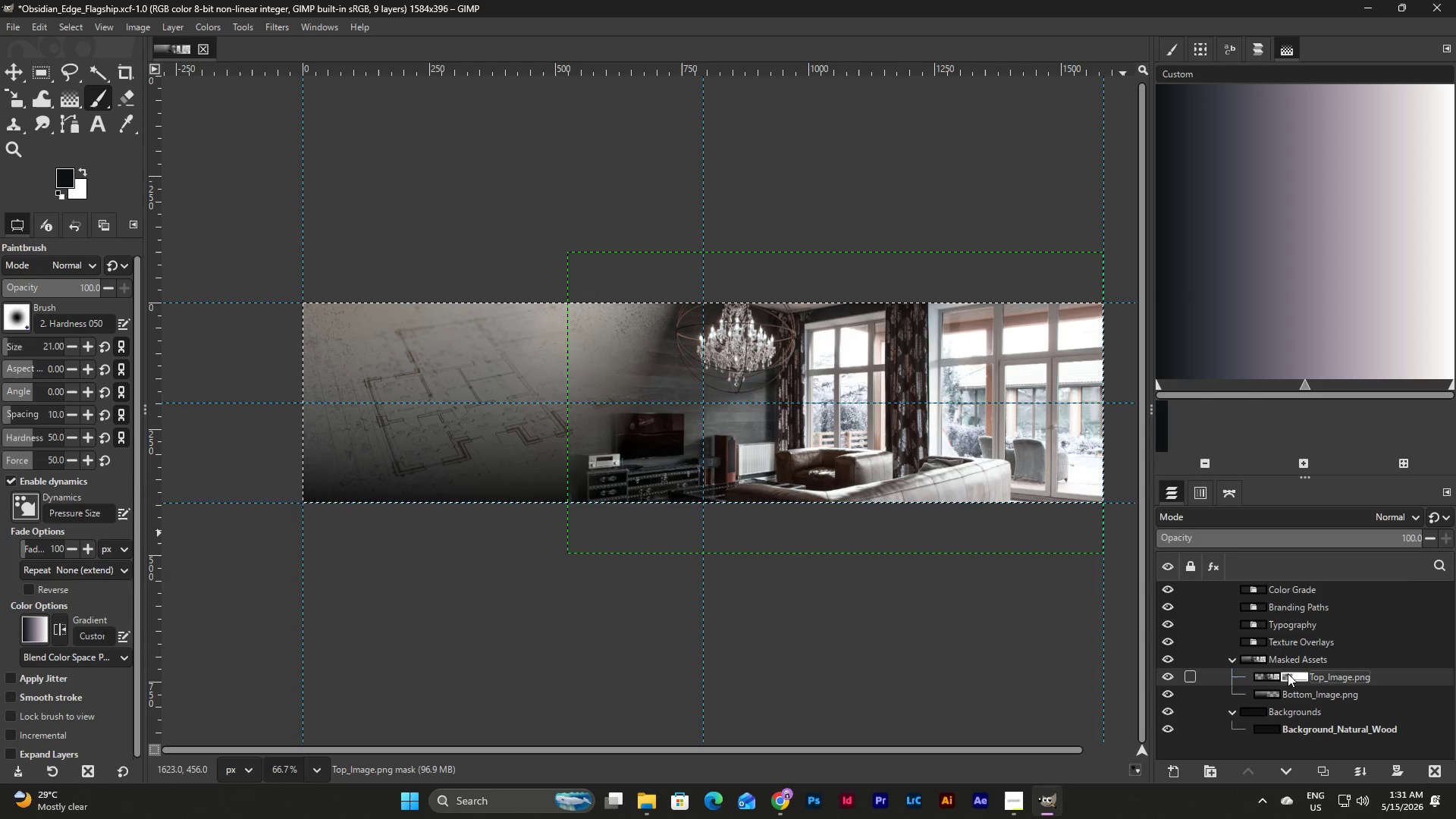 
left_click([5, 27])
 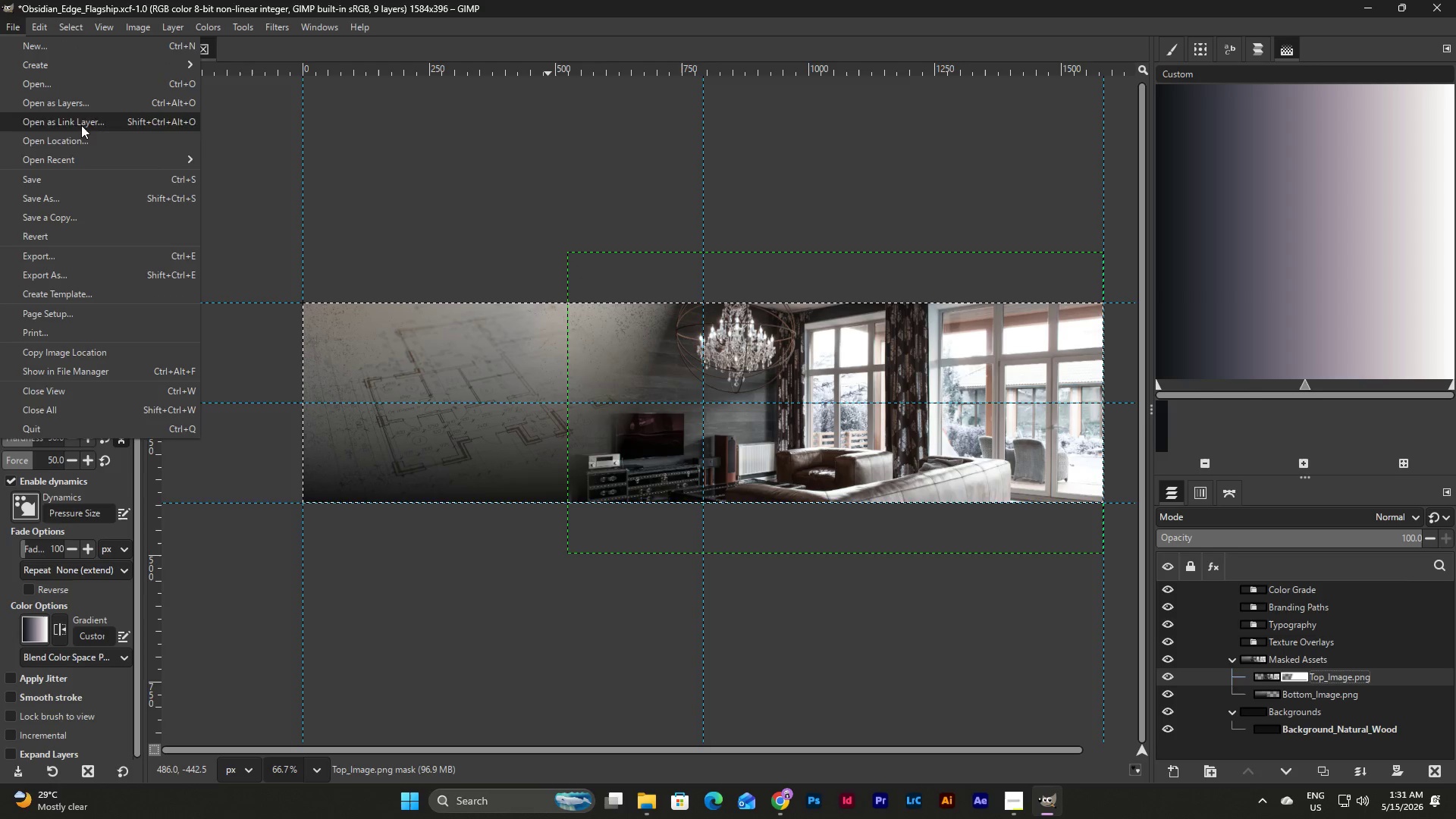 
left_click([77, 177])
 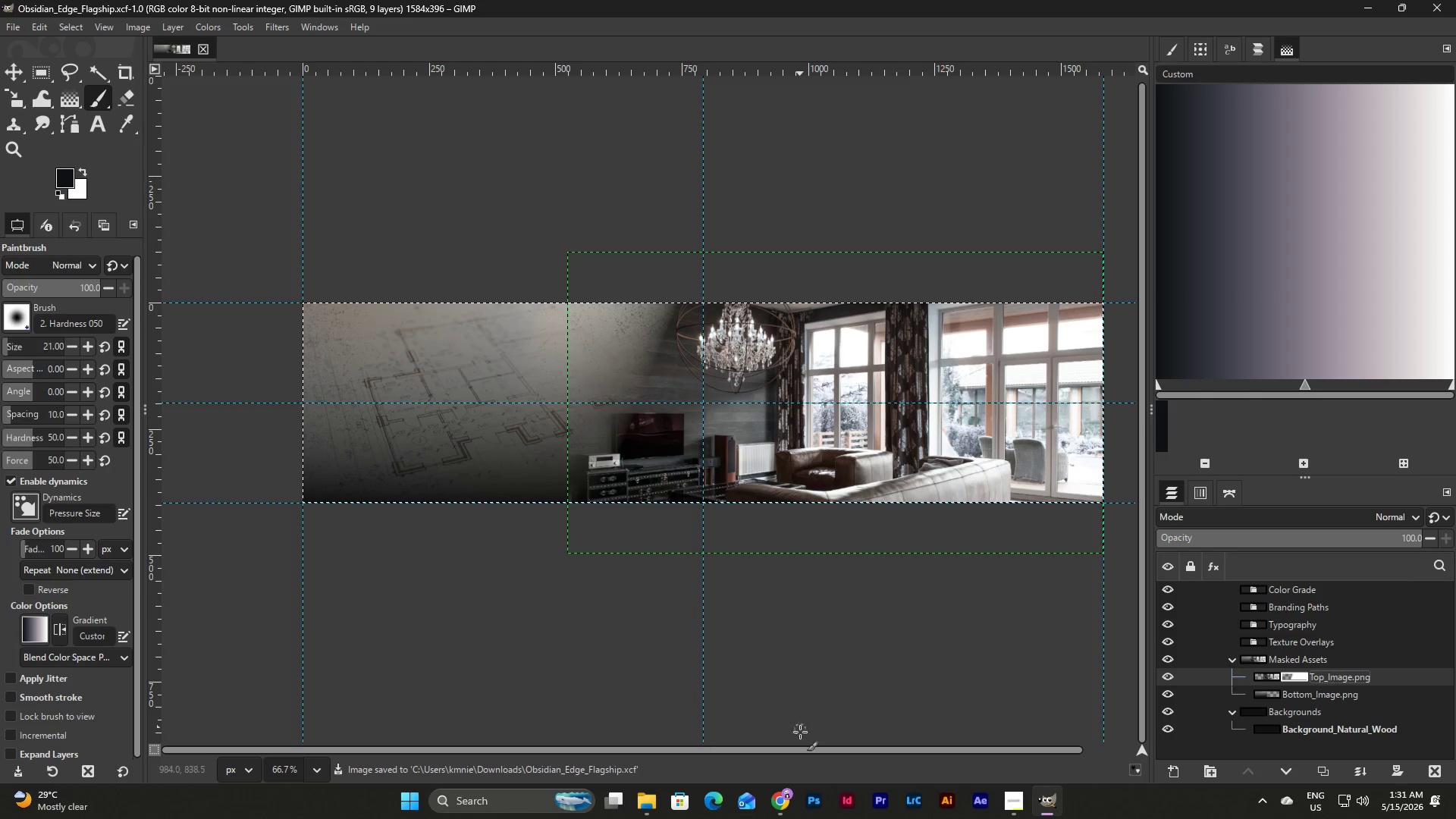 
left_click([784, 804])
 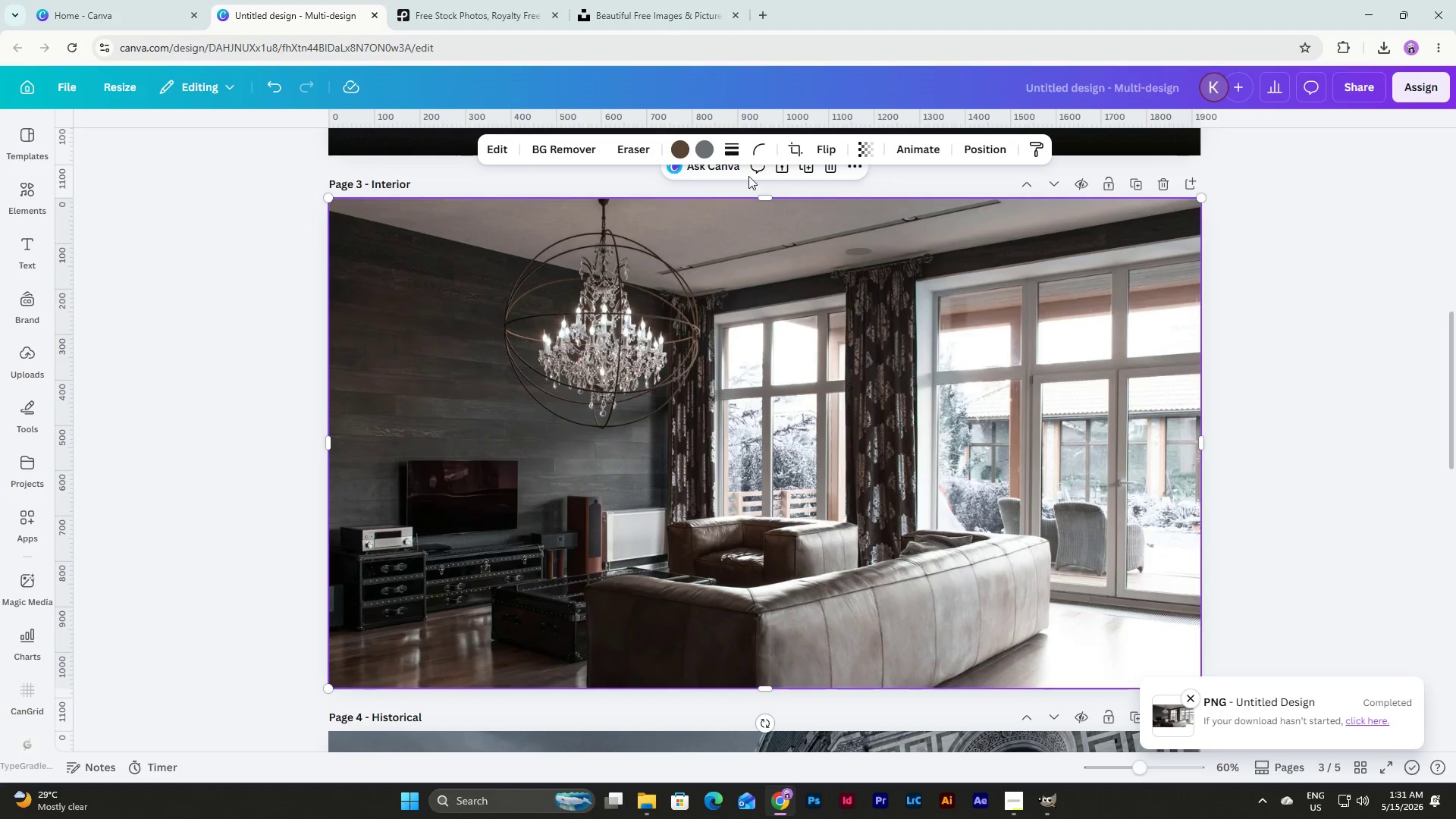 
left_click([650, 0])
 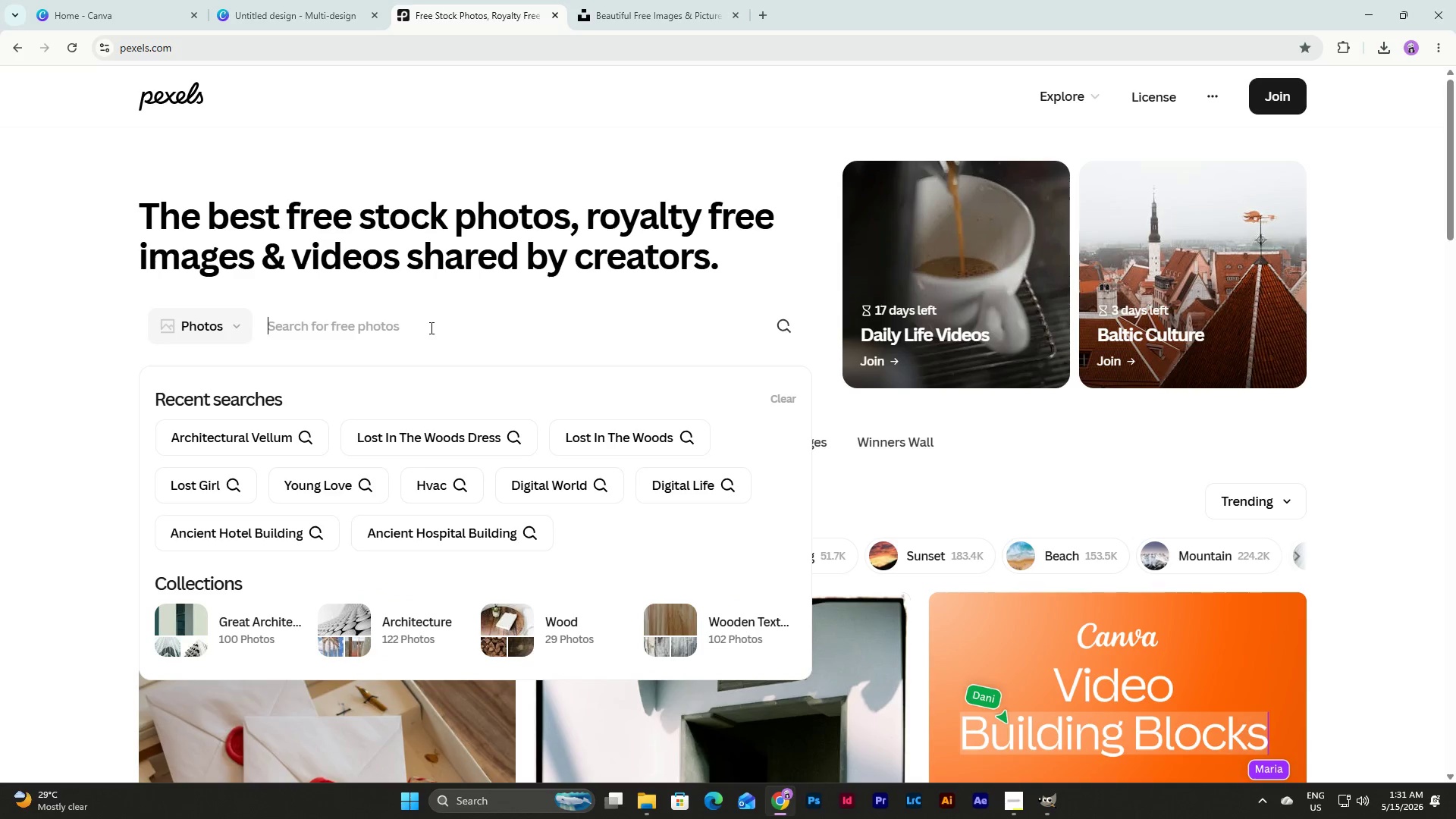 
type(paper grain)
 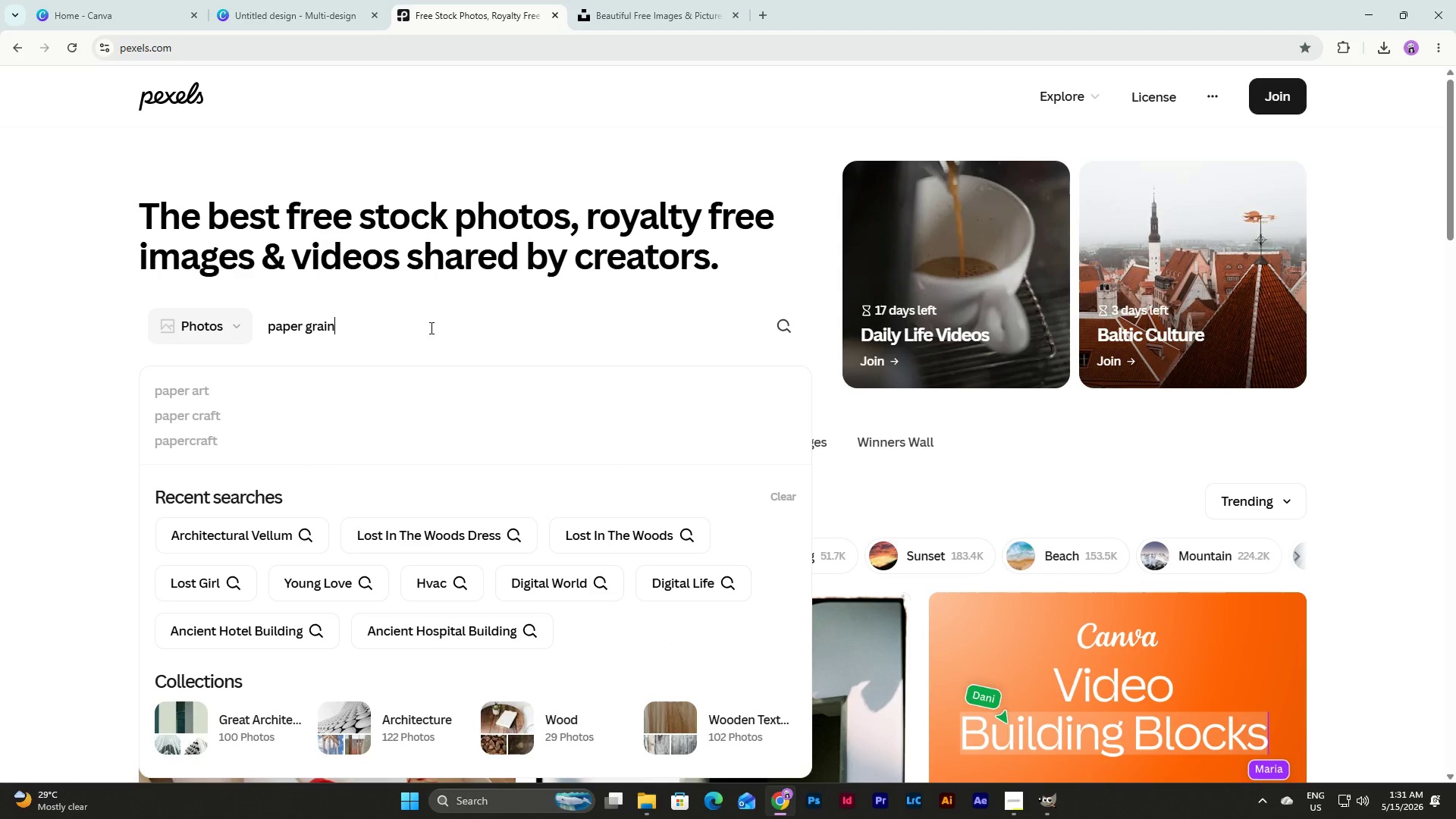 
key(Enter)
 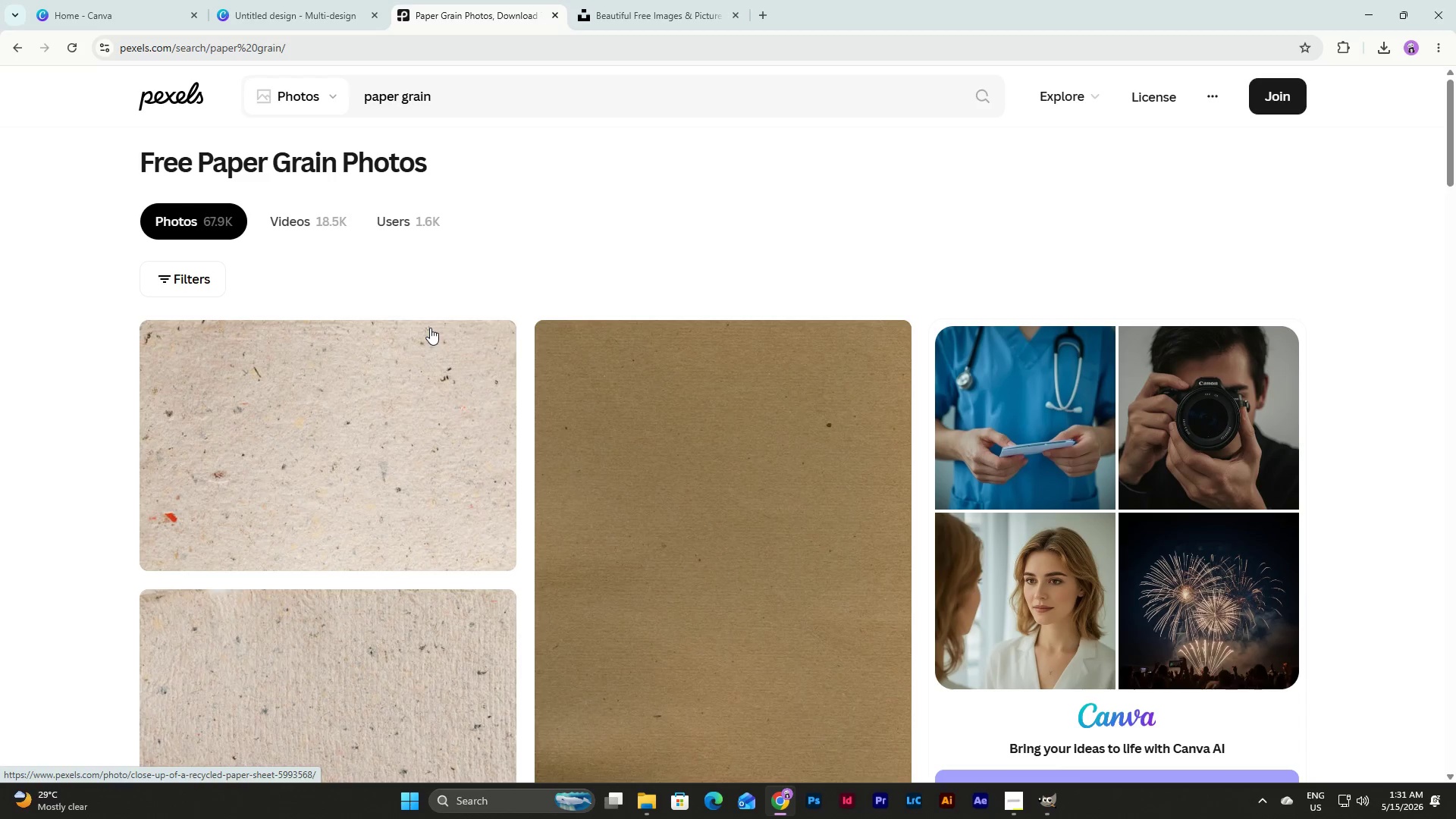 
scroll: coordinate [755, 359], scroll_direction: down, amount: 4.0
 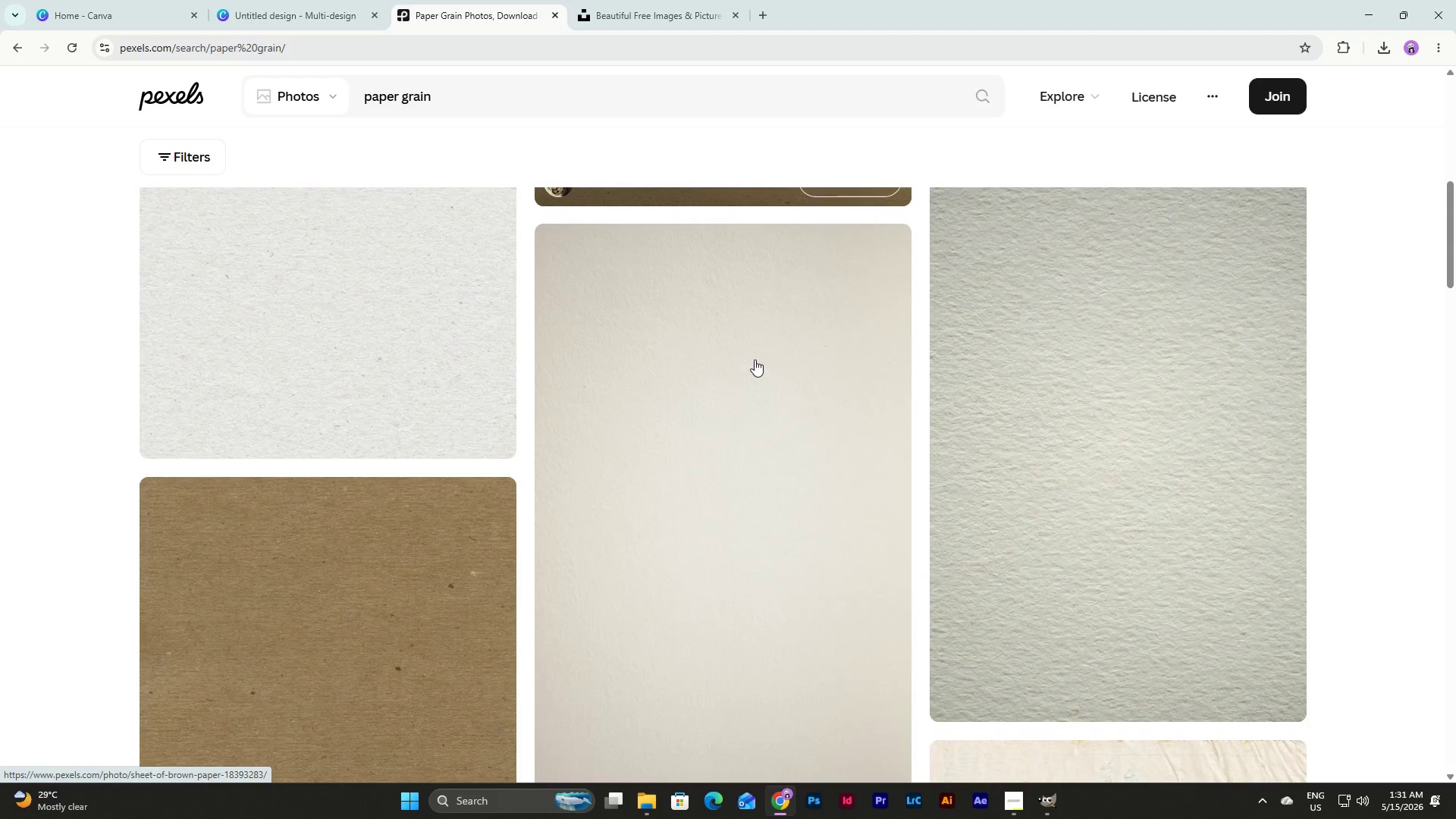 
scroll: coordinate [755, 359], scroll_direction: none, amount: 0.0
 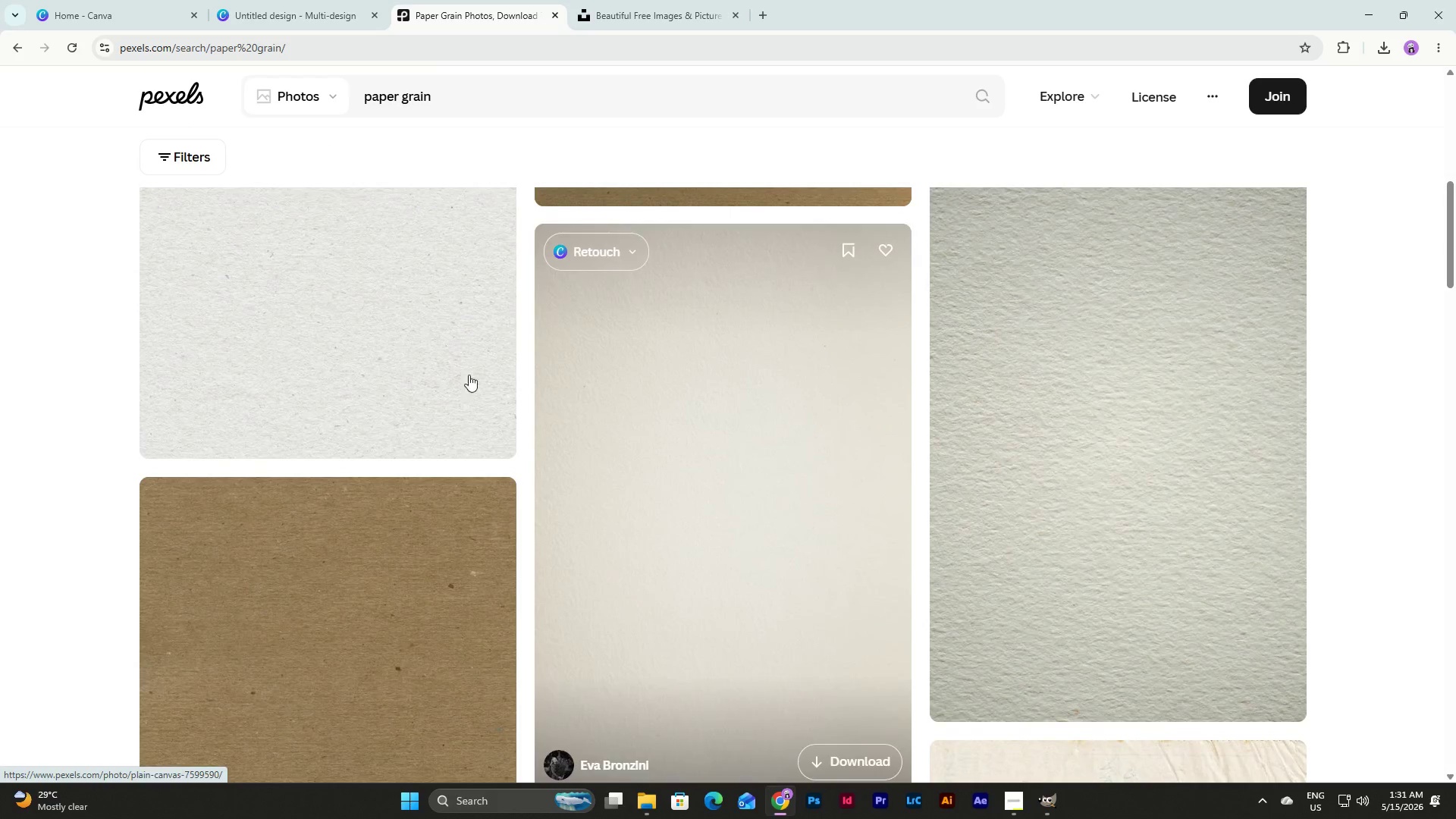 
left_click([375, 337])
 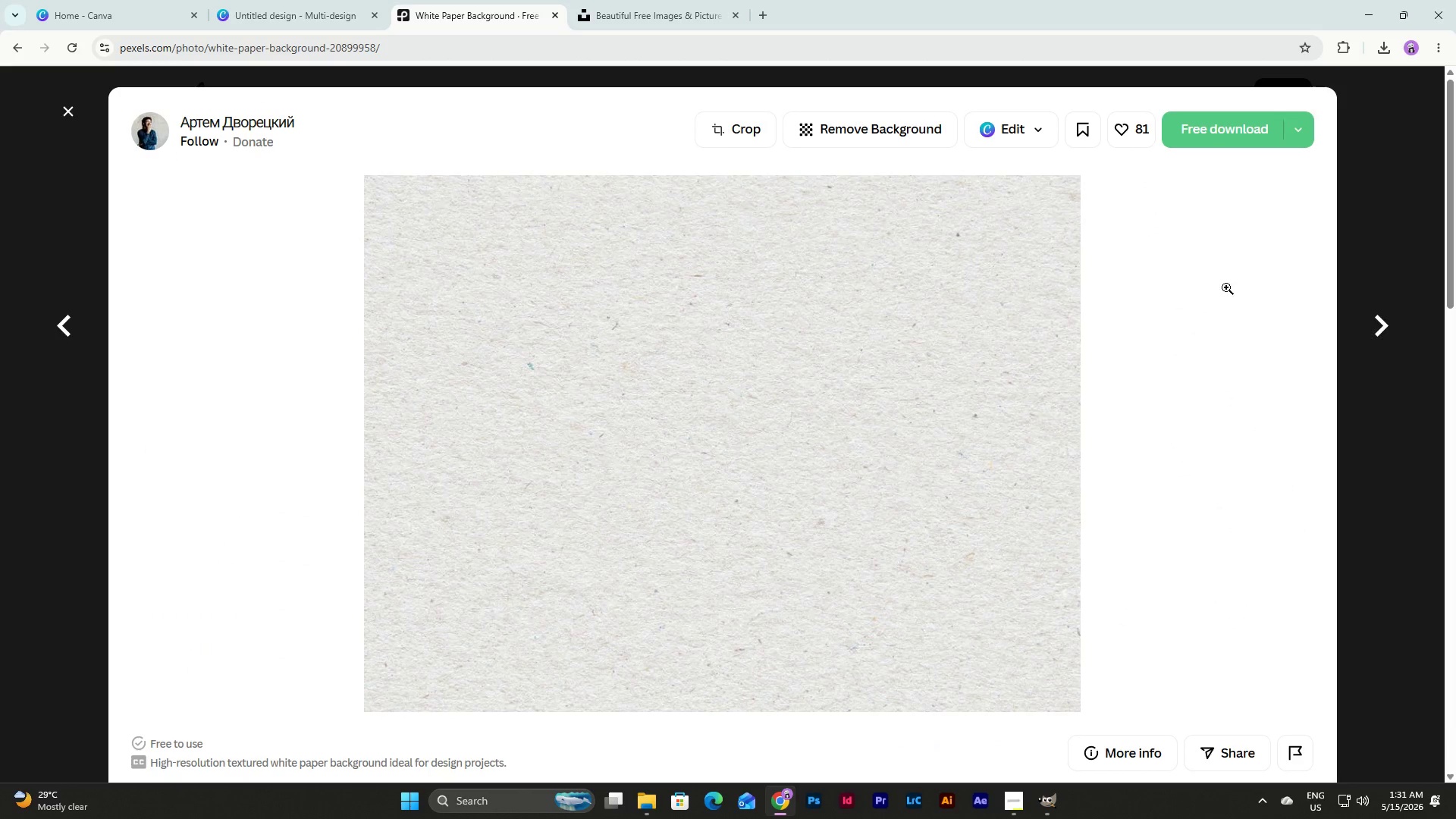 
left_click([1219, 138])
 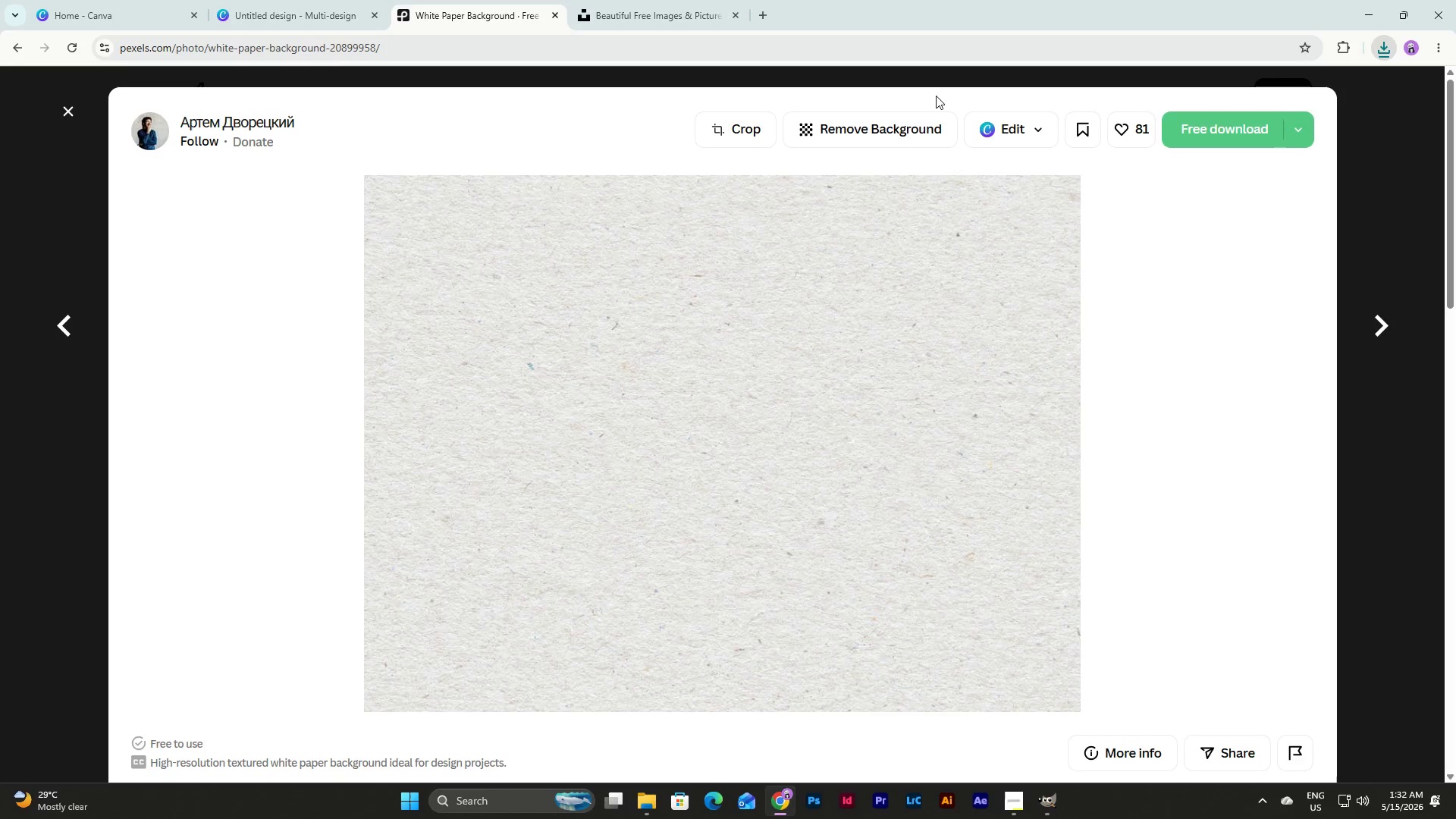 
left_click([1055, 808])
 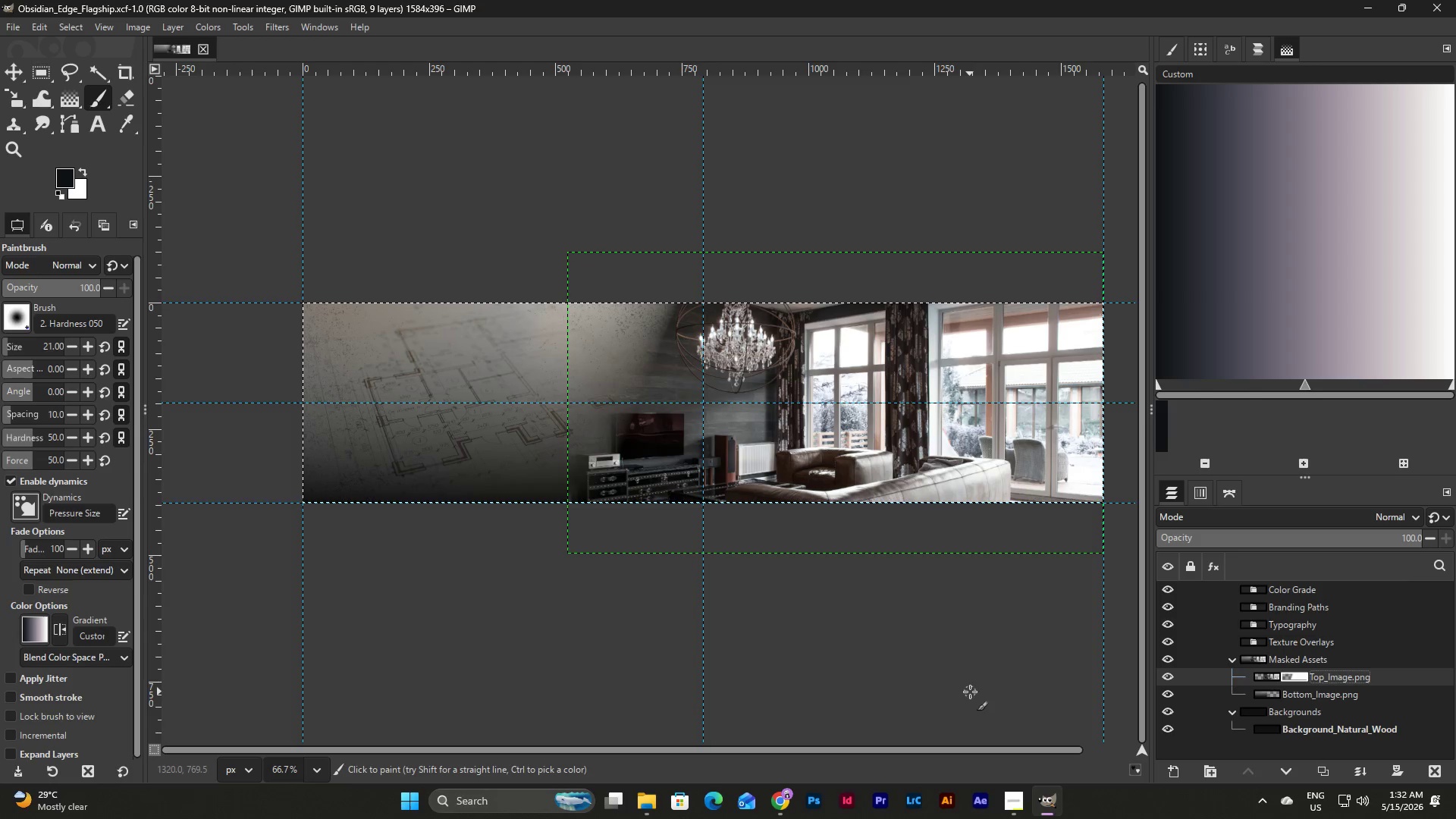 
wait(9.22)
 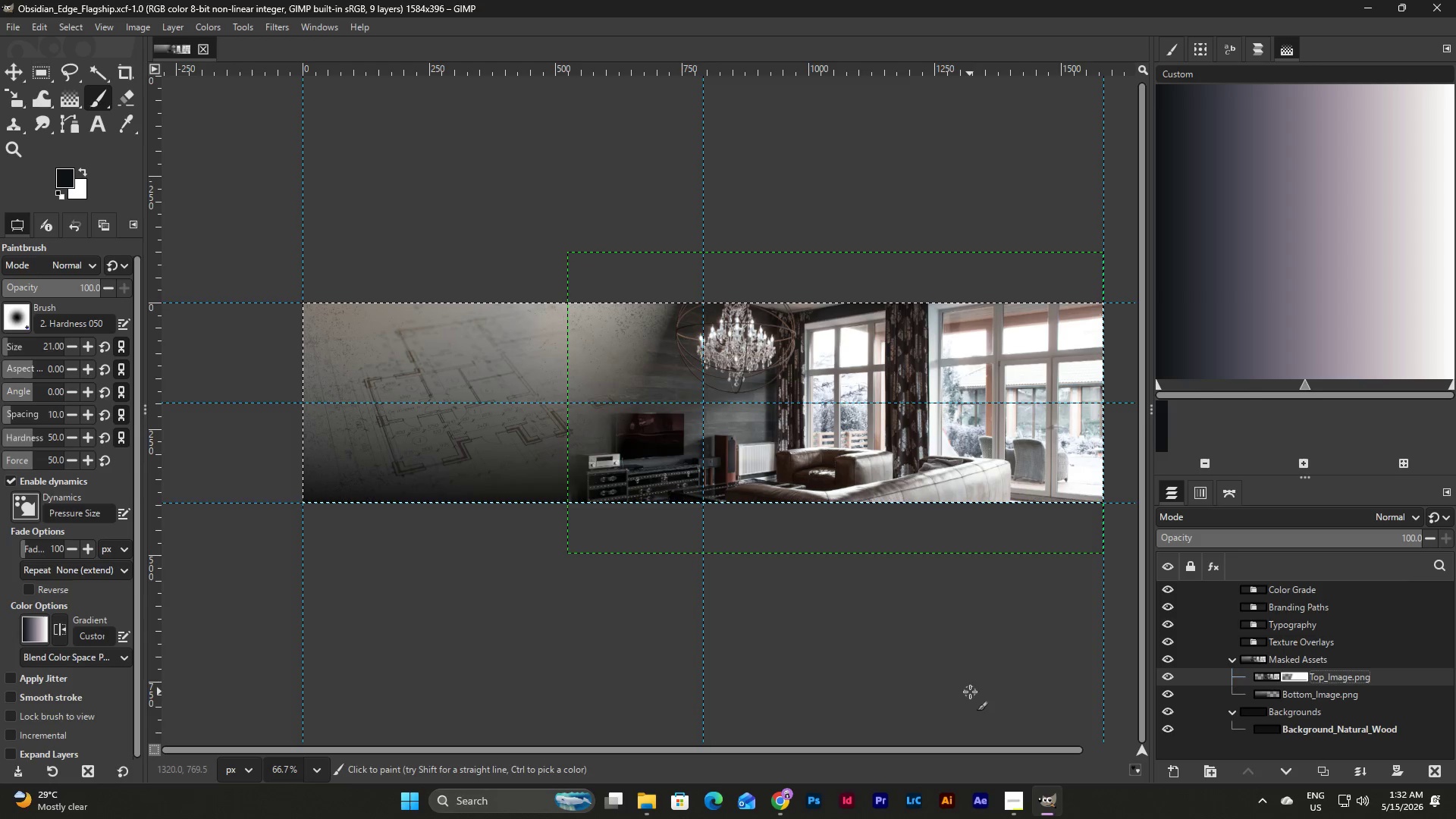 
left_click([1295, 635])
 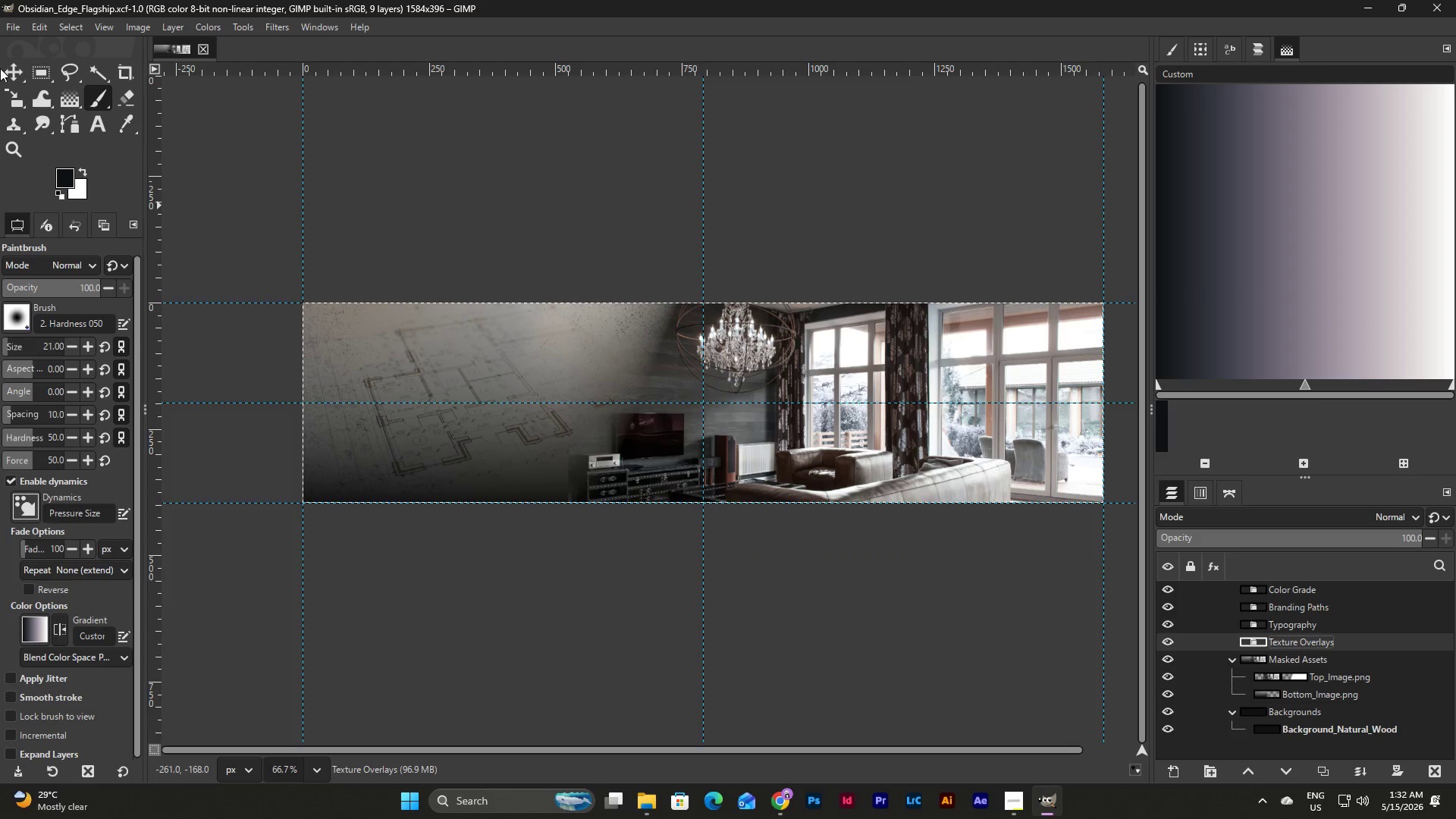 
left_click([11, 31])
 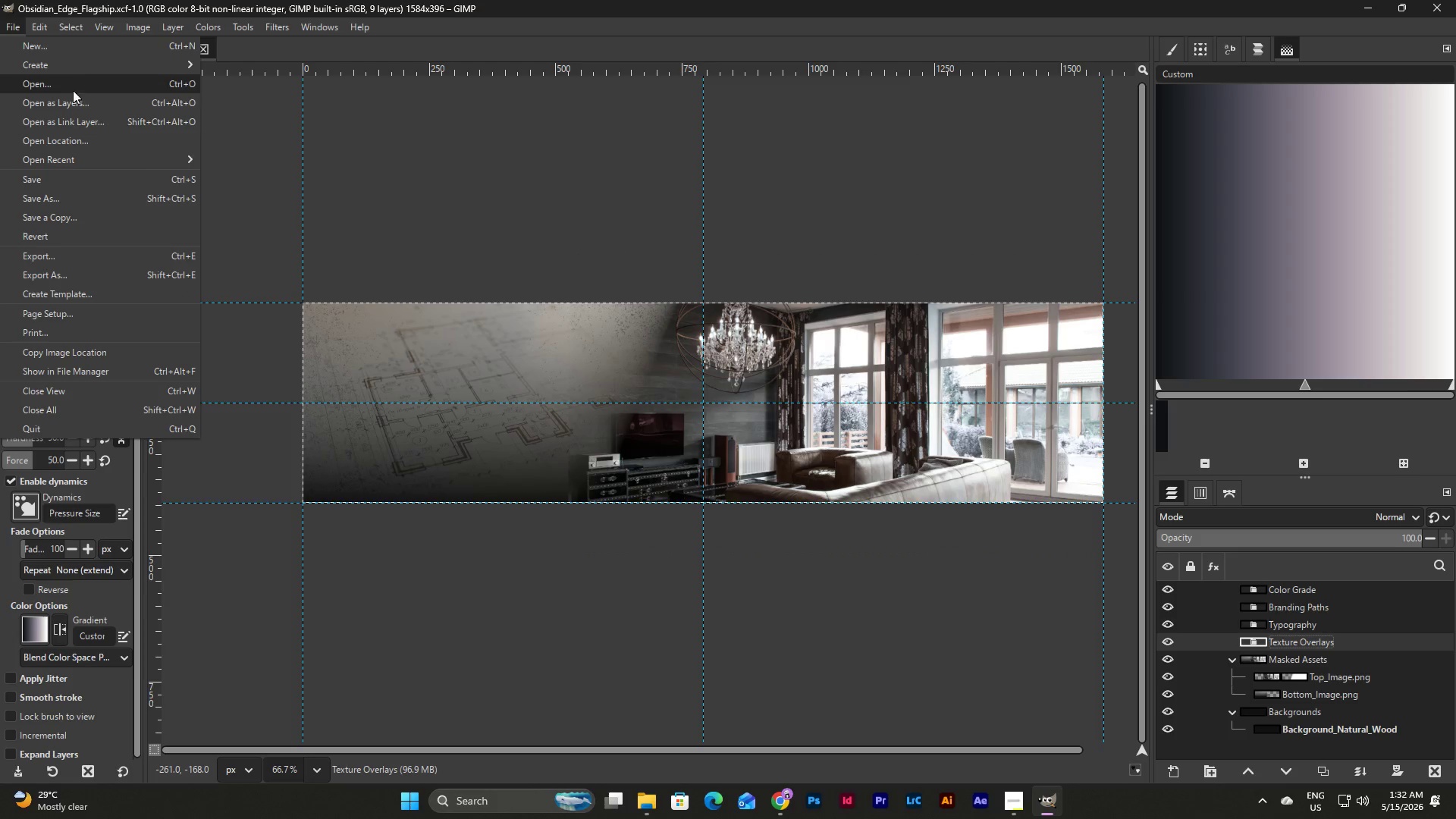 
left_click([73, 103])
 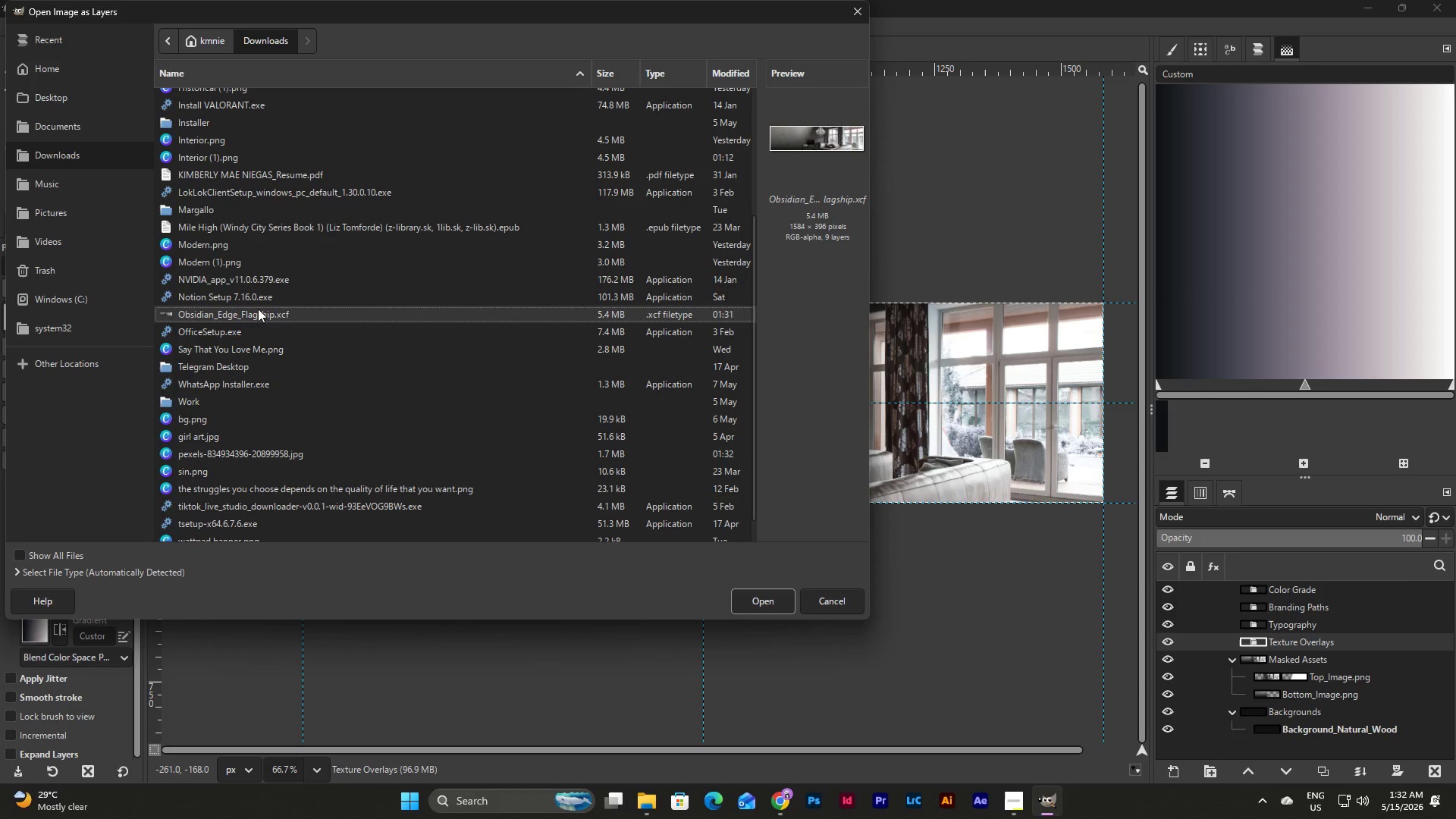 
scroll: coordinate [254, 238], scroll_direction: up, amount: 10.0
 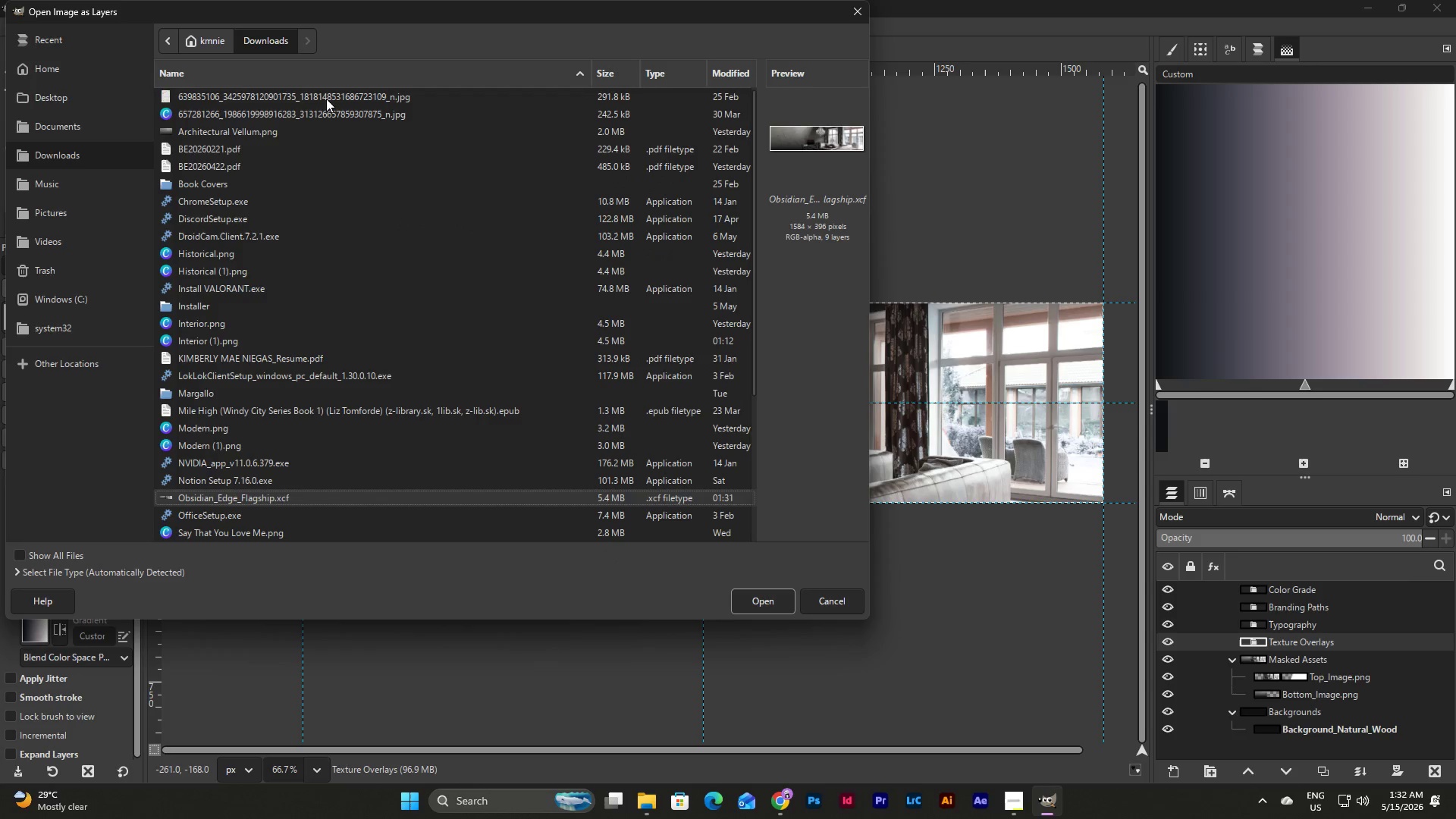 
left_click([328, 97])
 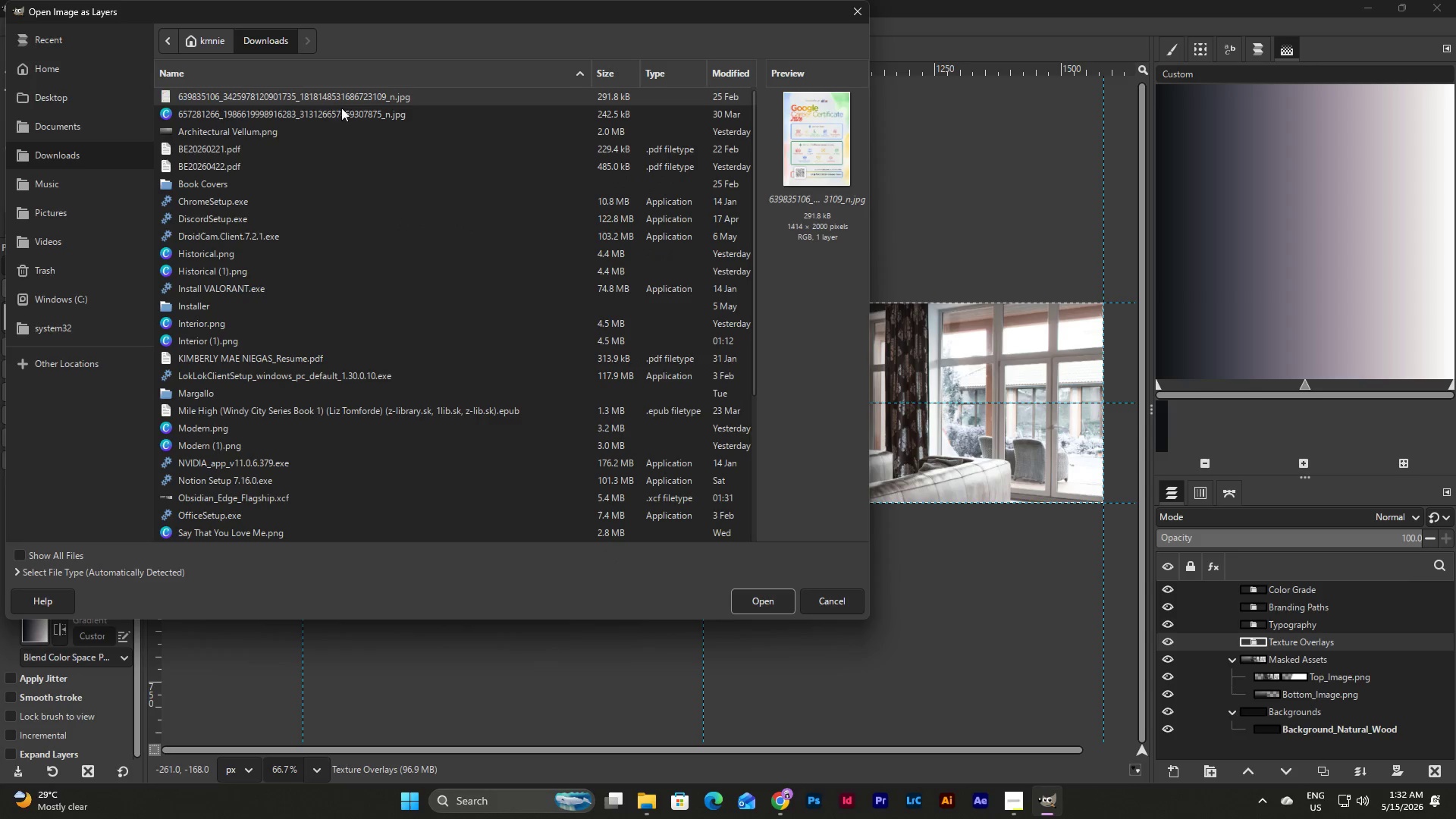 
left_click([344, 111])
 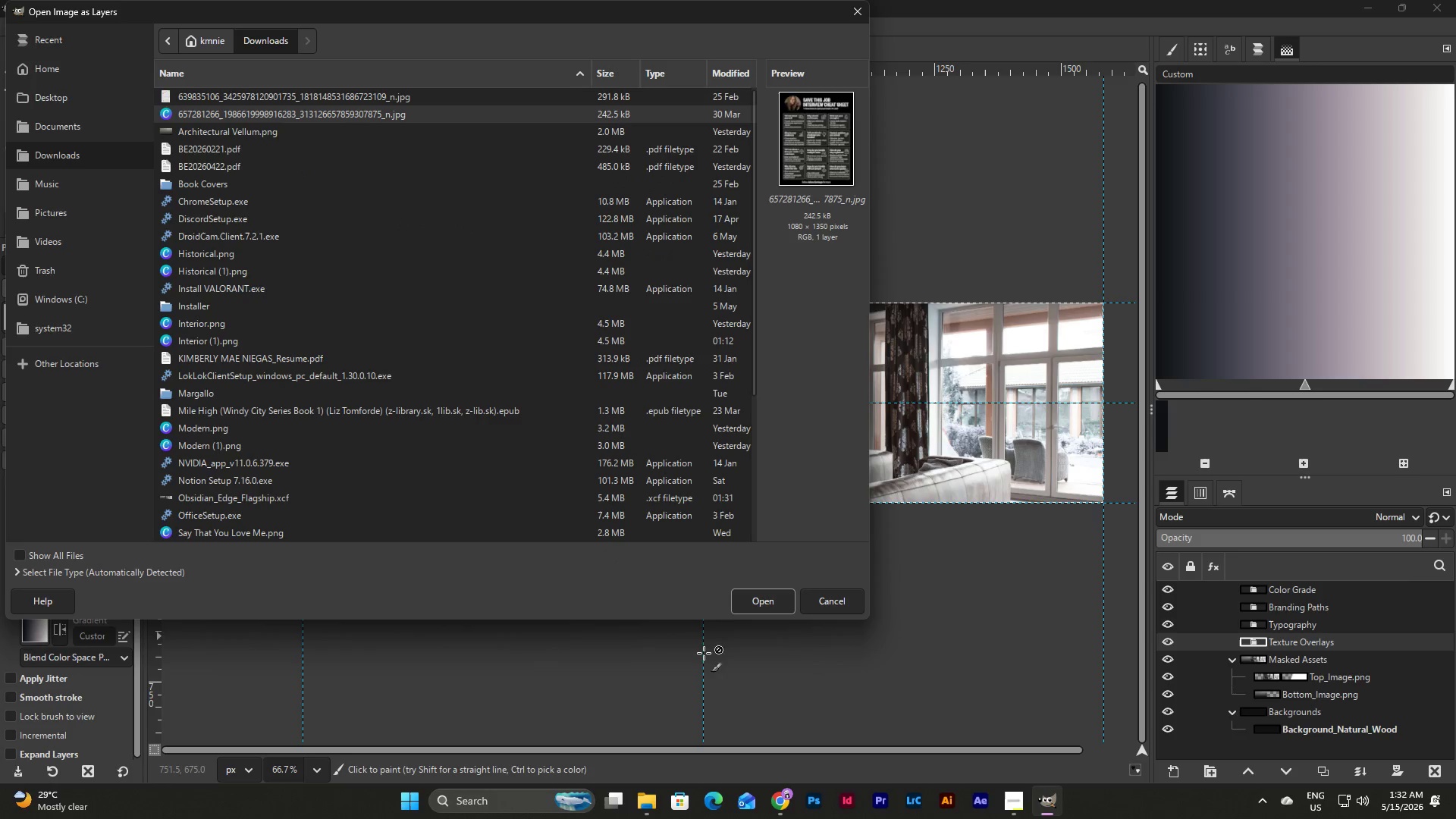 
left_click([648, 810])
 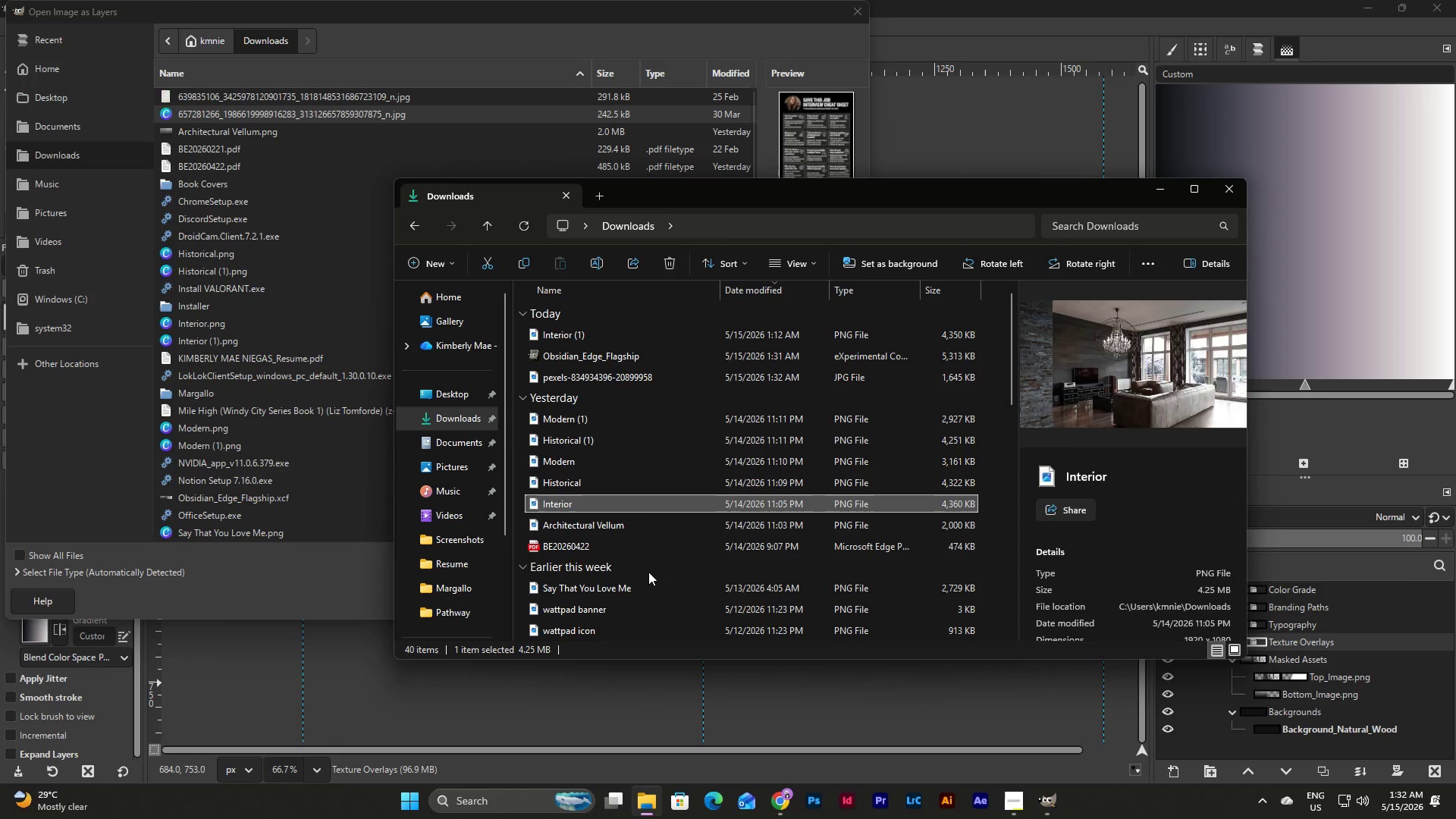 
scroll: coordinate [632, 411], scroll_direction: up, amount: 3.0
 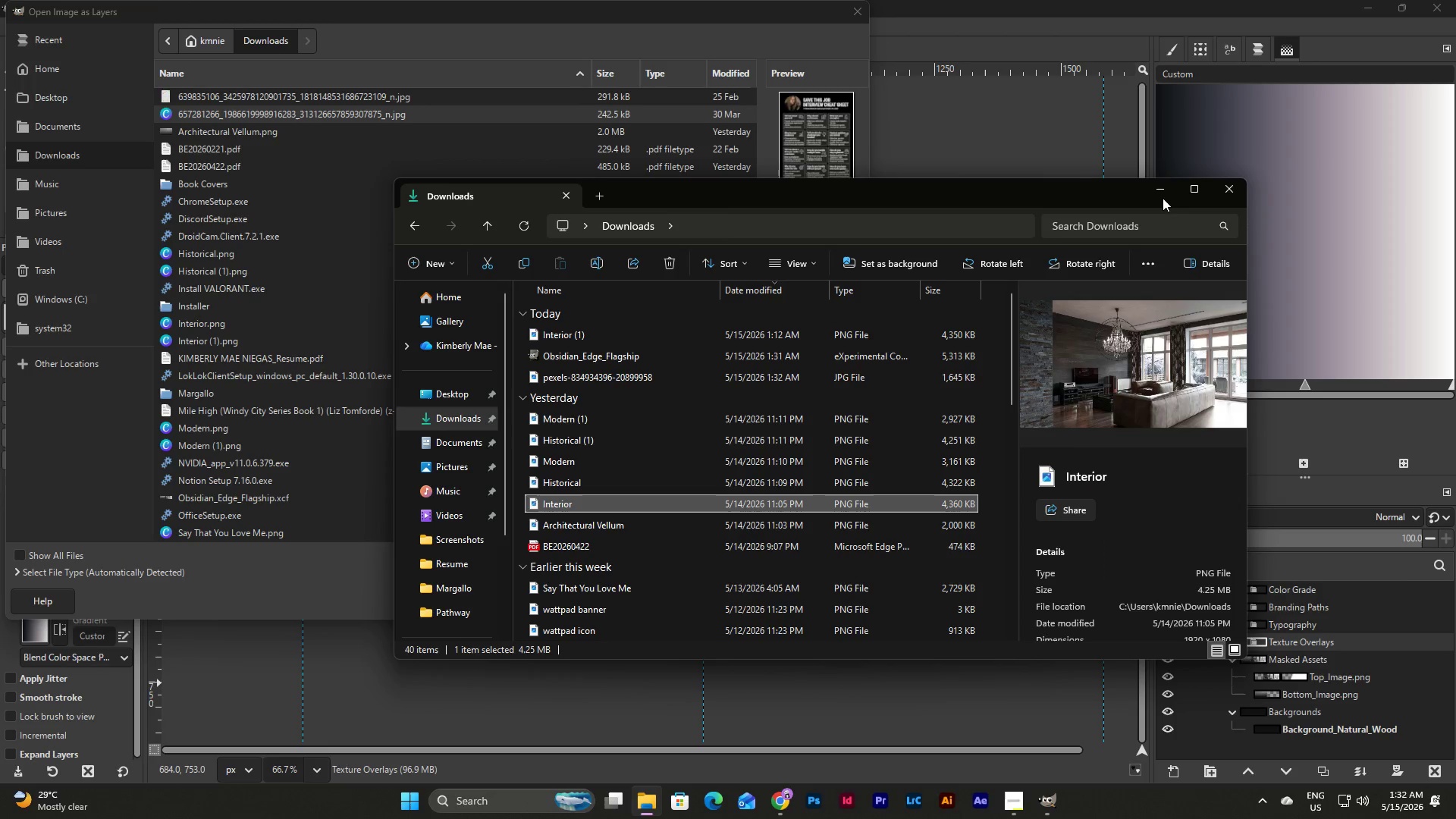 
left_click([1163, 193])
 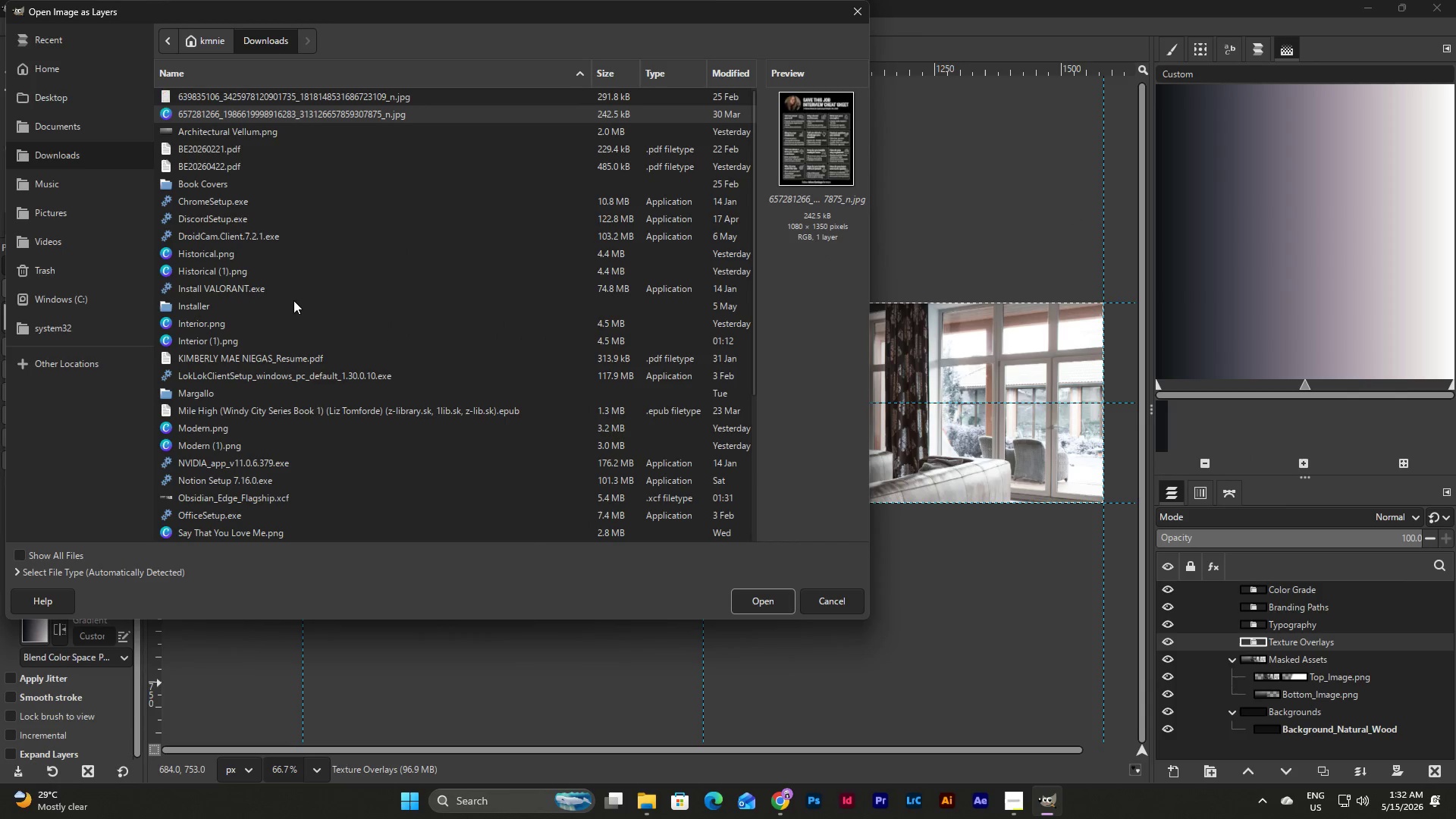 
scroll: coordinate [293, 300], scroll_direction: down, amount: 4.0
 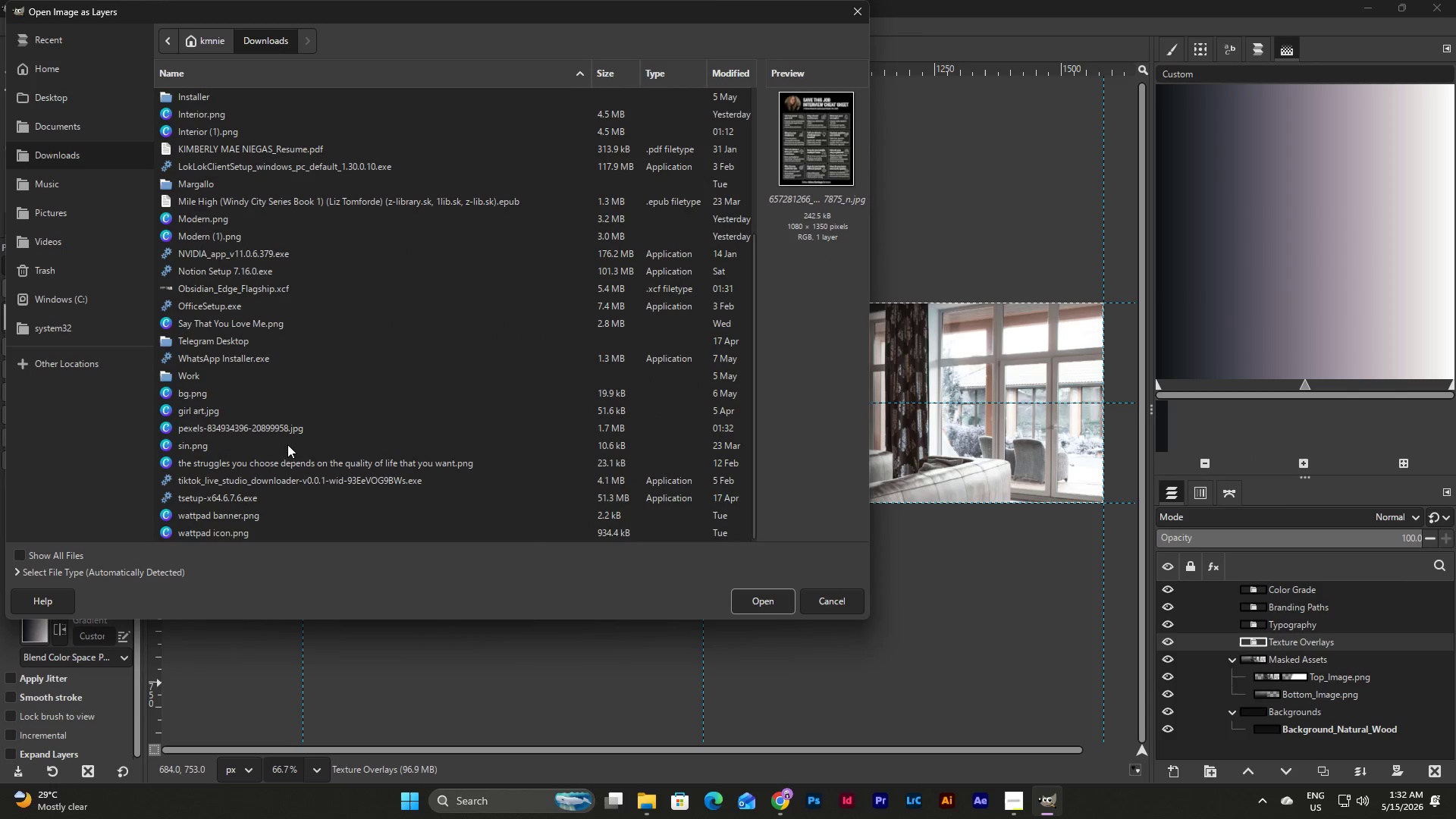 
left_click([281, 425])
 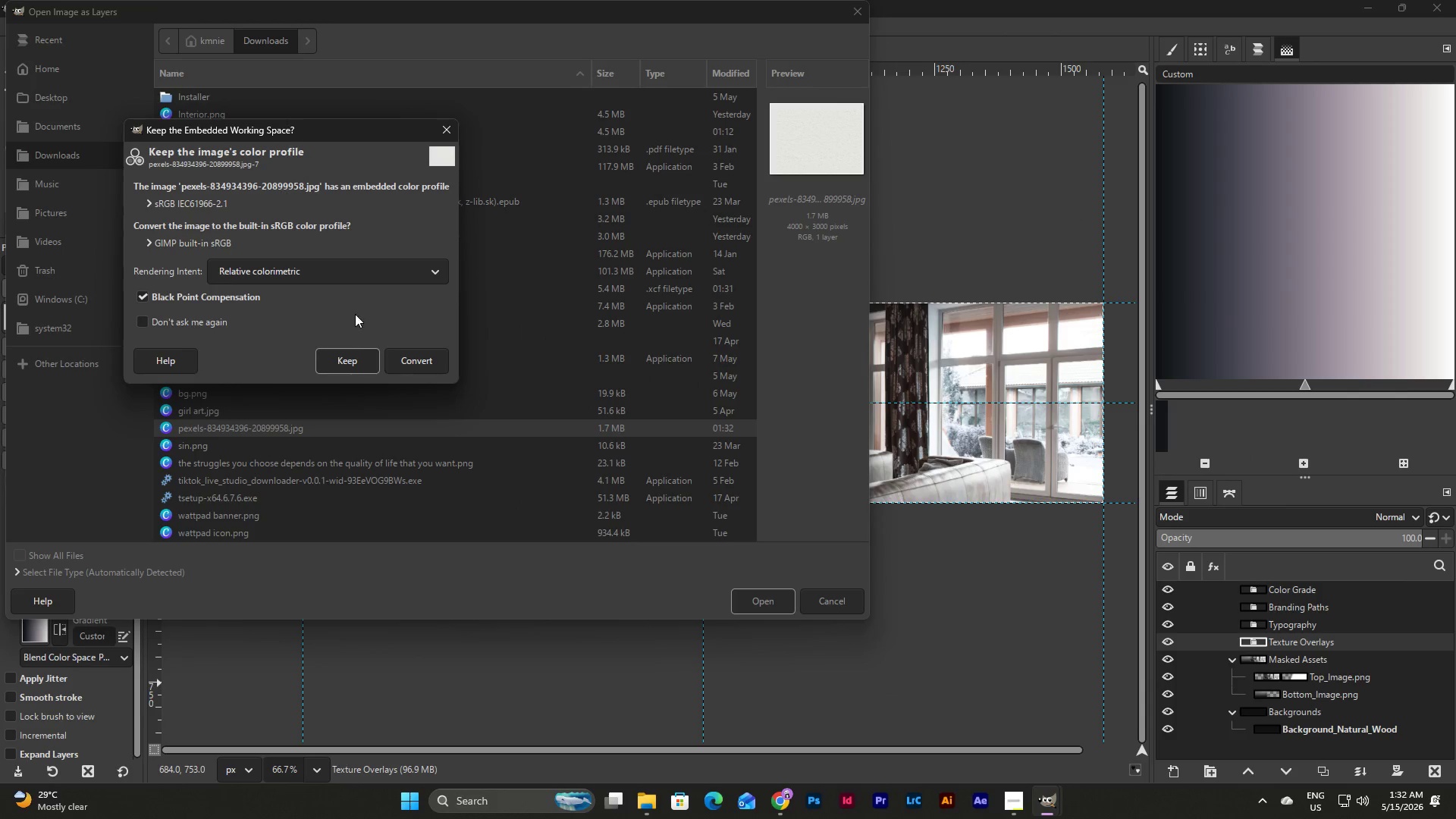 
left_click([343, 360])
 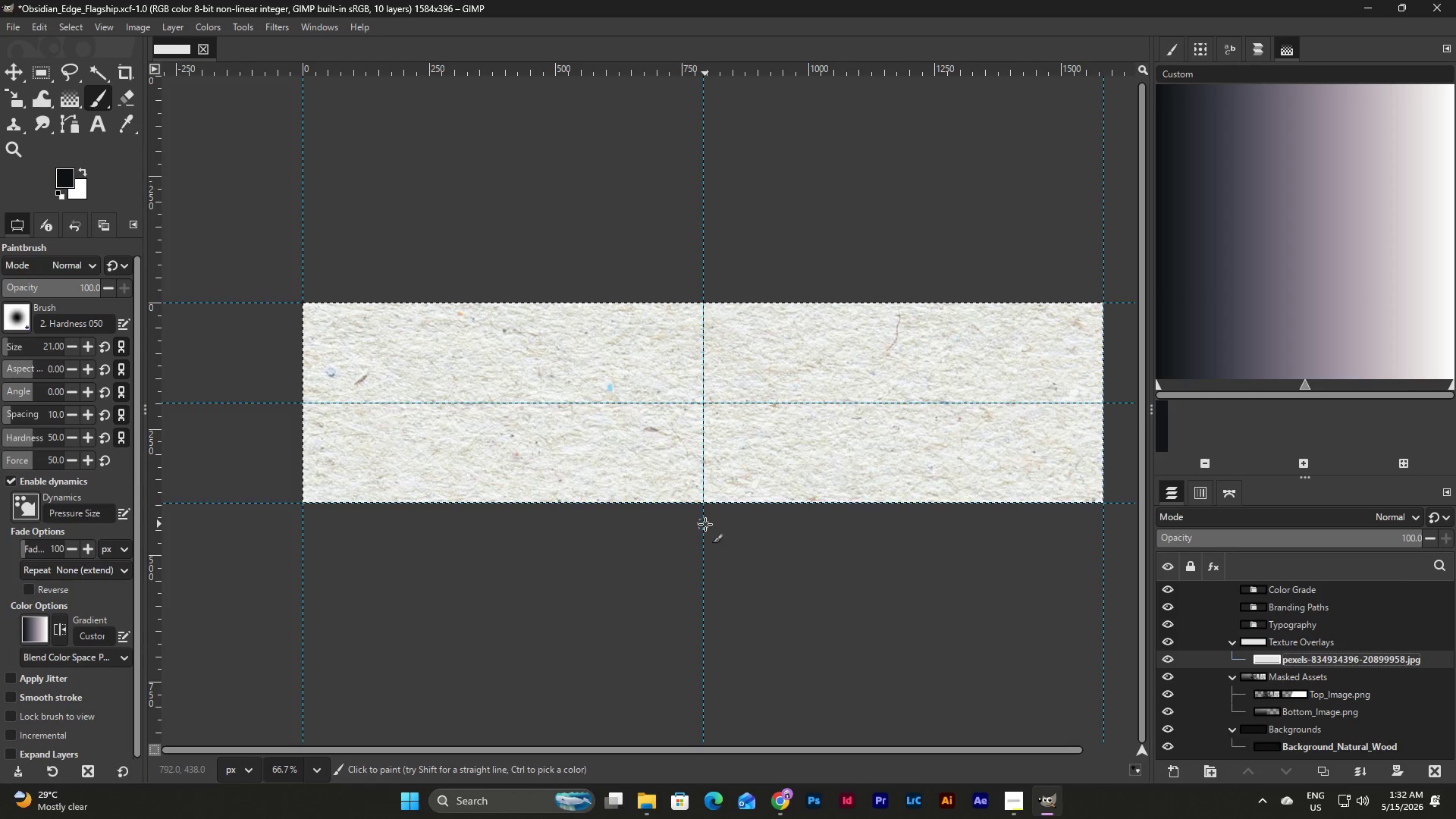 
wait(5.89)
 